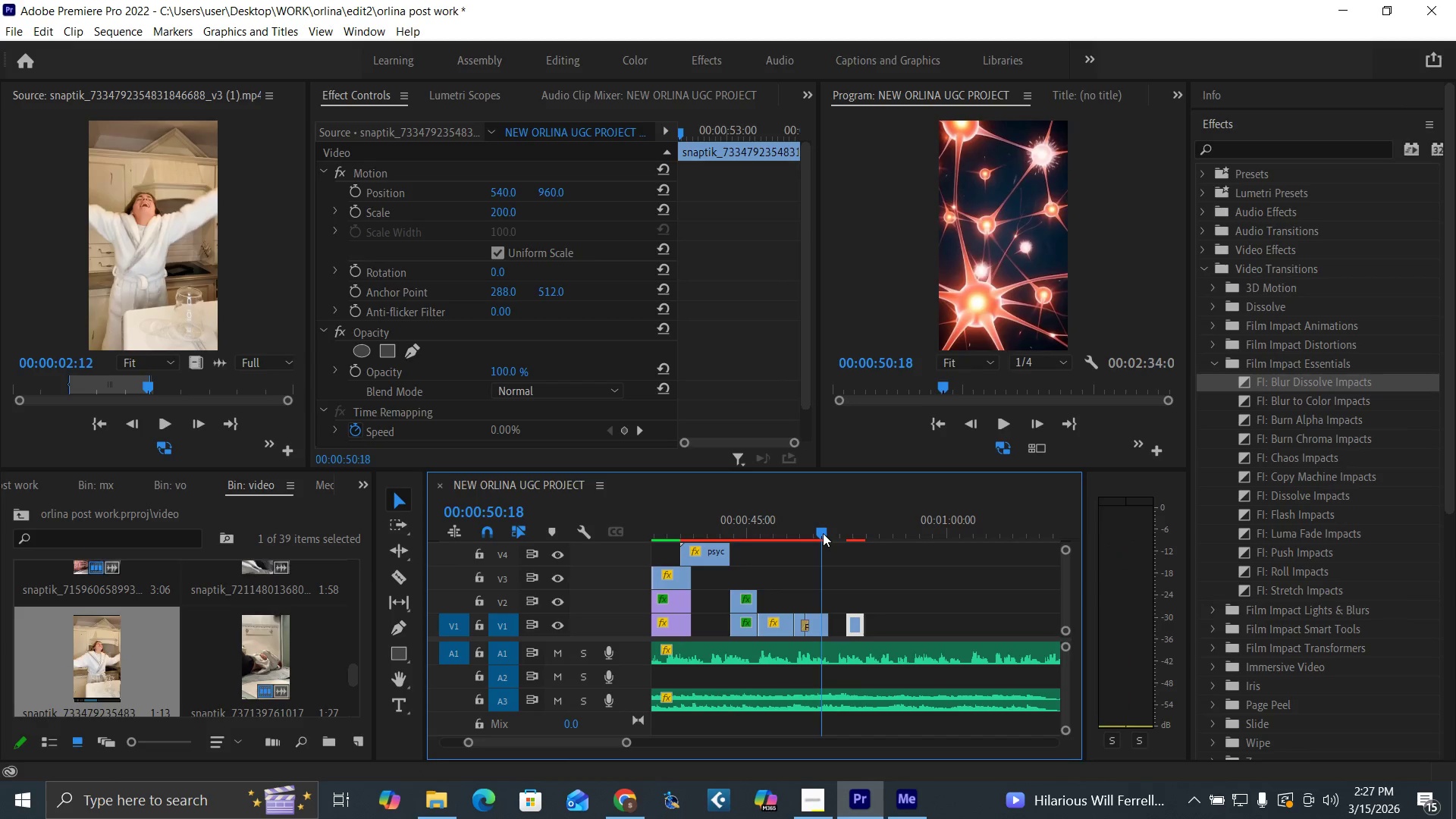 
key(Space)
 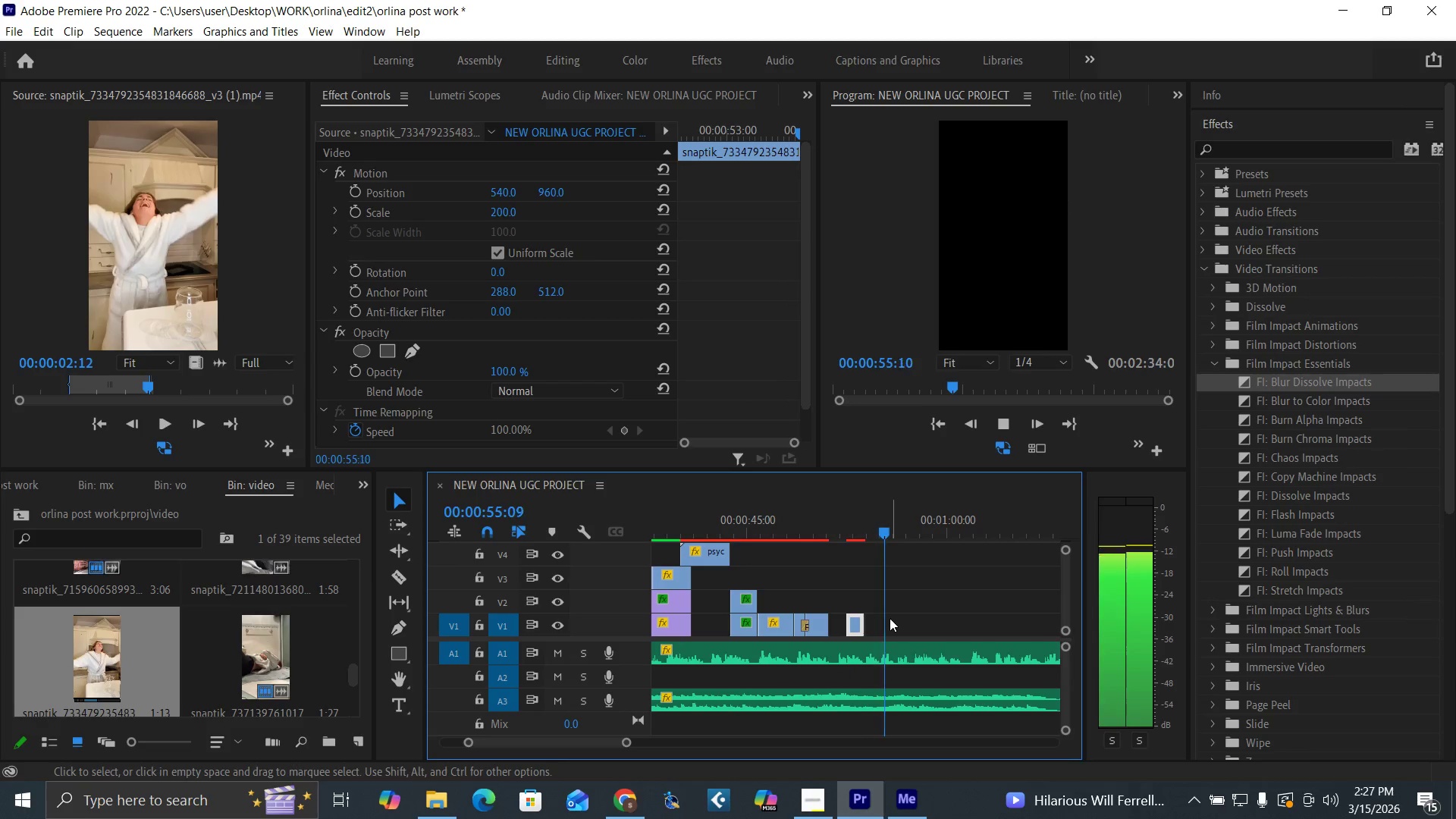 
wait(6.45)
 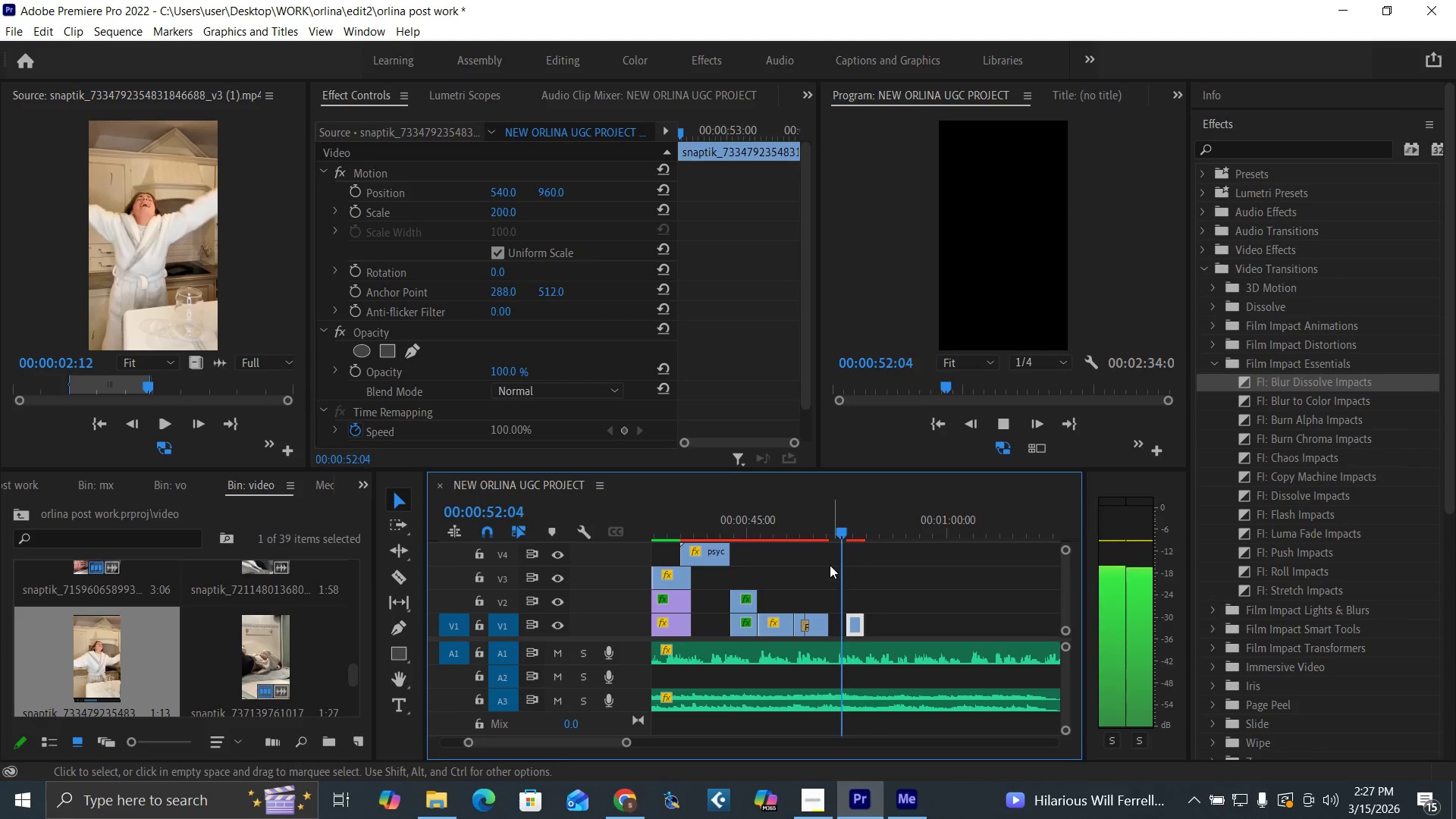 
key(Space)
 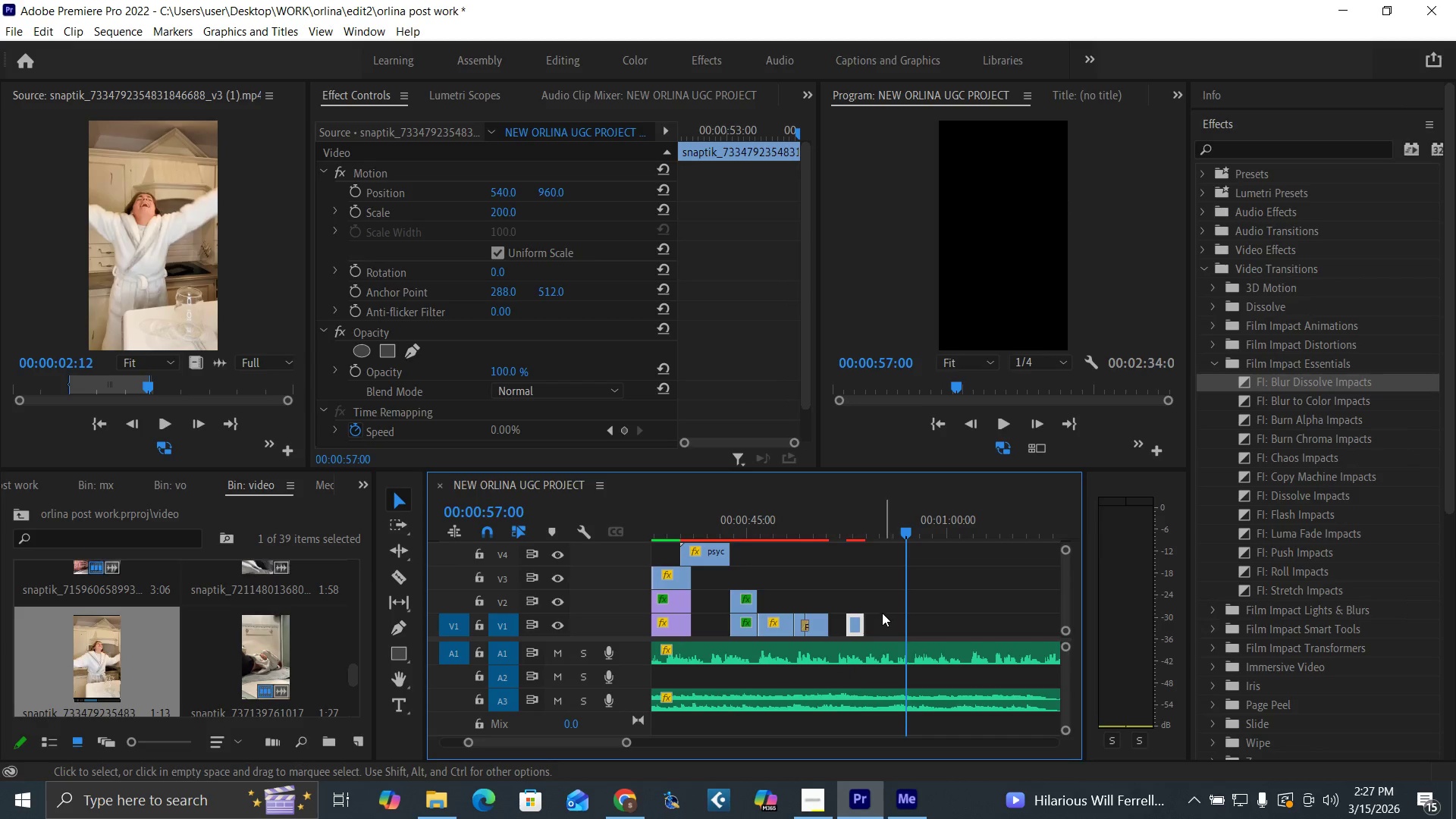 
key(Control+S)
 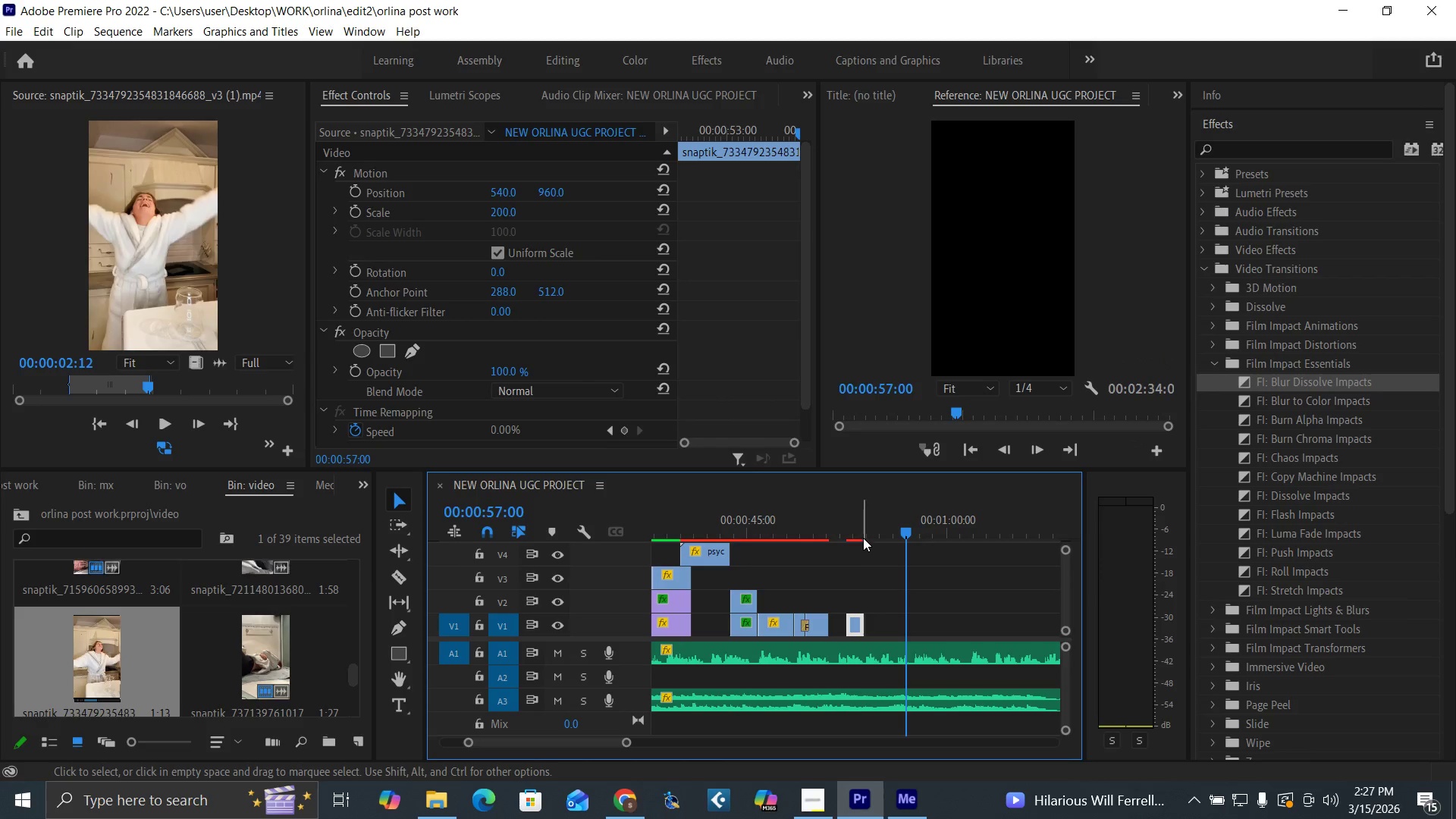 
left_click([857, 529])
 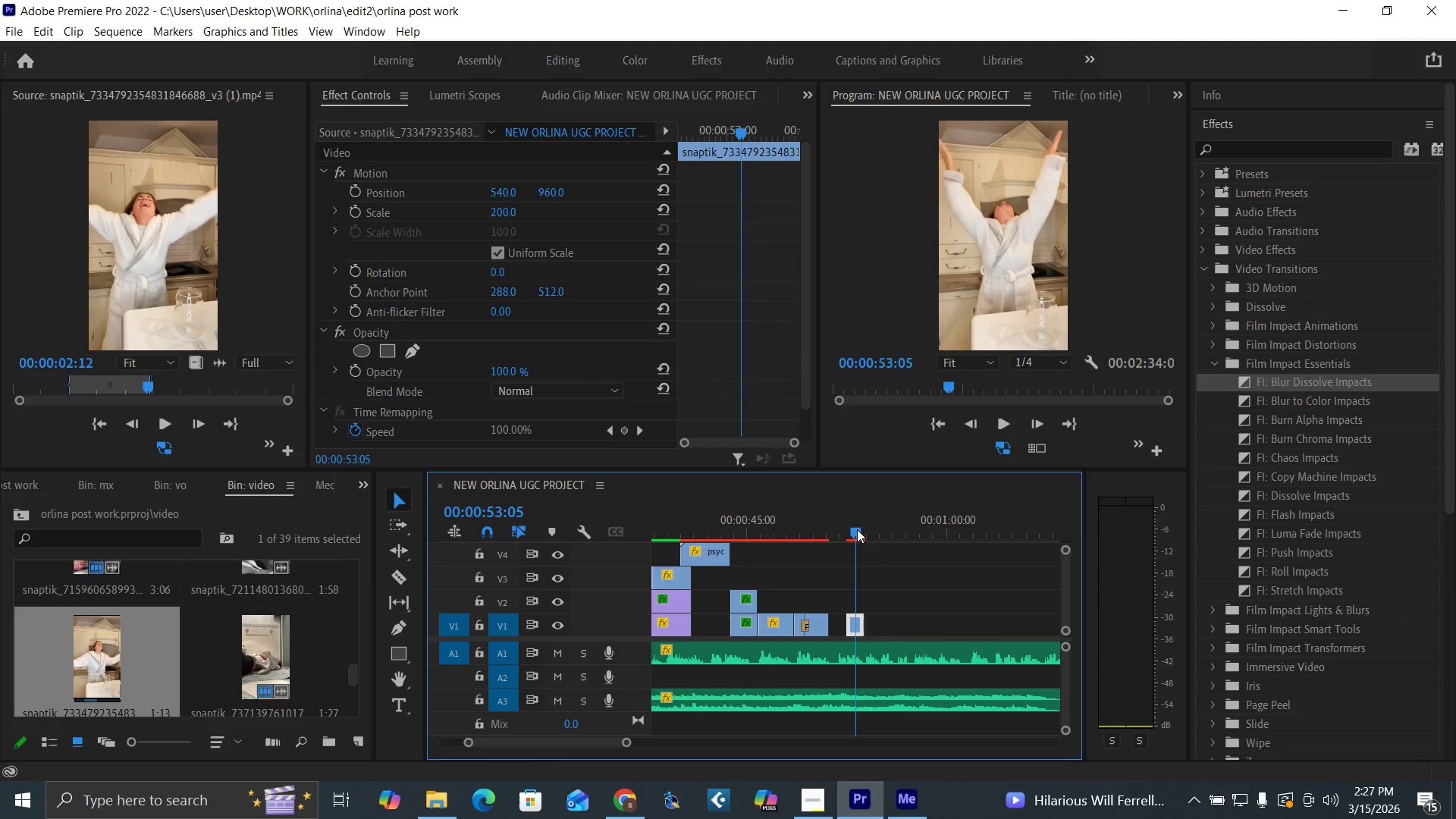 
key(Space)
 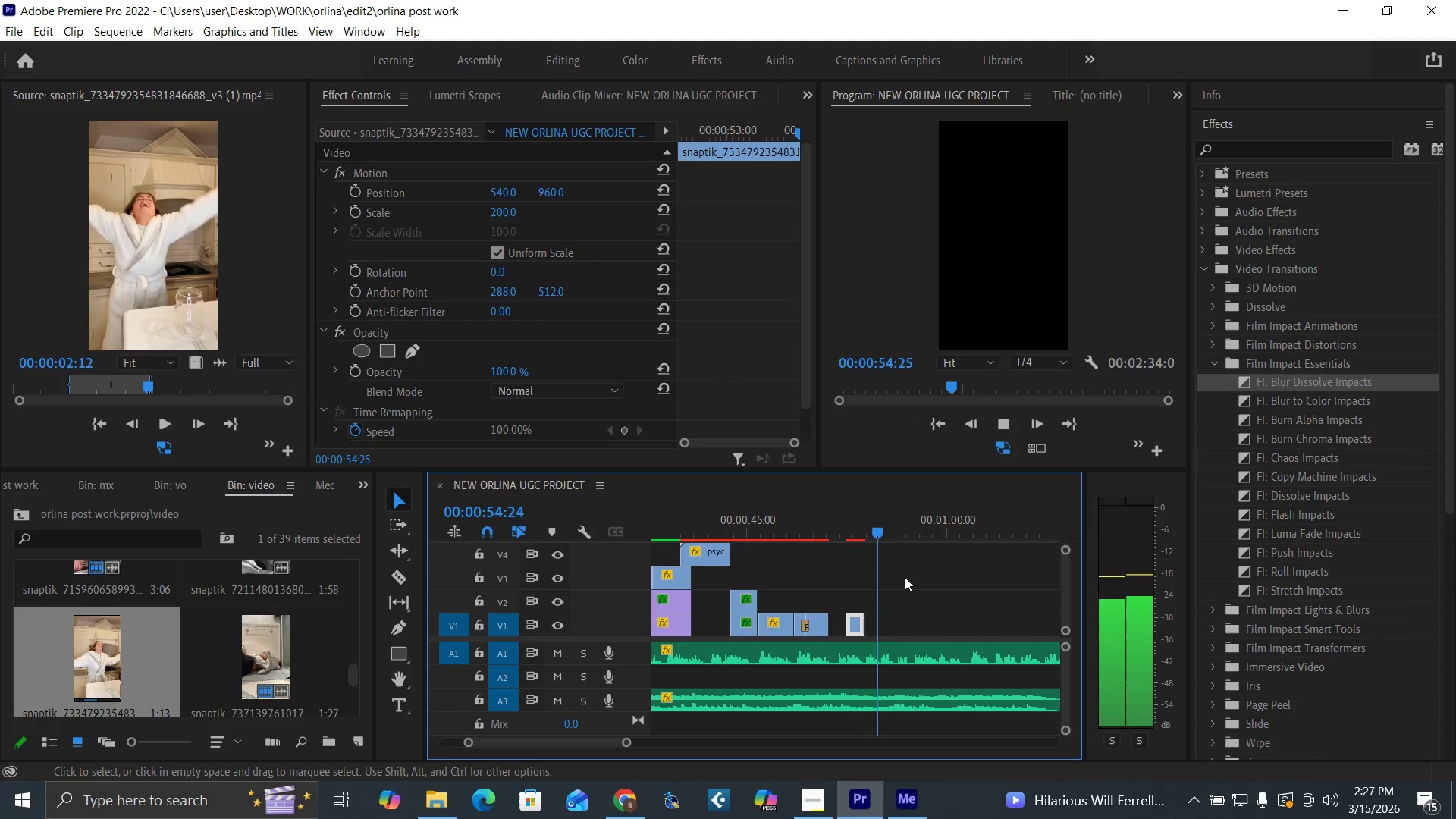 
key(Space)
 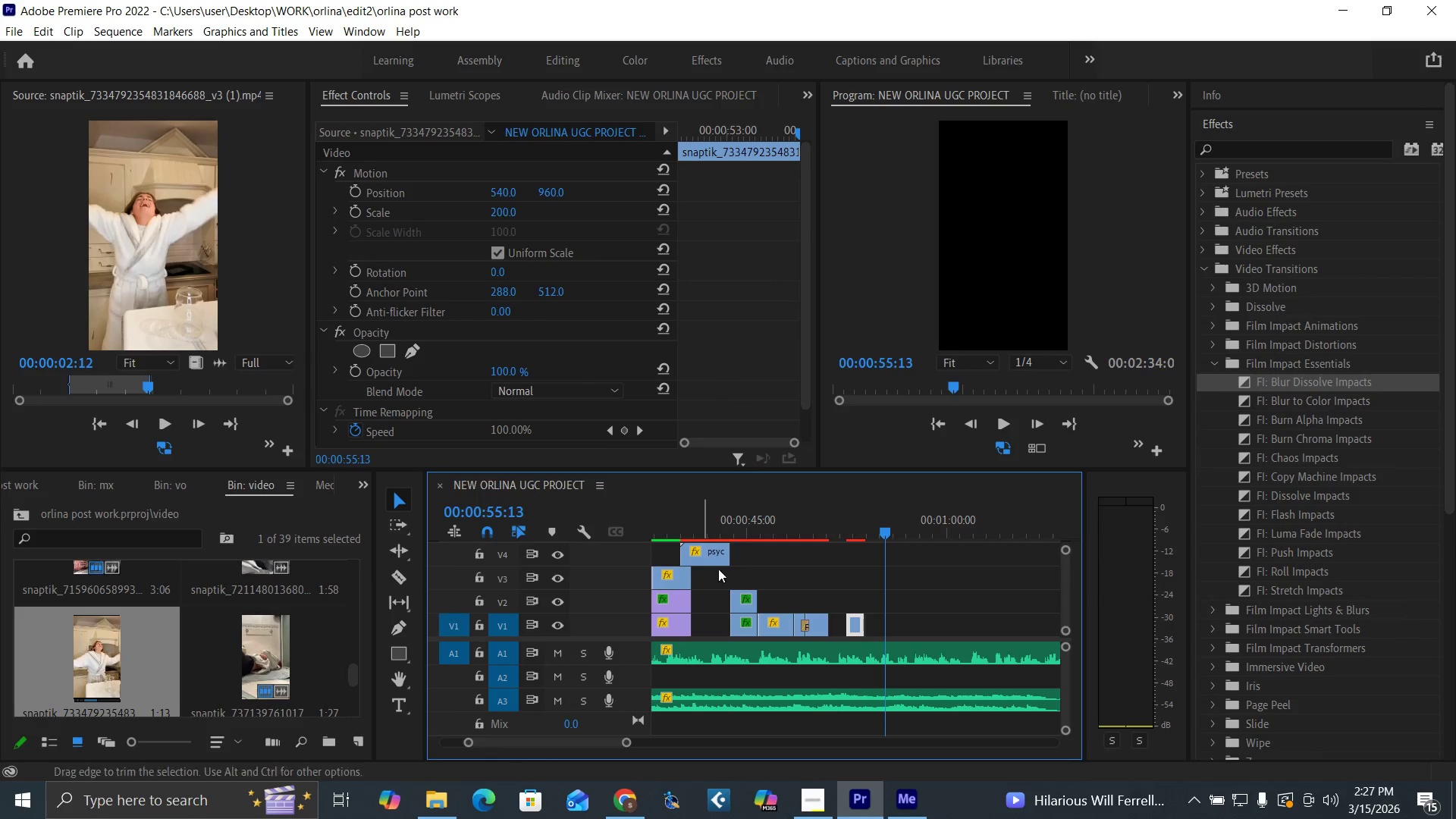 
left_click([815, 529])
 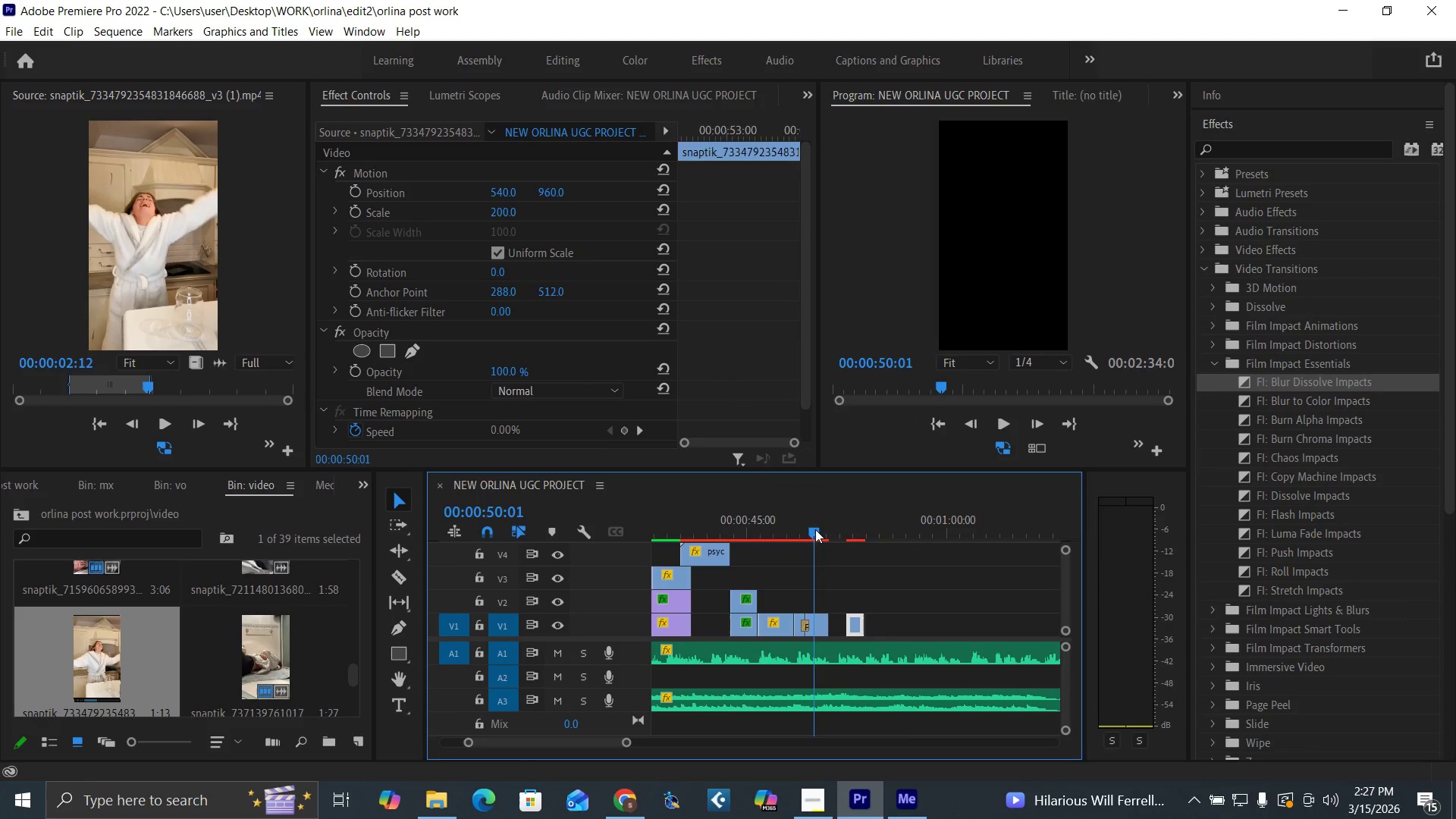 
key(Space)
 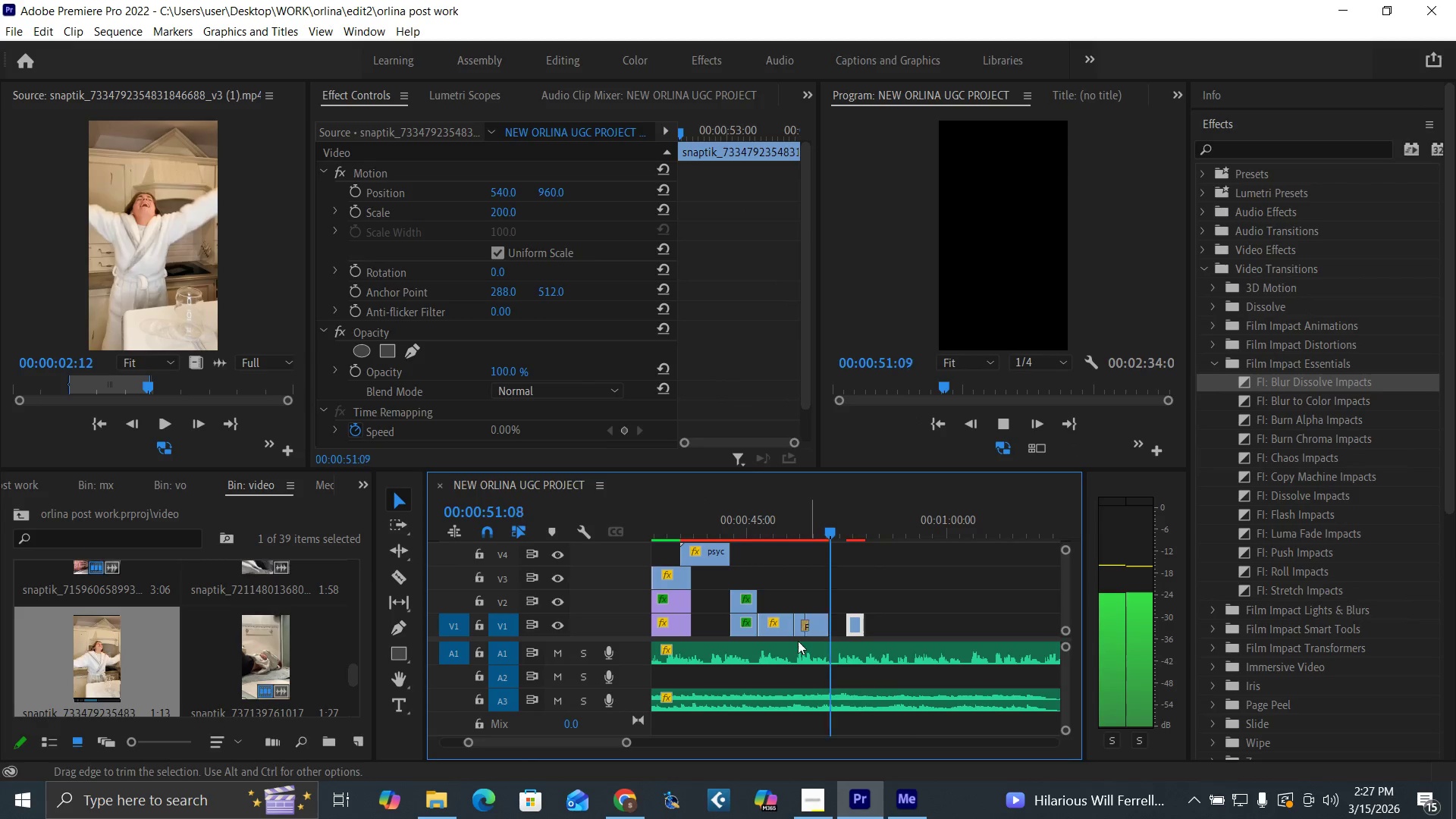 
key(Space)
 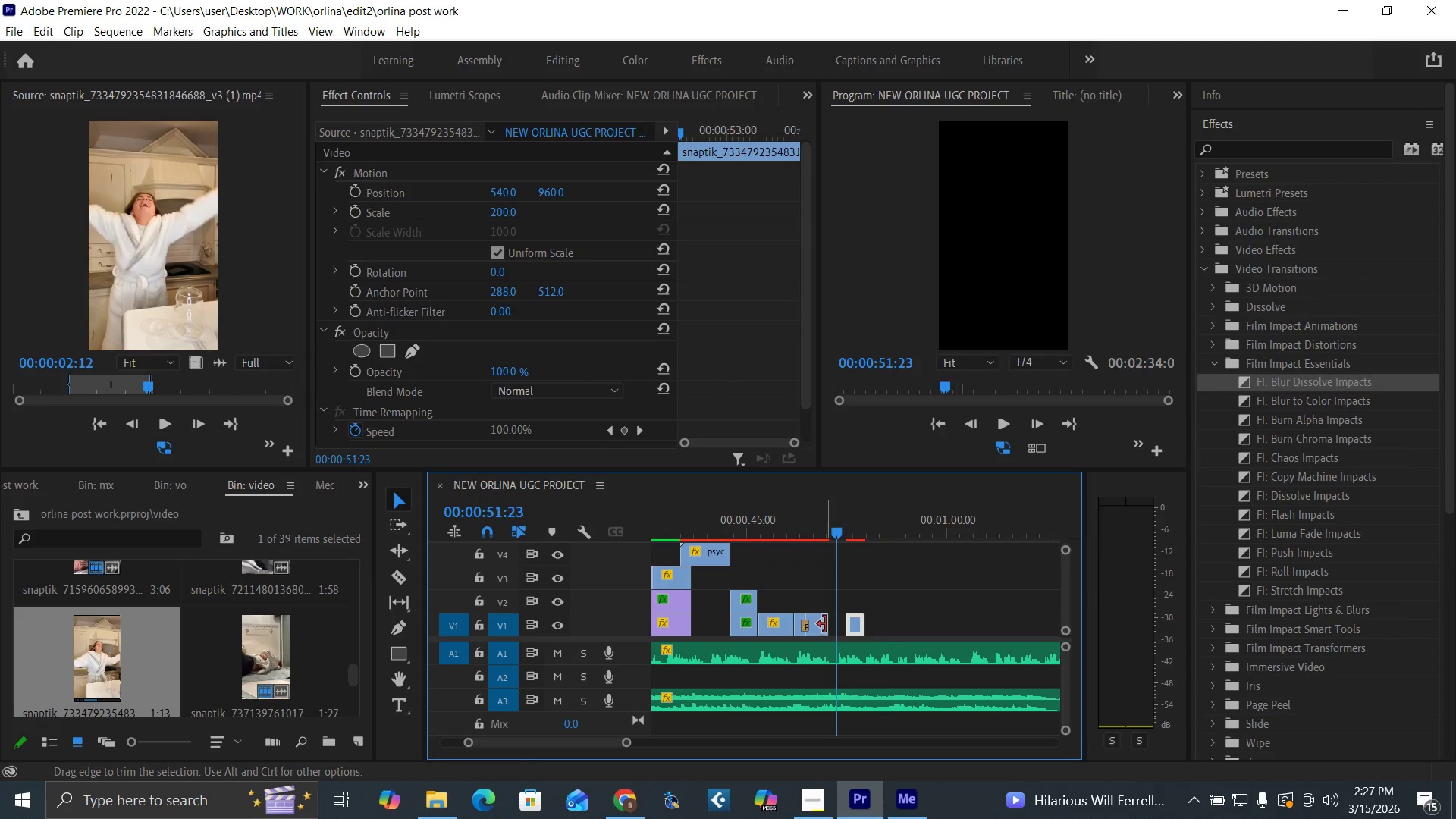 
left_click_drag(start_coordinate=[825, 624], to_coordinate=[840, 626])
 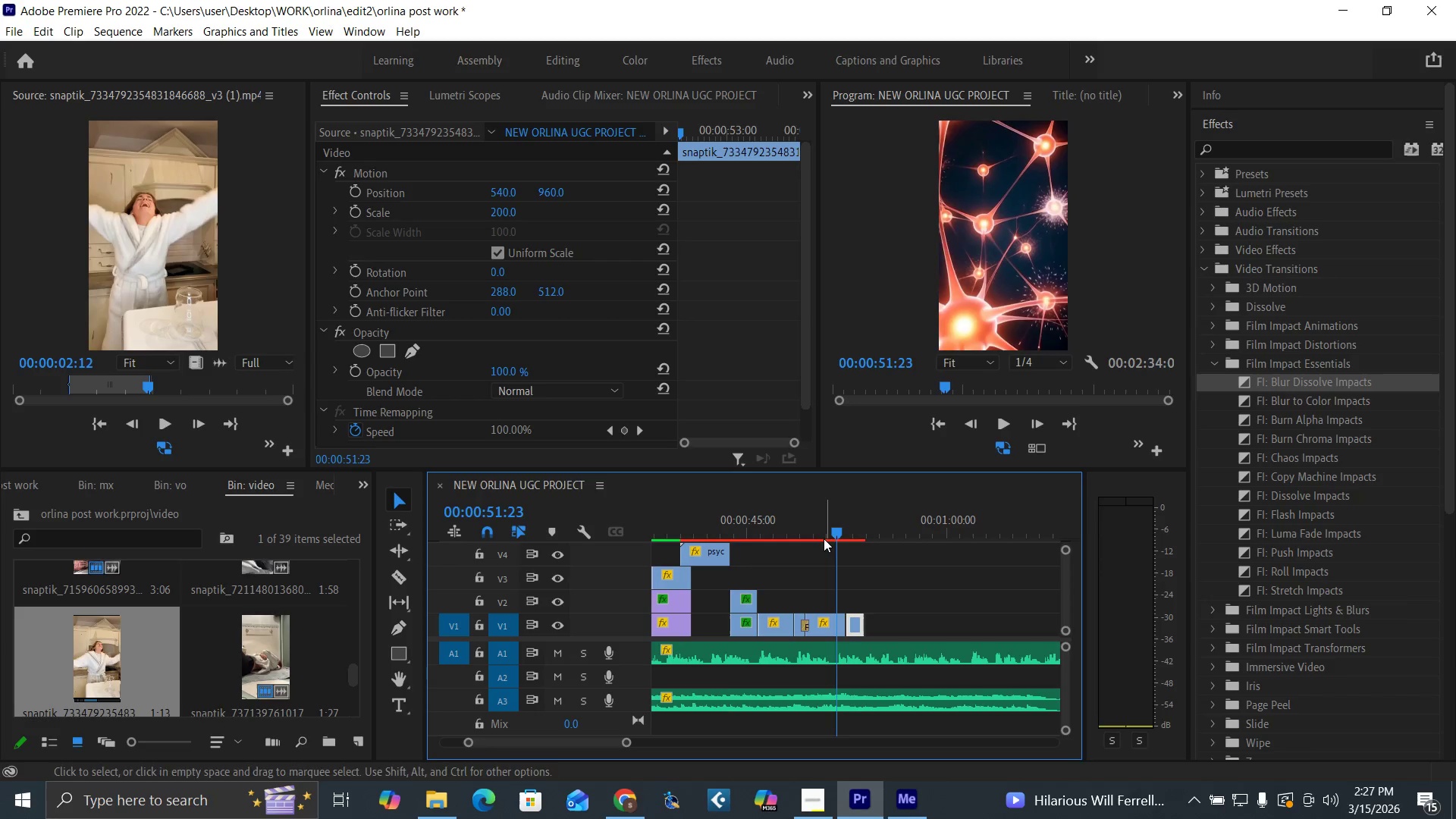 
left_click([824, 526])
 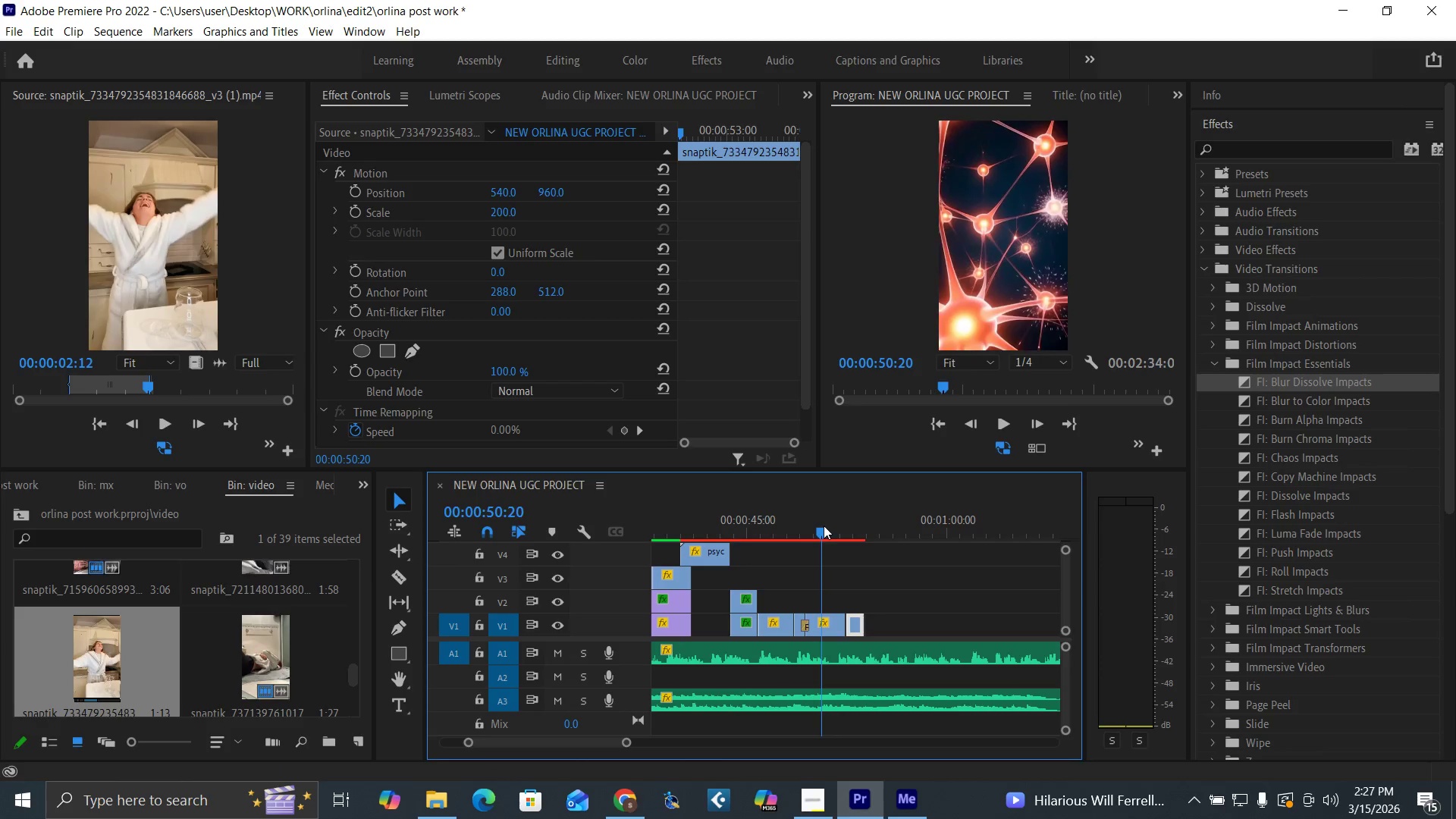 
key(Space)
 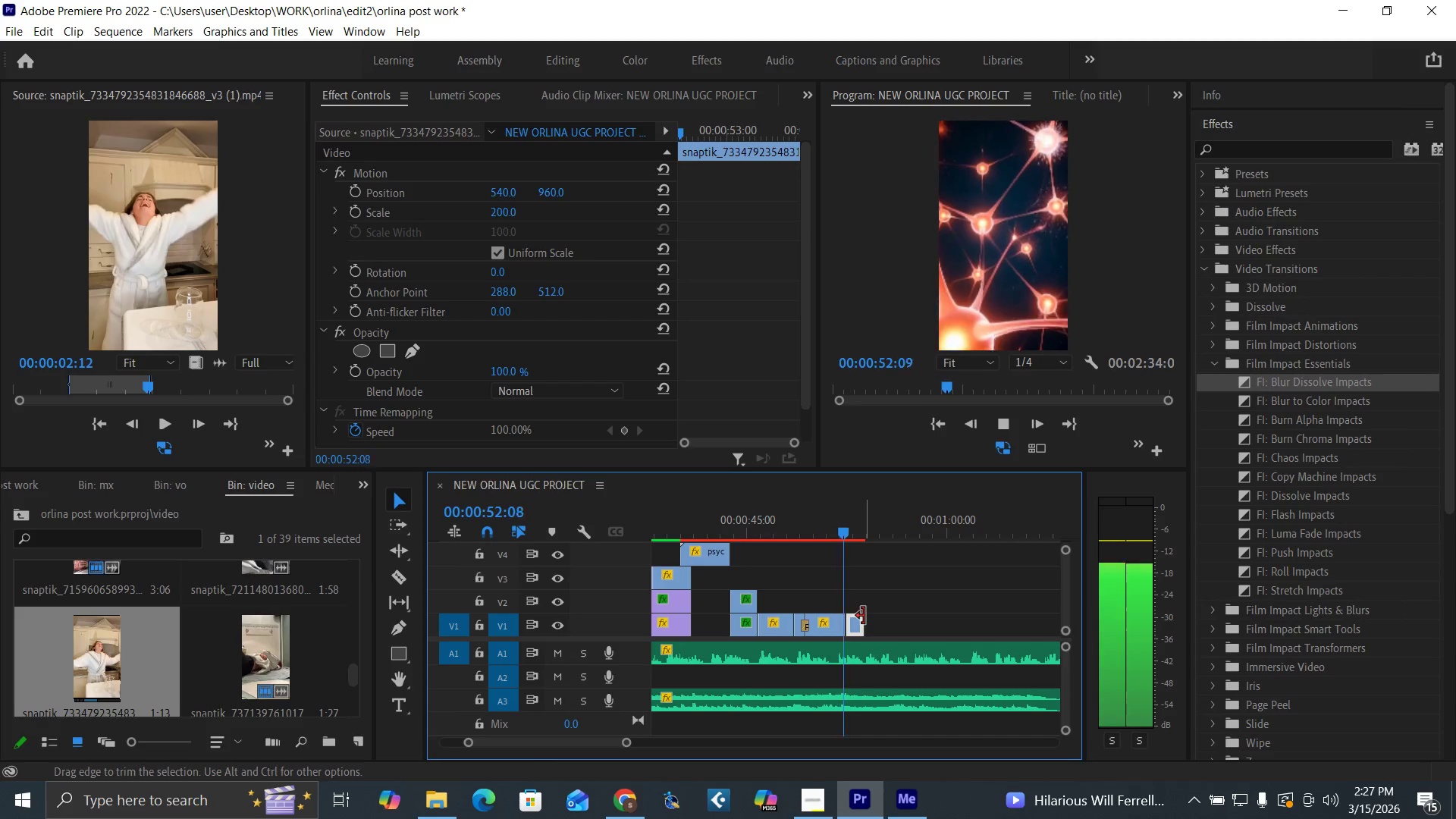 
key(Space)
 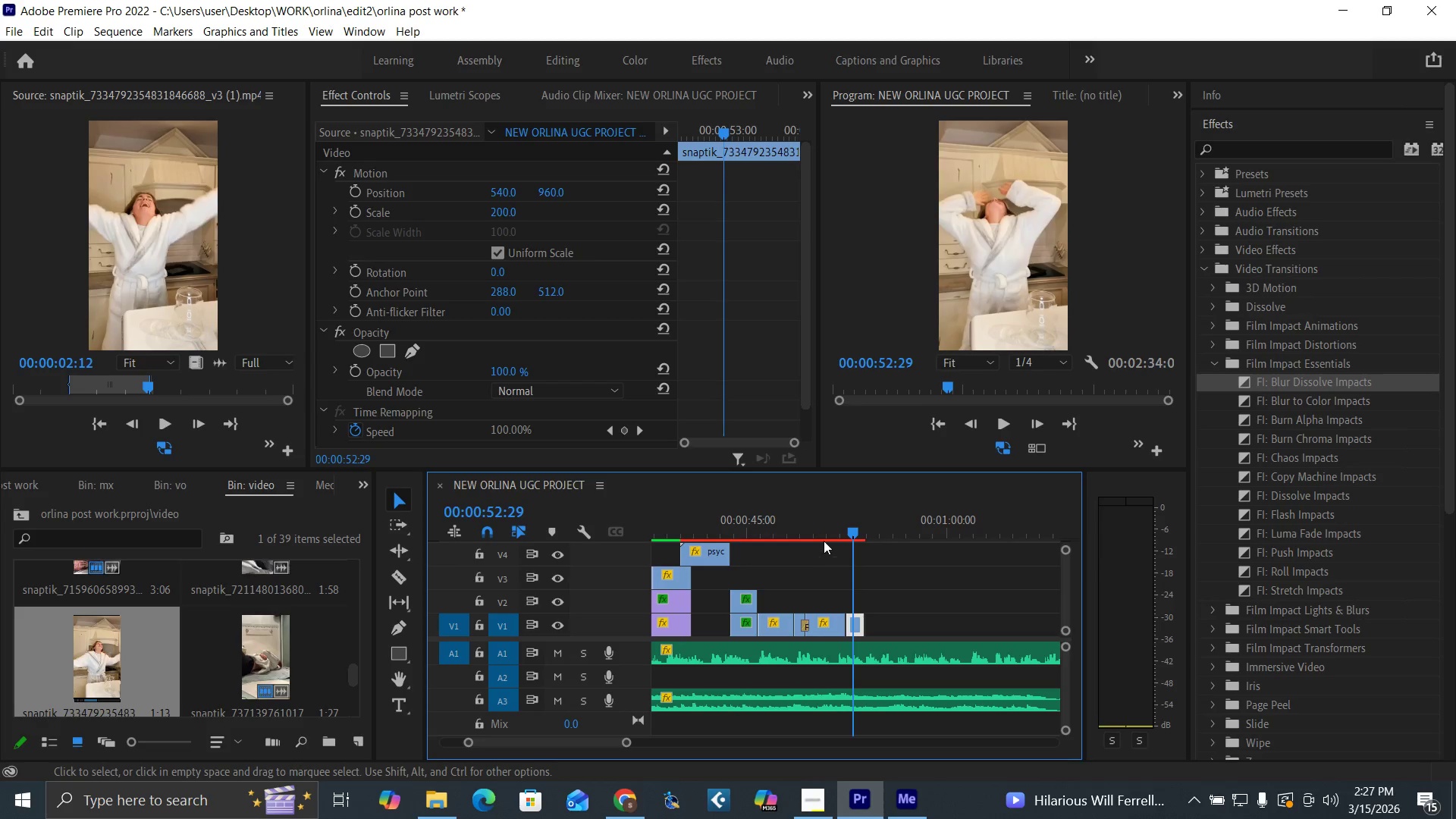 
left_click([819, 532])
 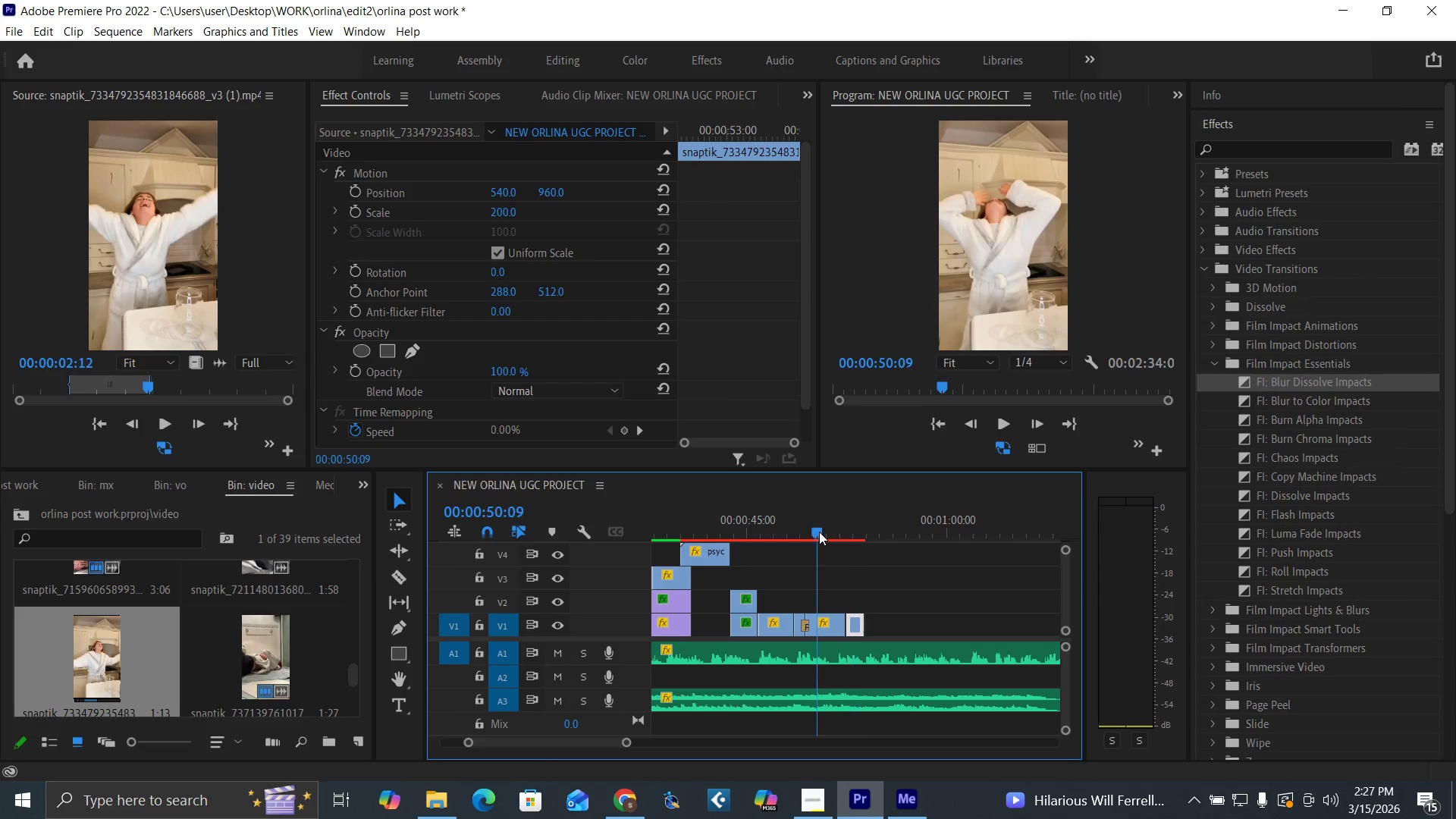 
key(Space)
 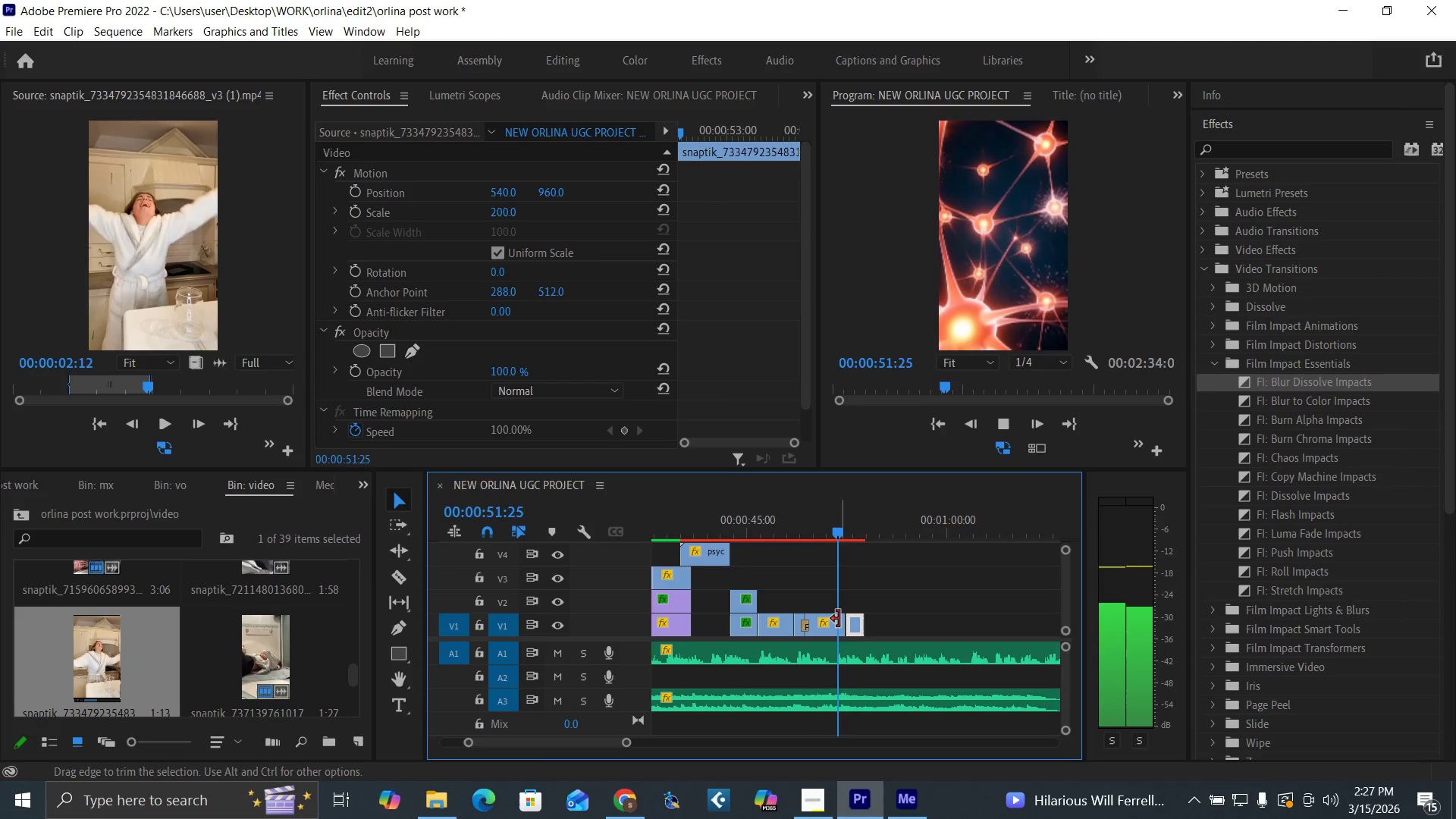 
key(Space)
 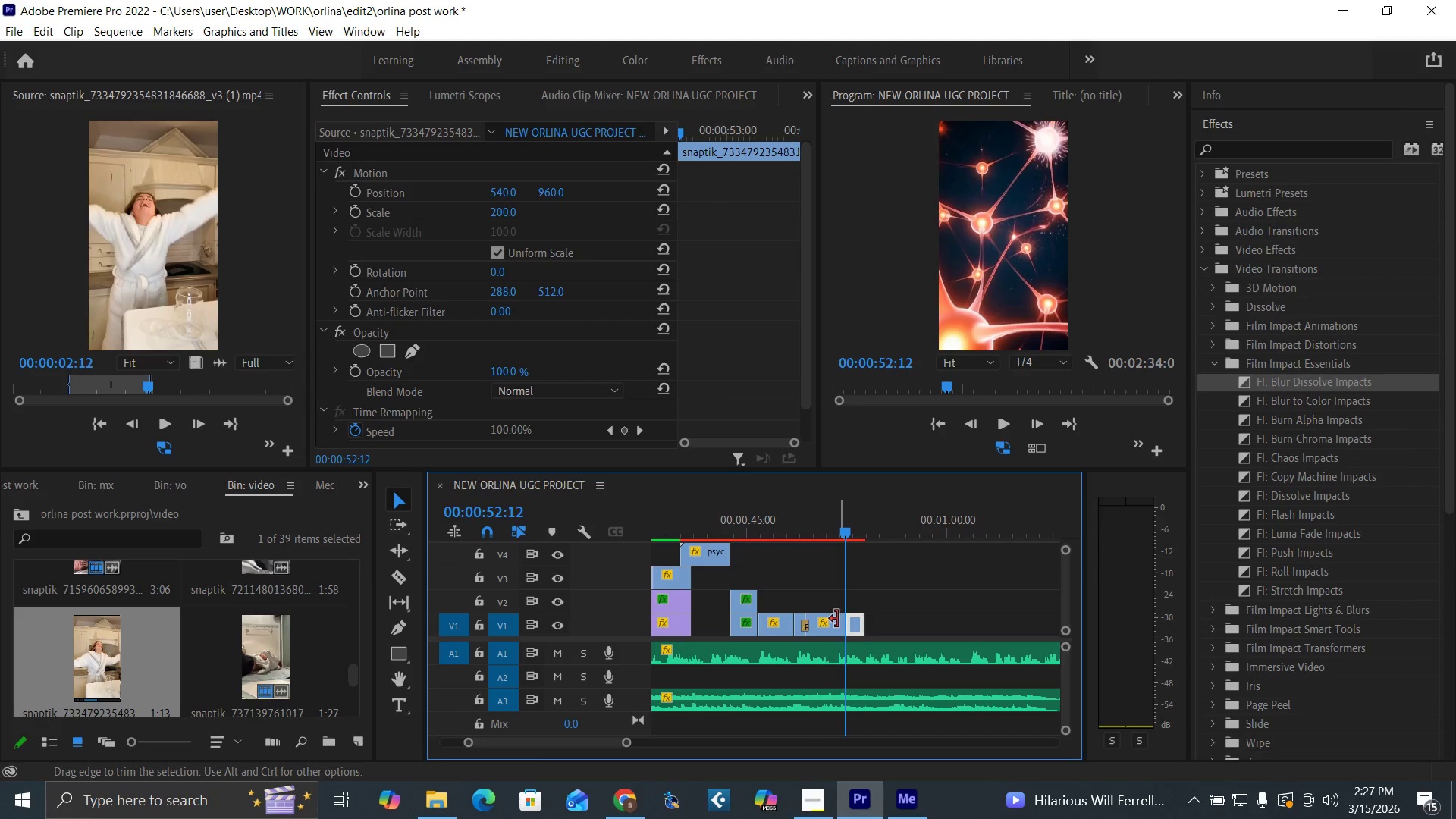 
key(Control+Z)
 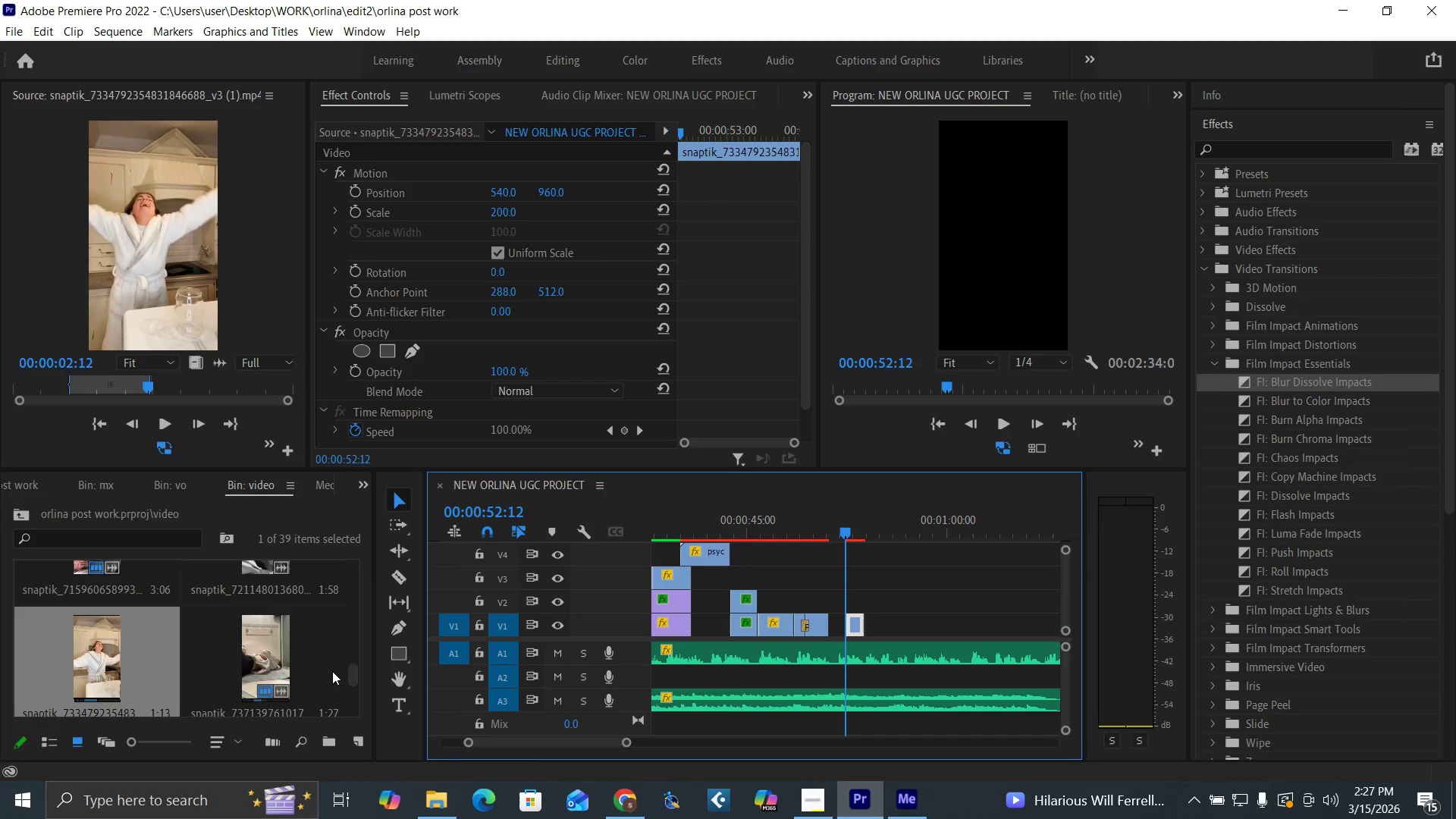 
left_click_drag(start_coordinate=[352, 676], to_coordinate=[367, 700])
 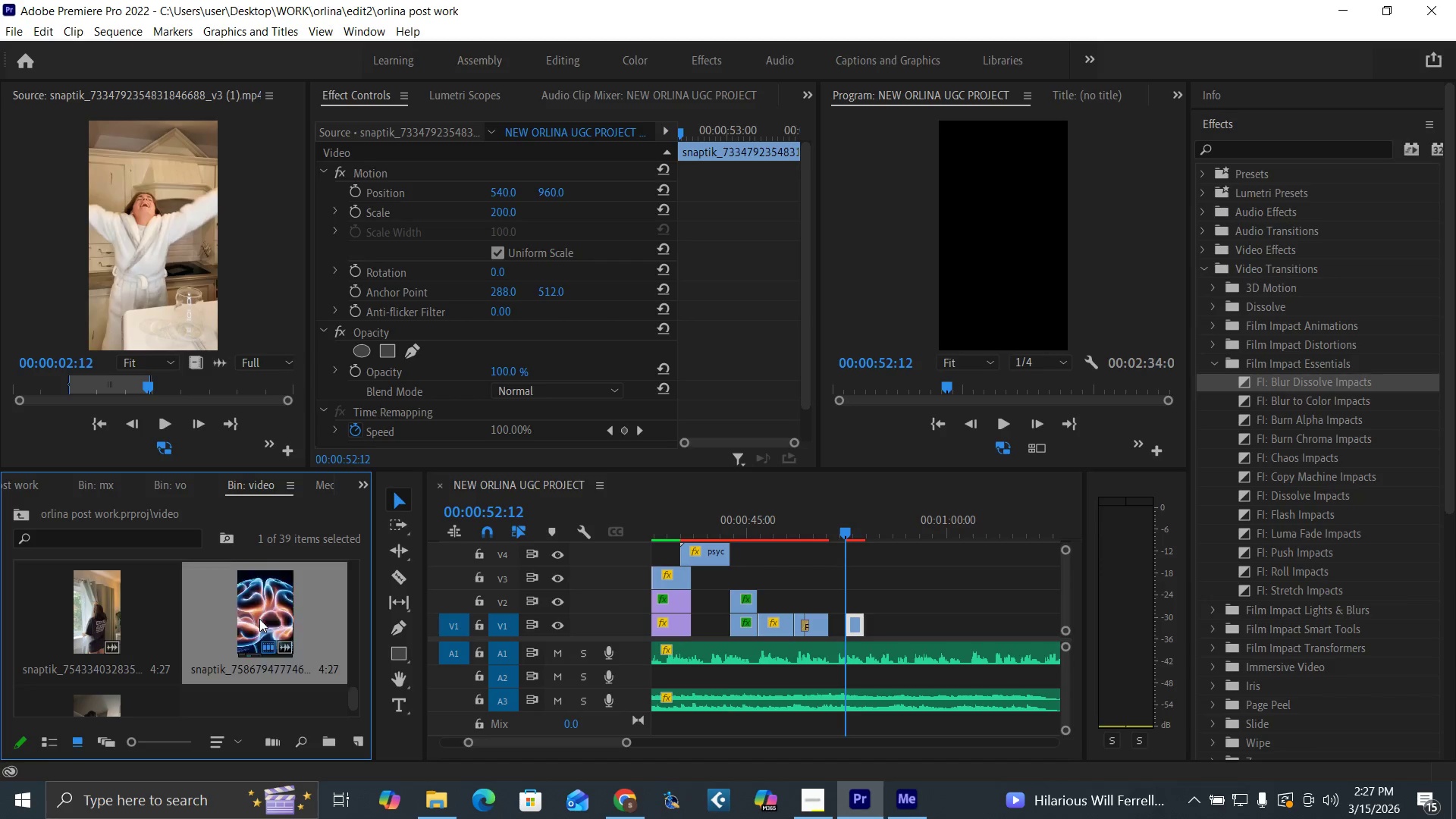 
double_click([259, 619])
 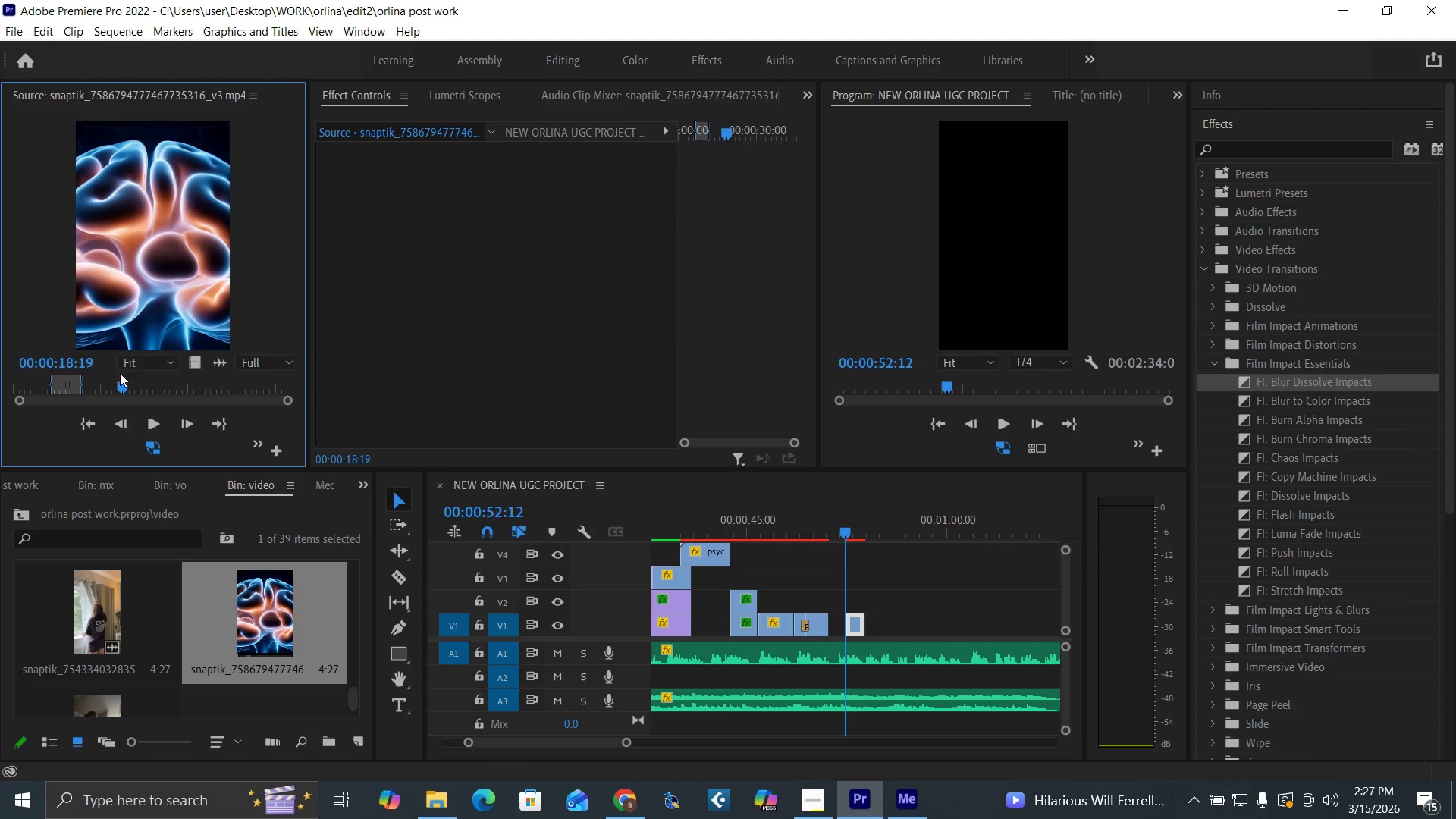 
left_click_drag(start_coordinate=[124, 380], to_coordinate=[86, 417])
 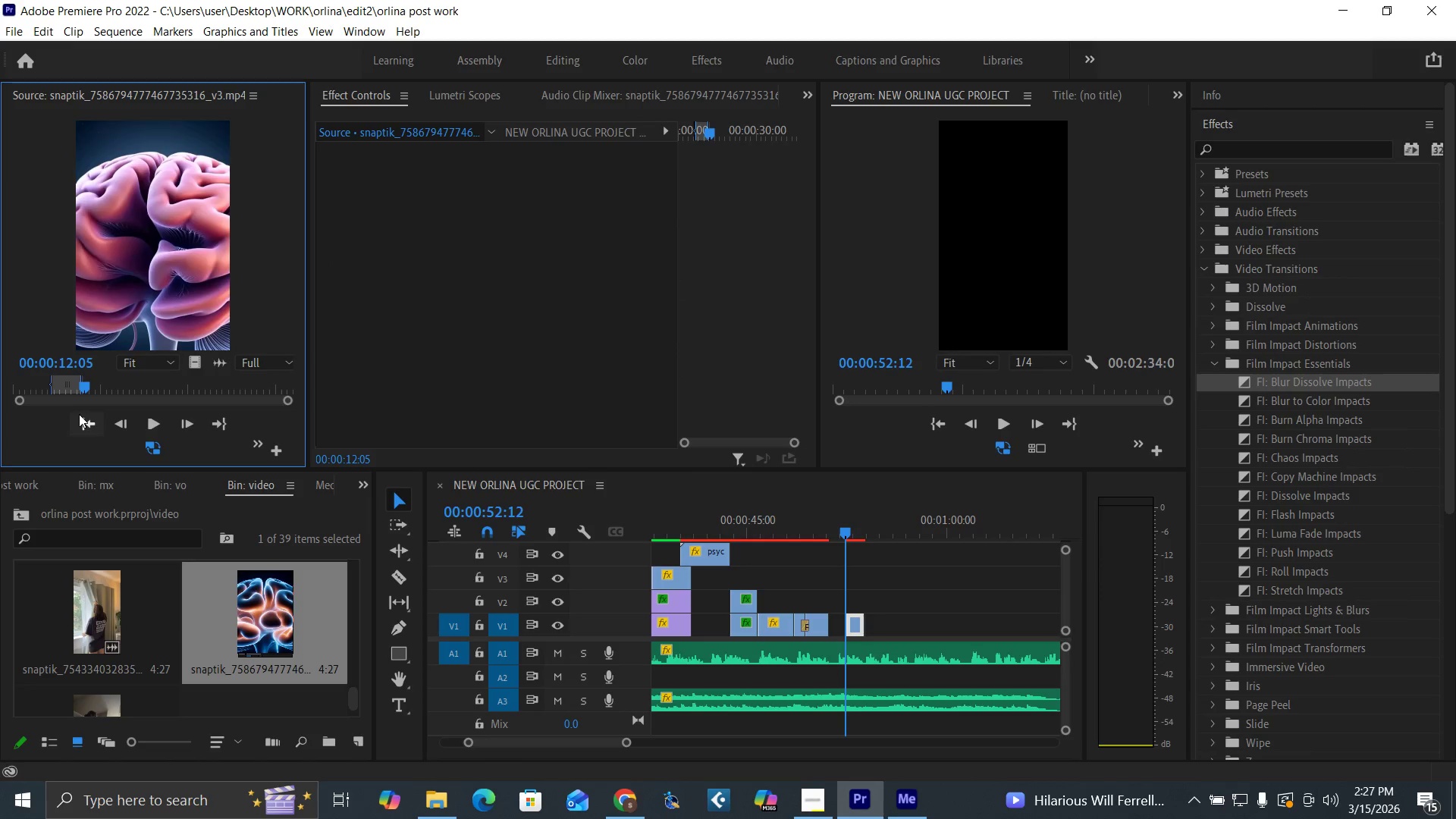 
key(ArrowLeft)
 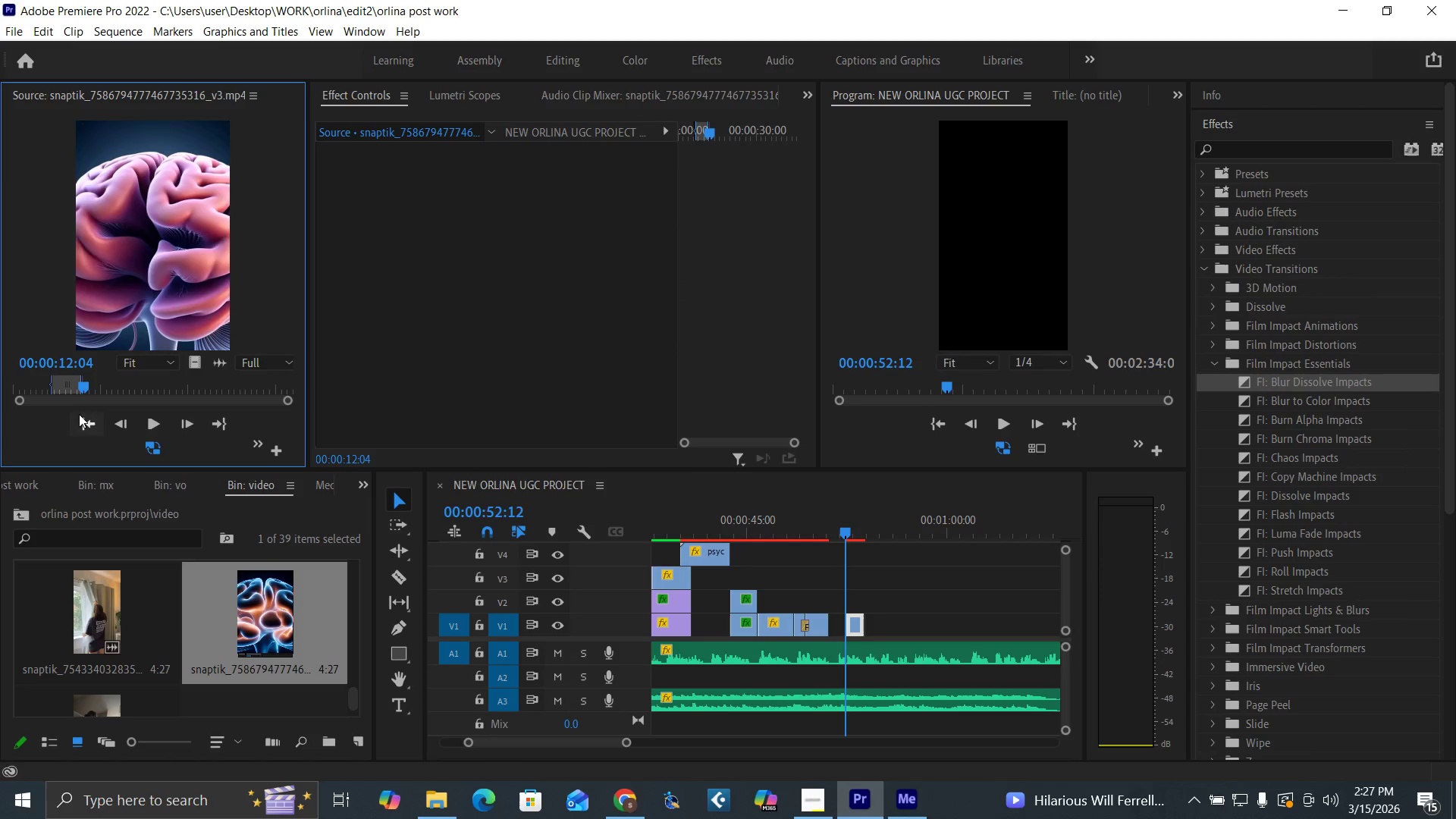 
key(ArrowLeft)
 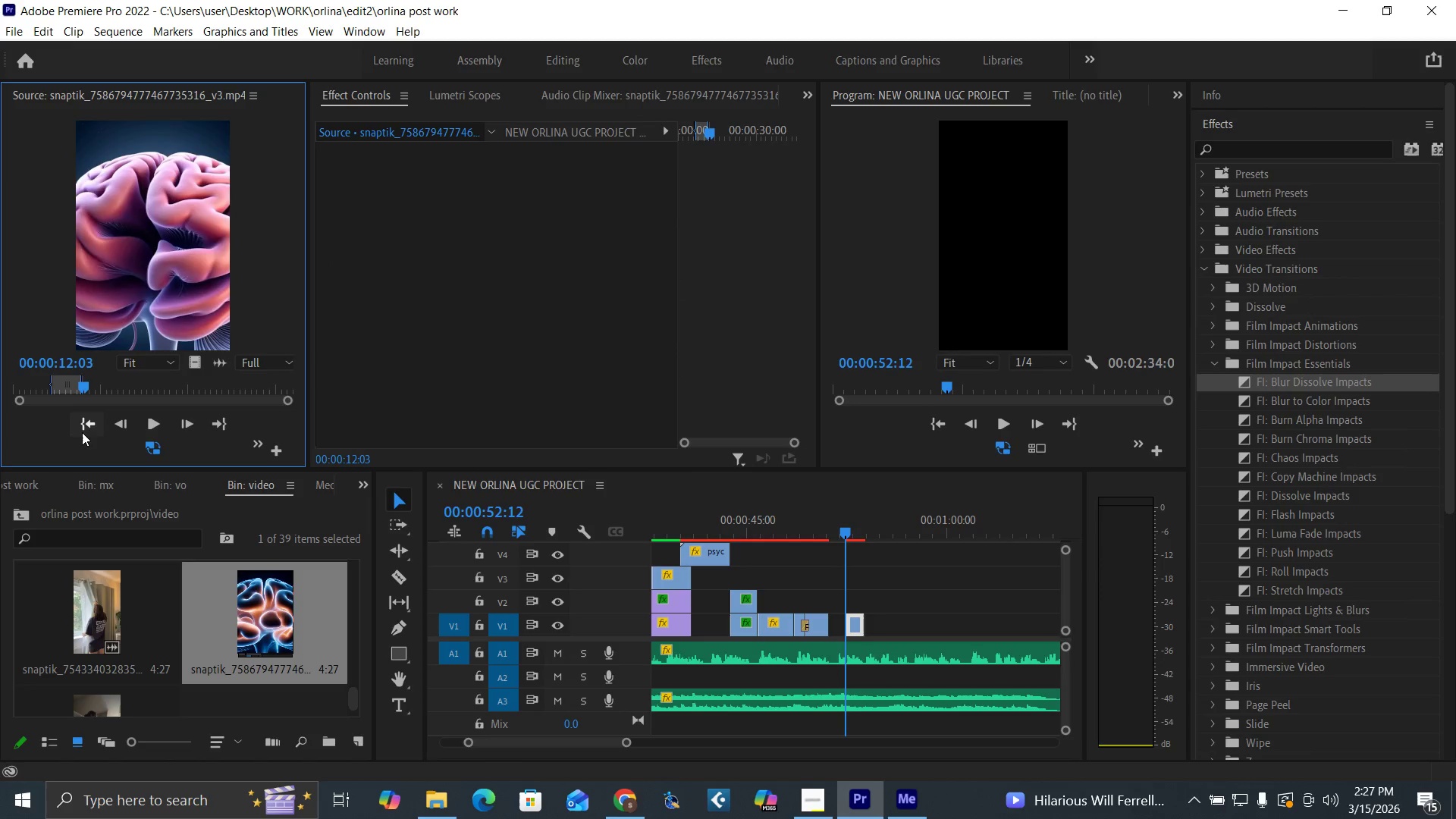 
key(I)
 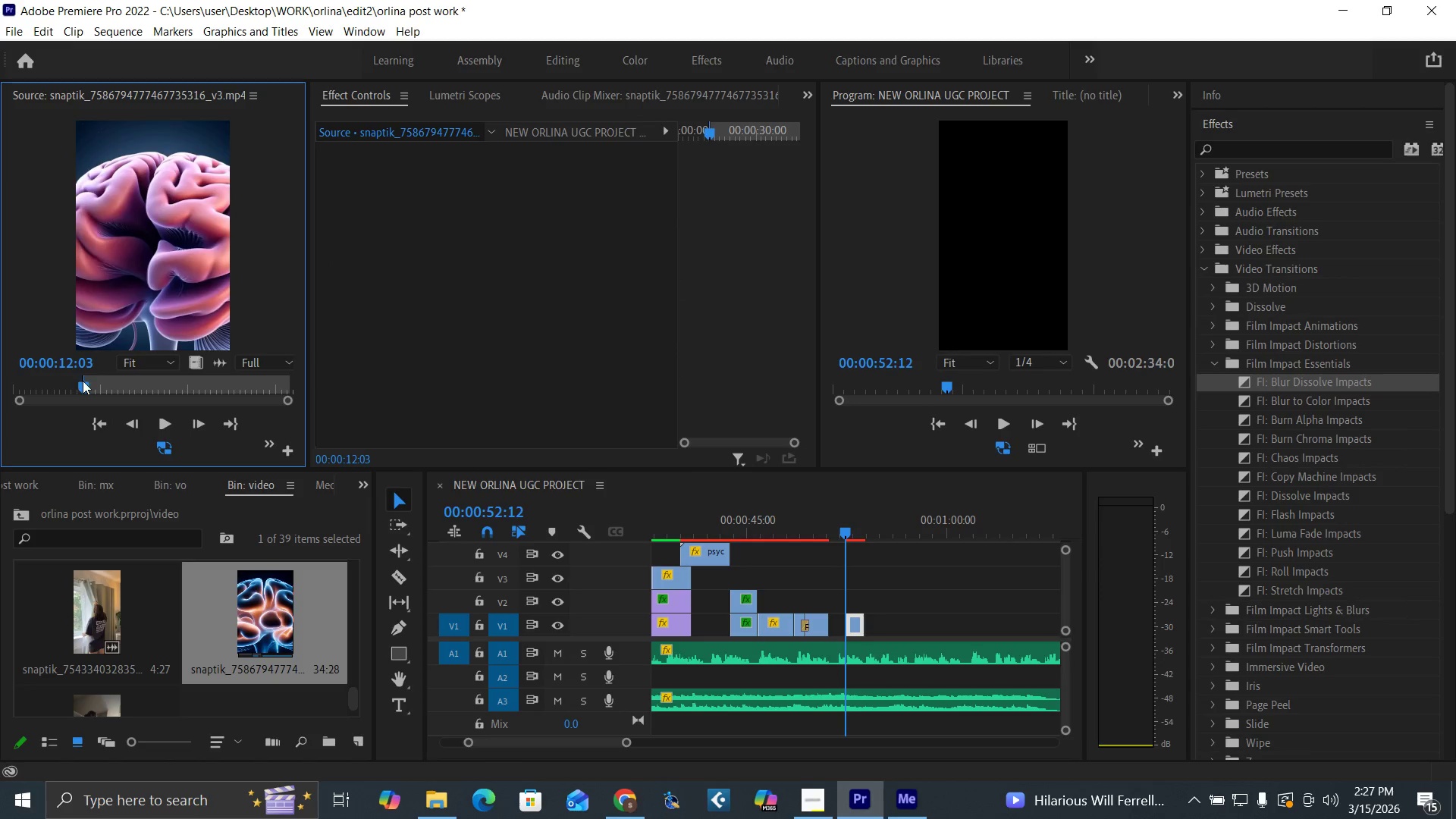 
left_click_drag(start_coordinate=[83, 381], to_coordinate=[114, 400])
 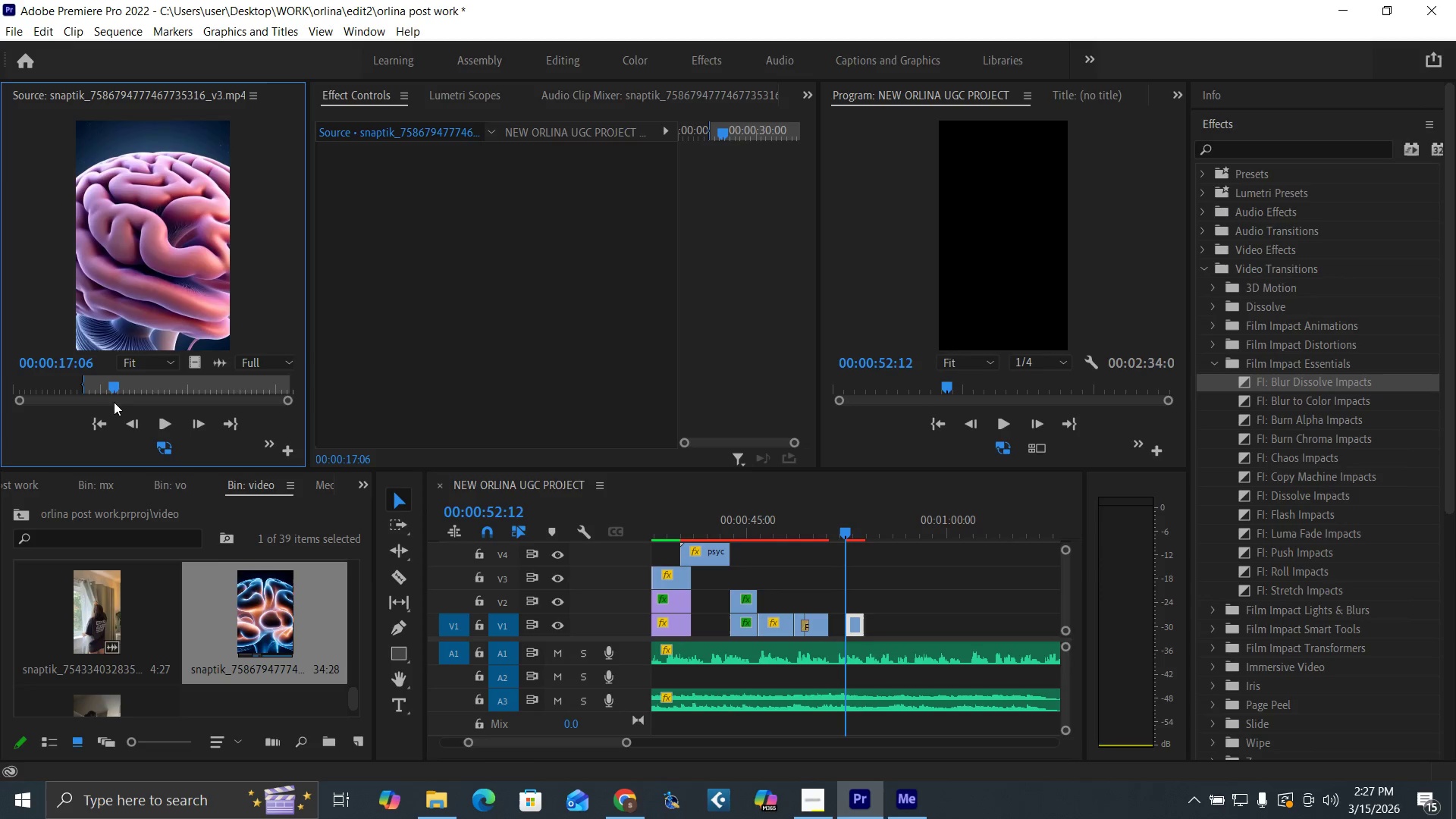 
key(O)
 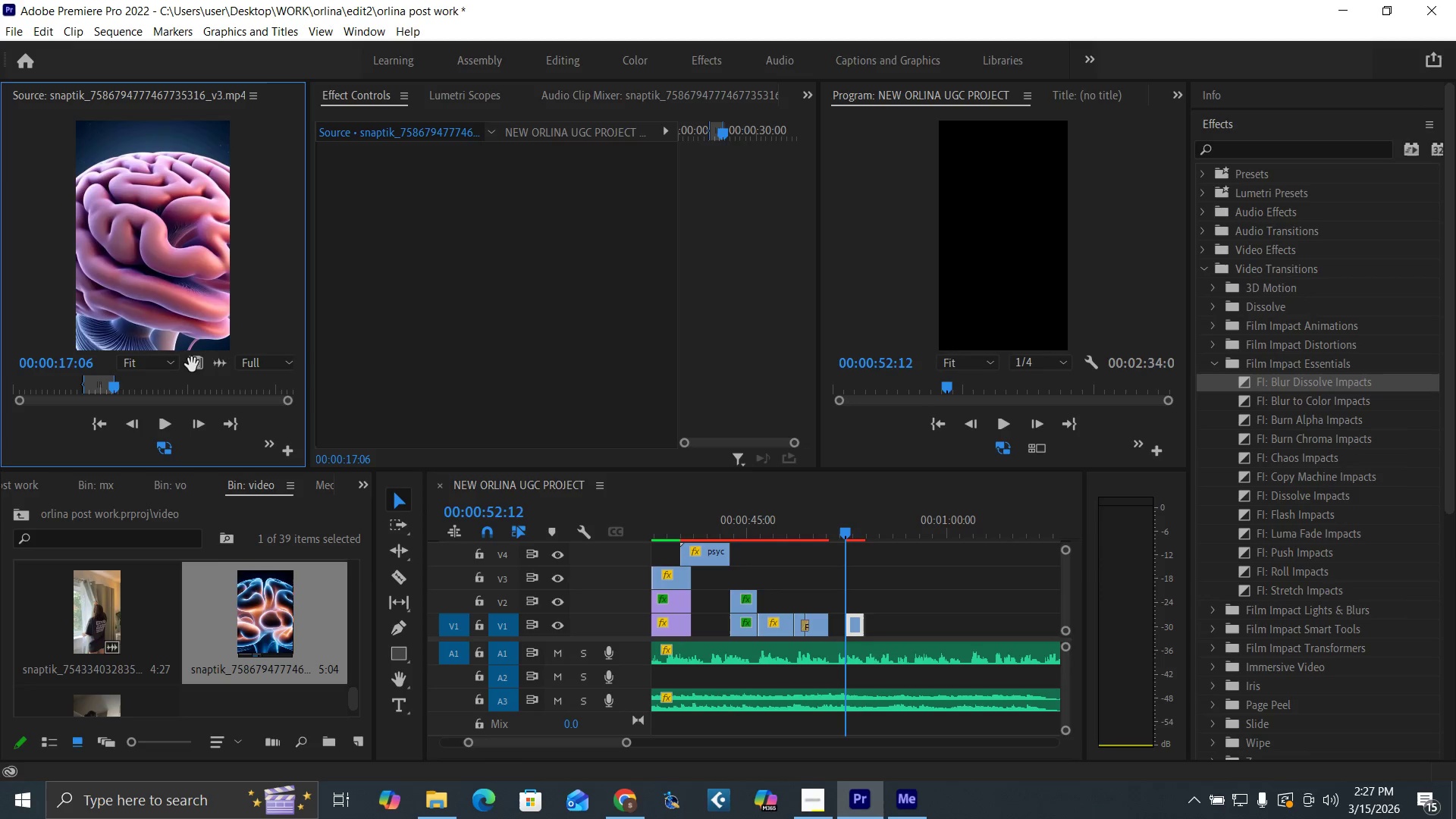 
left_click_drag(start_coordinate=[192, 364], to_coordinate=[825, 601])
 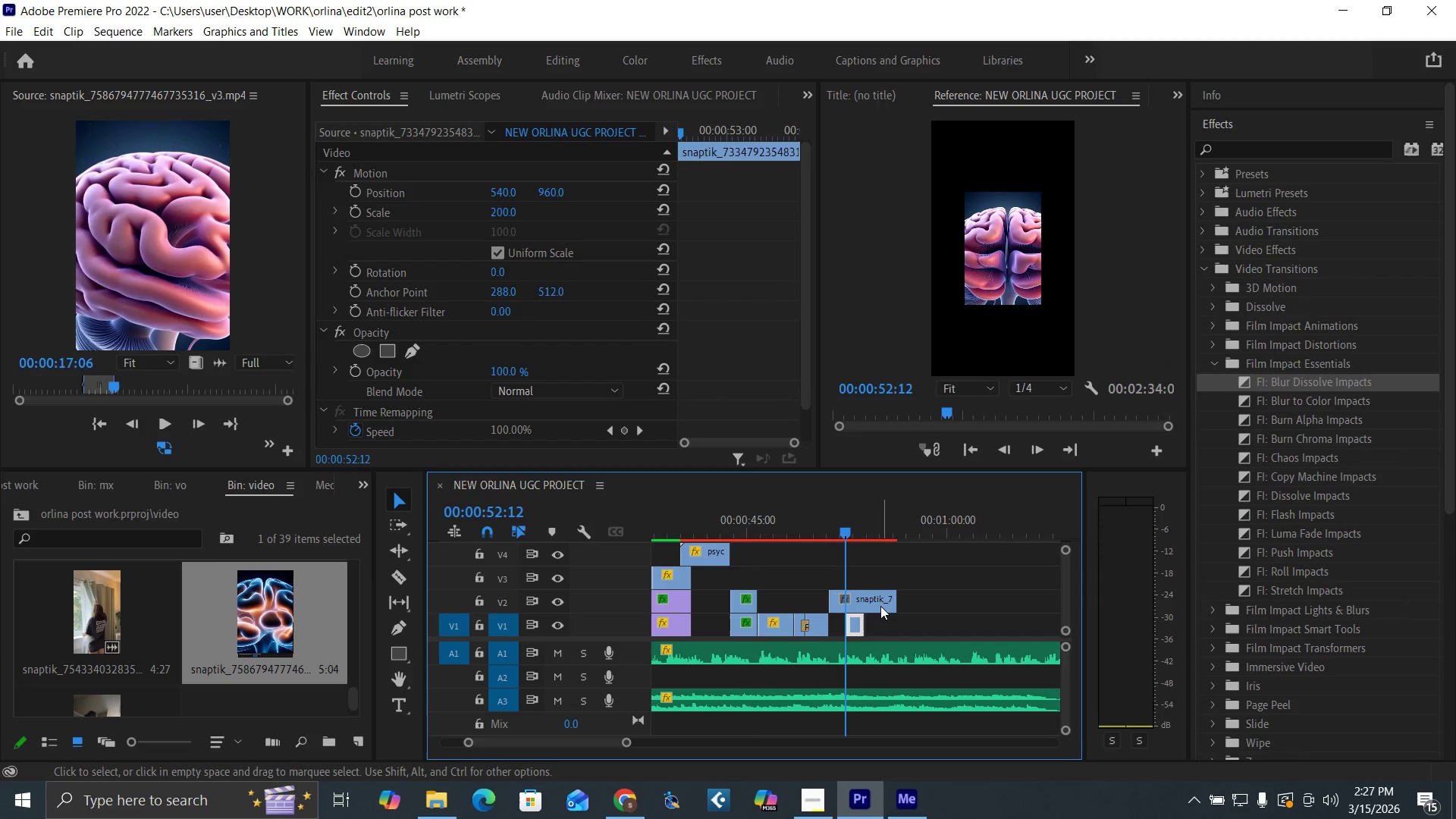 
left_click([876, 606])
 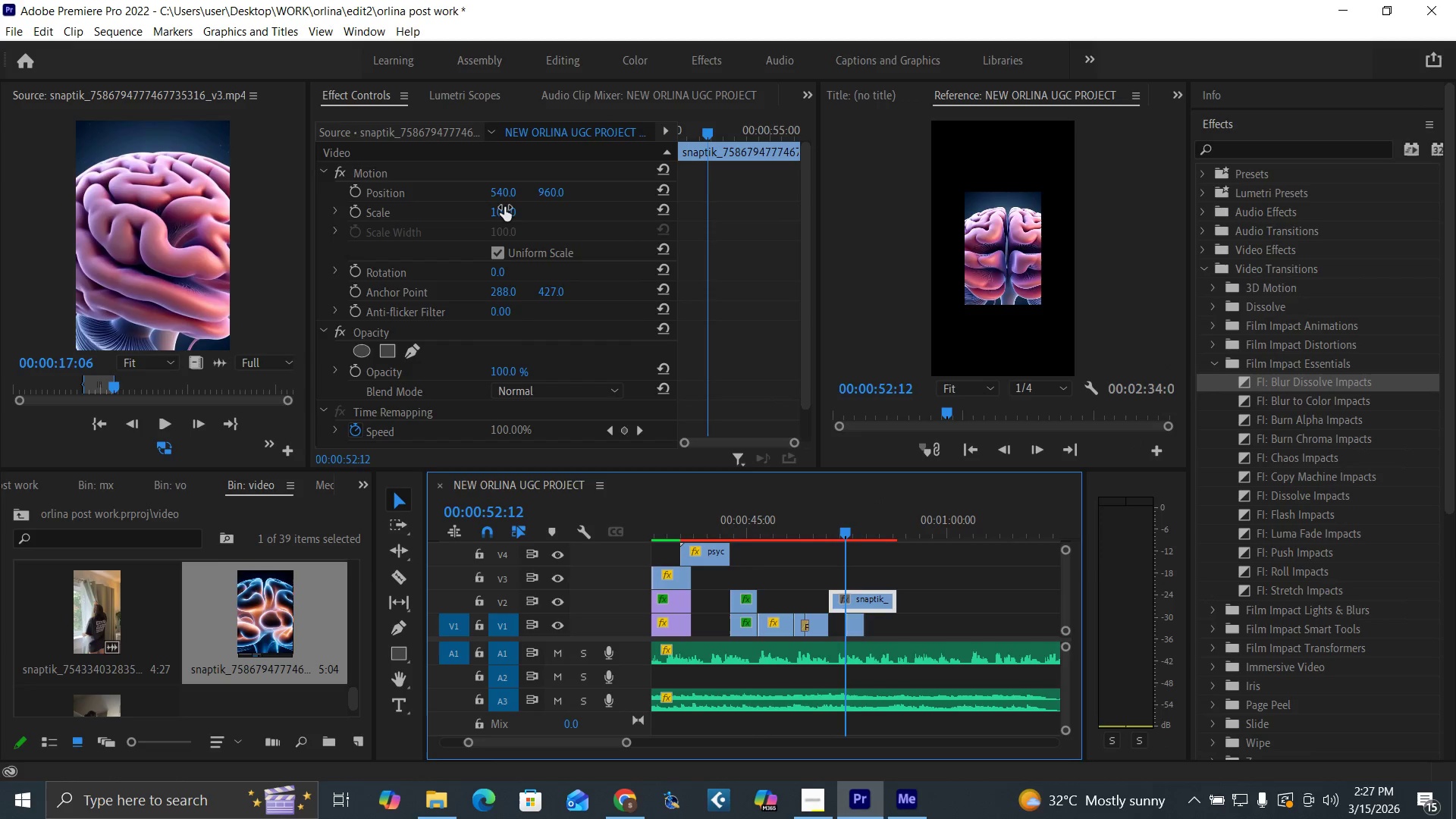 
left_click([507, 212])
 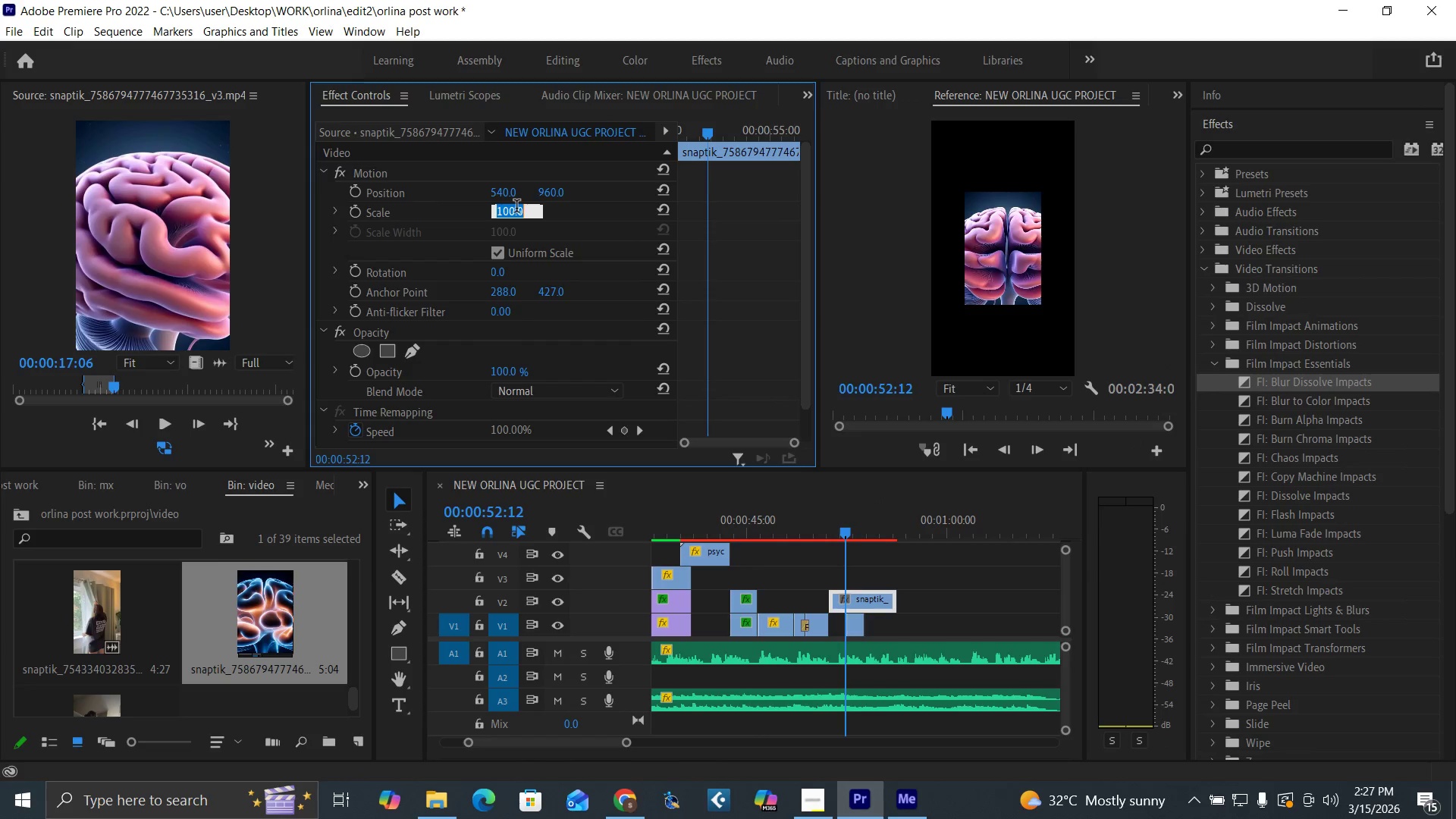 
type(200)
 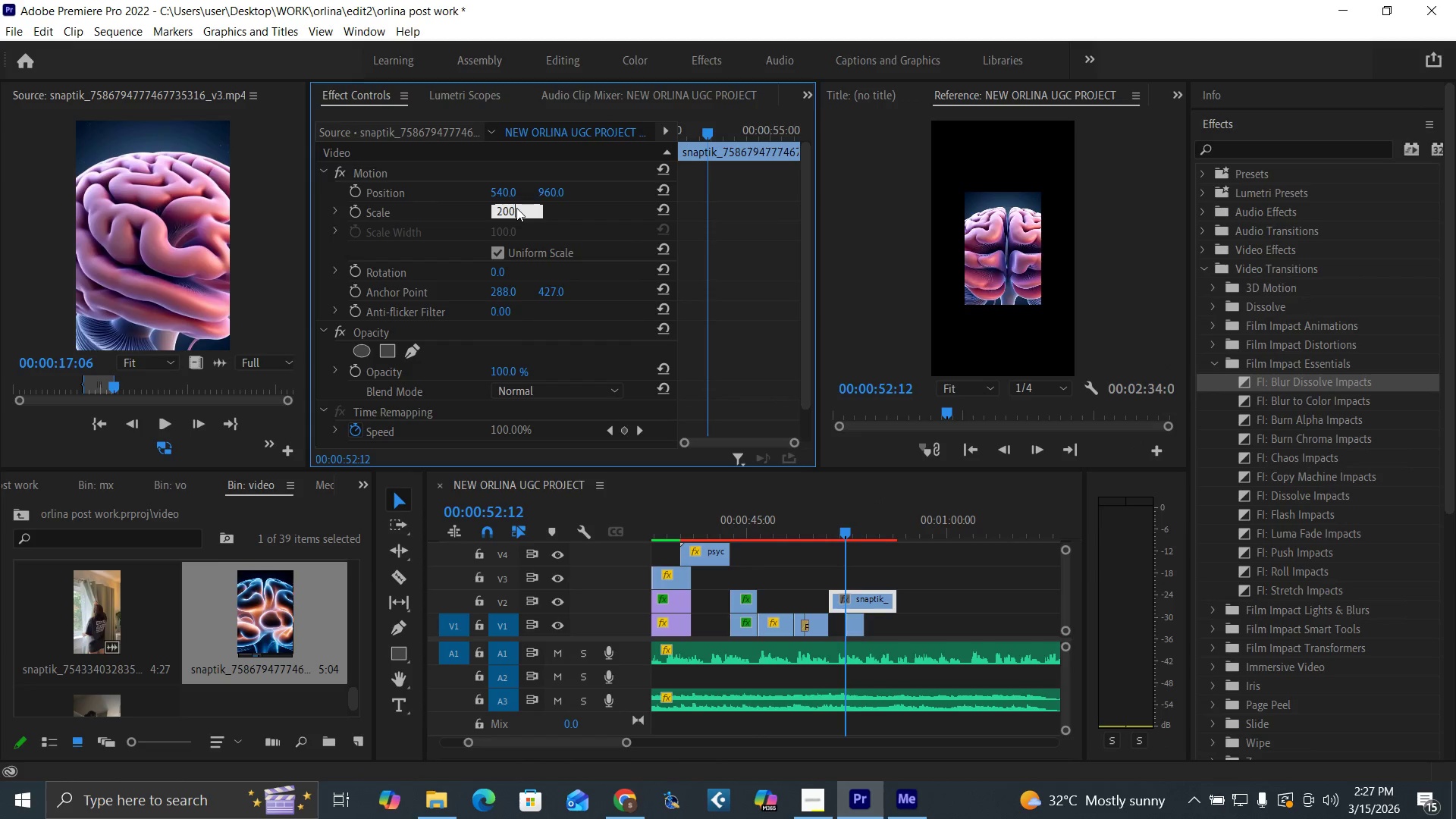 
key(Enter)
 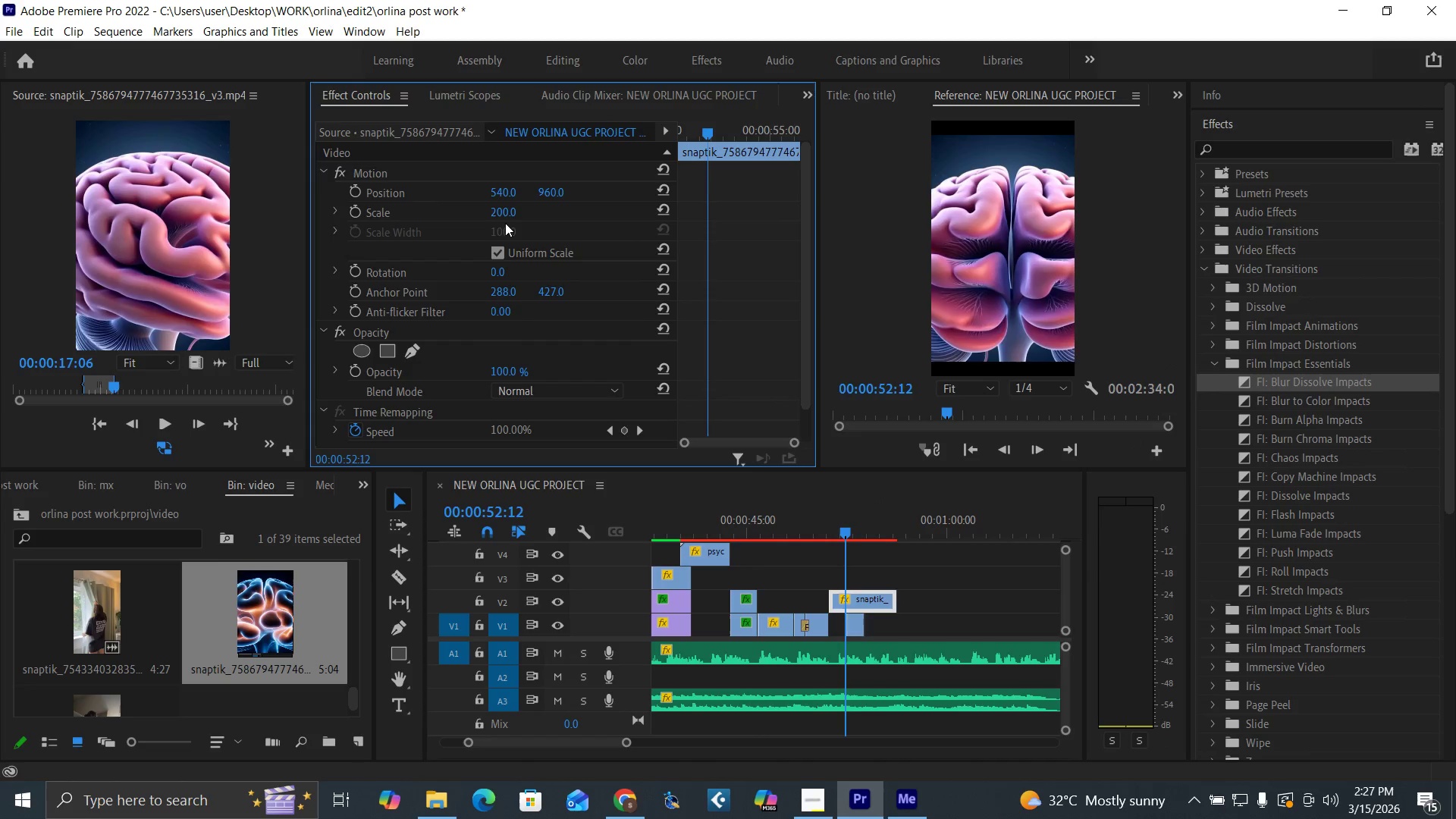 
left_click([503, 210])
 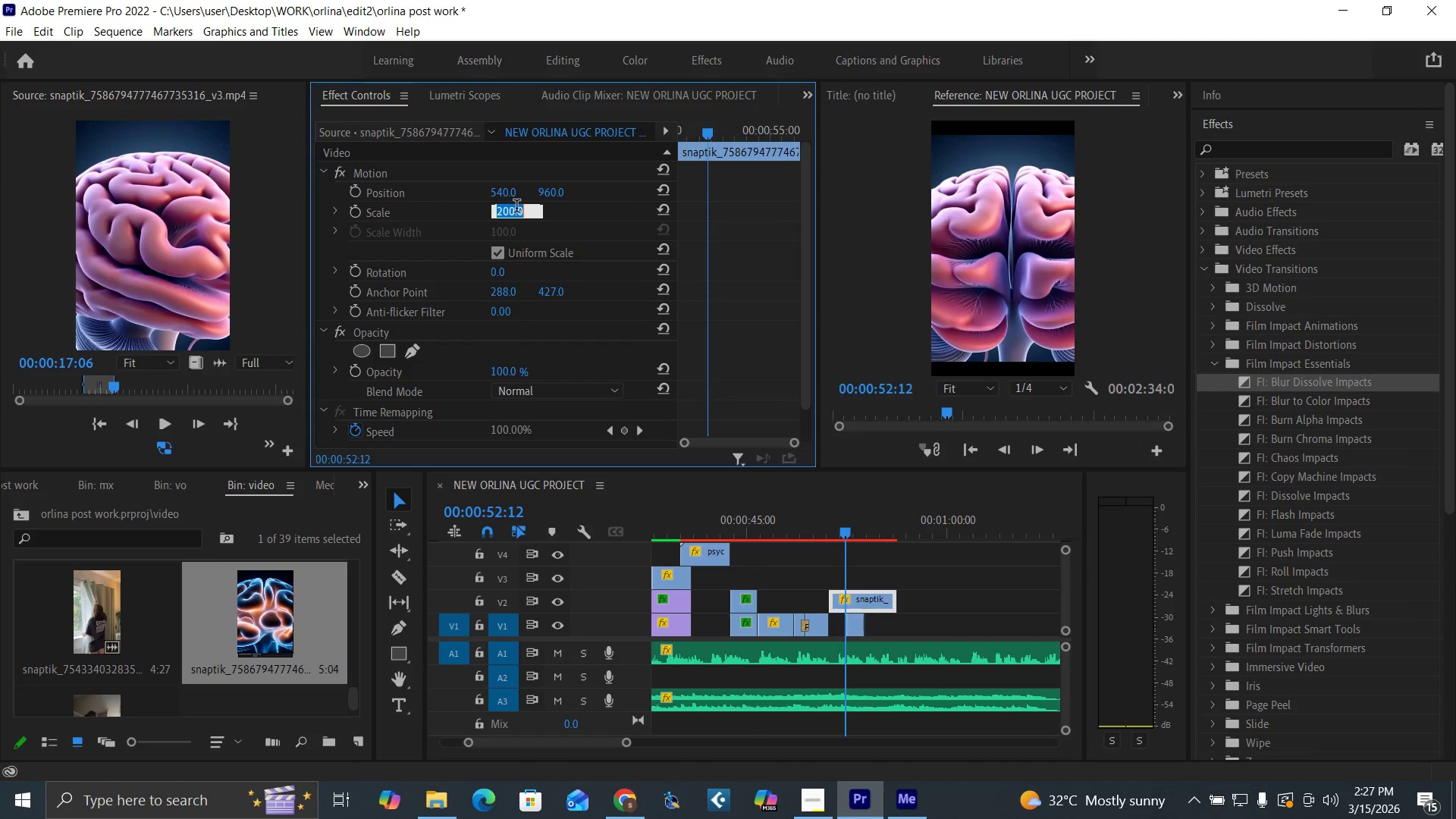 
type(250)
 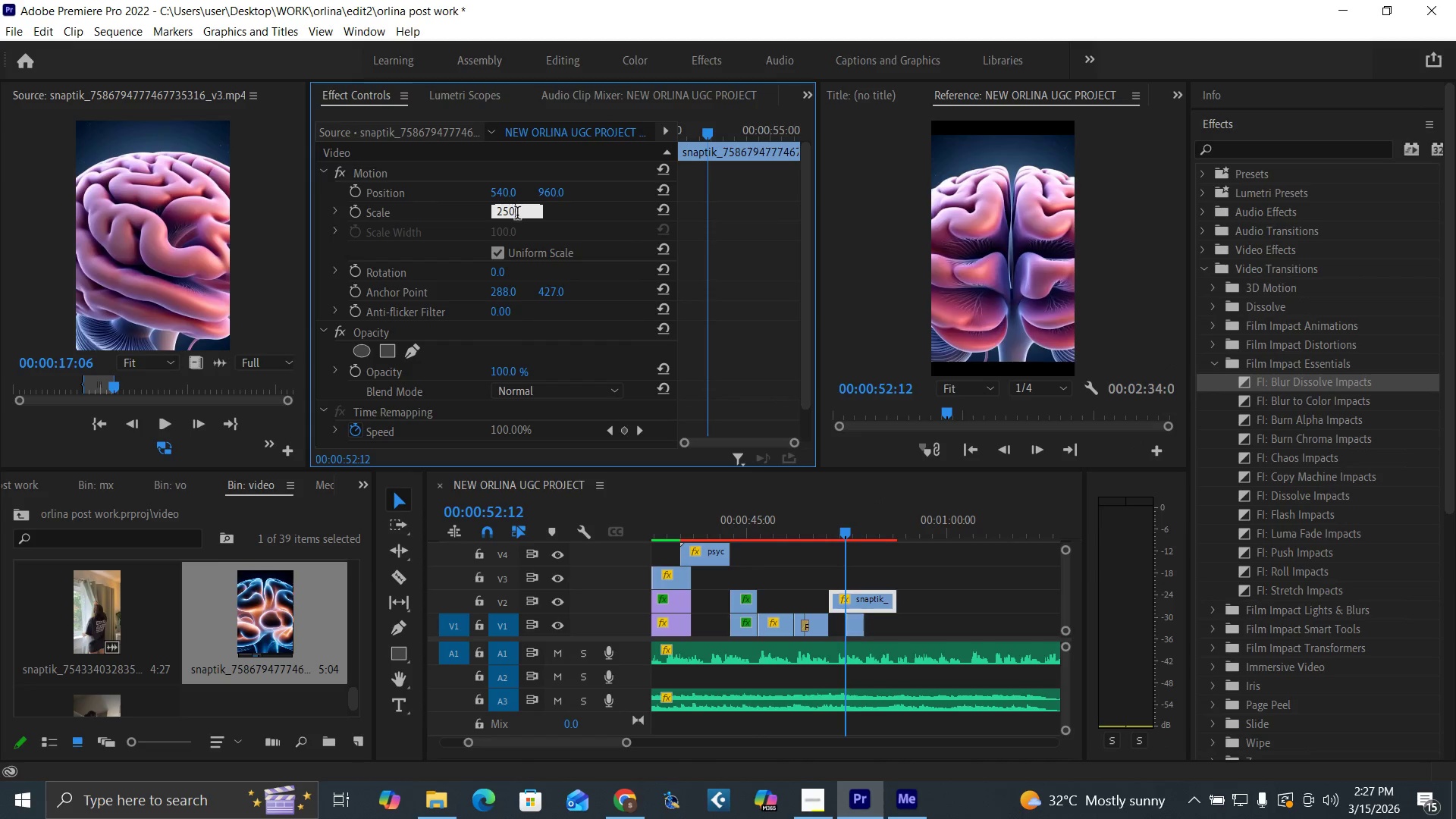 
key(Enter)
 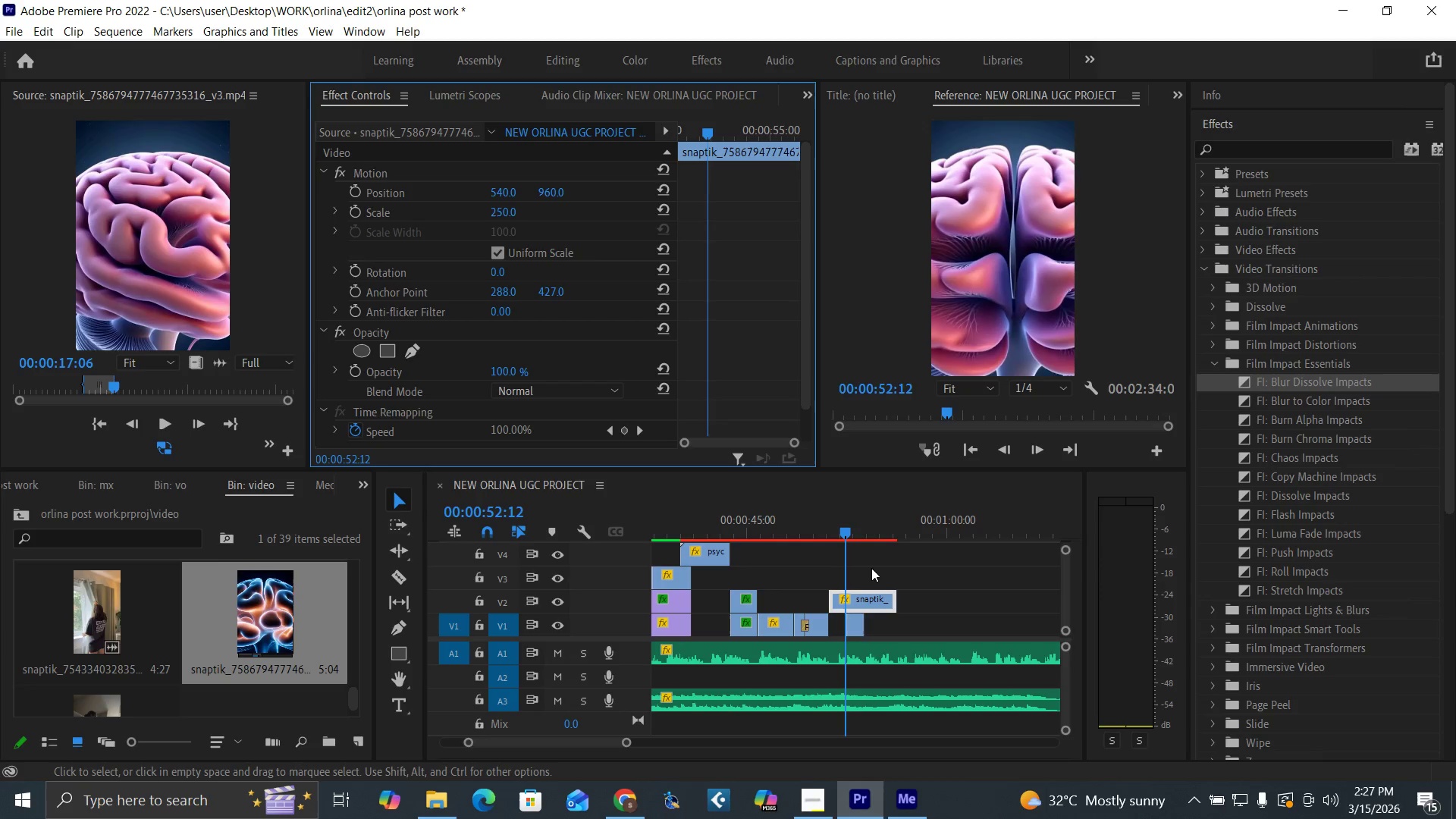 
left_click_drag(start_coordinate=[892, 598], to_coordinate=[840, 625])
 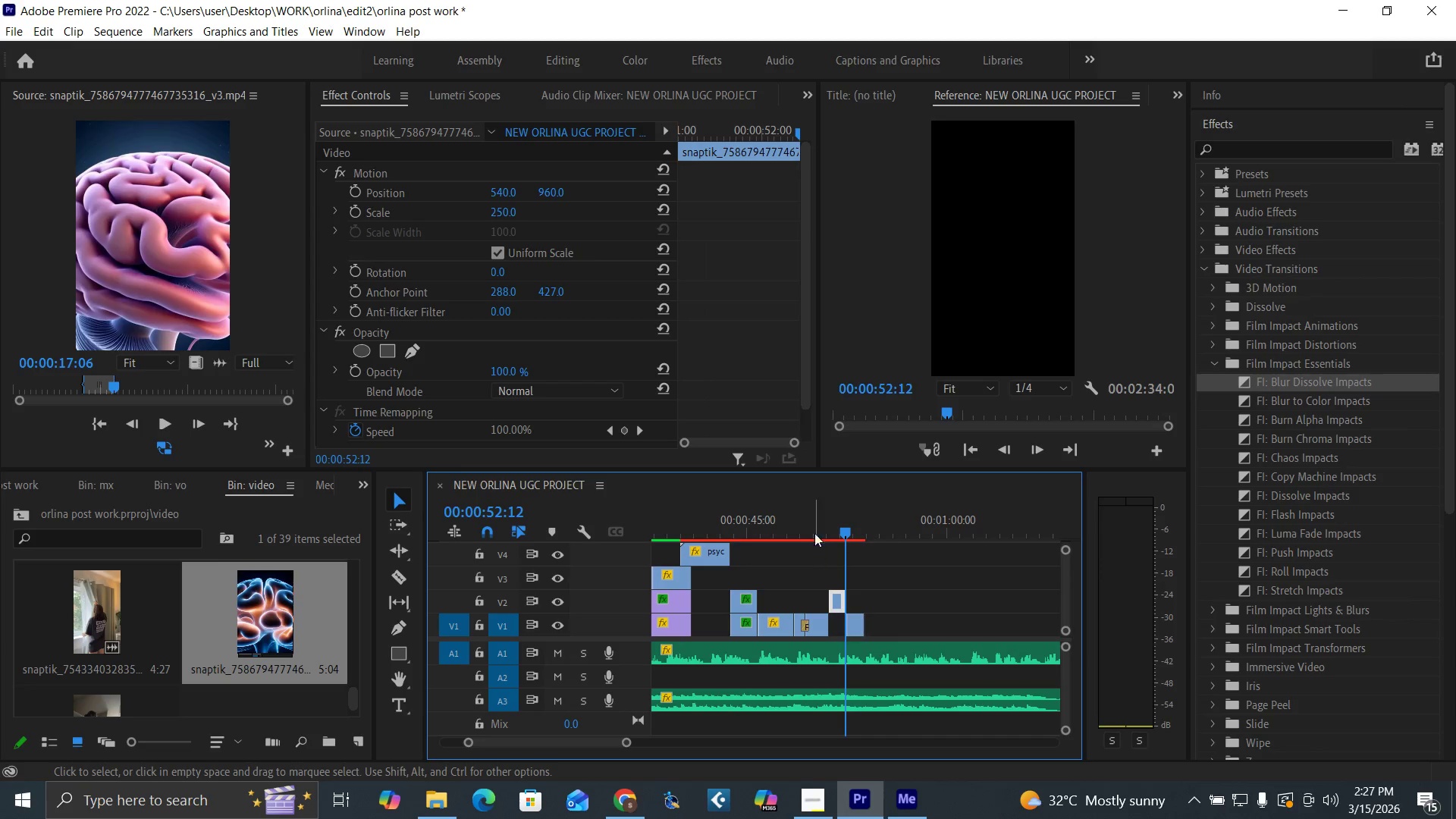 
left_click([814, 529])
 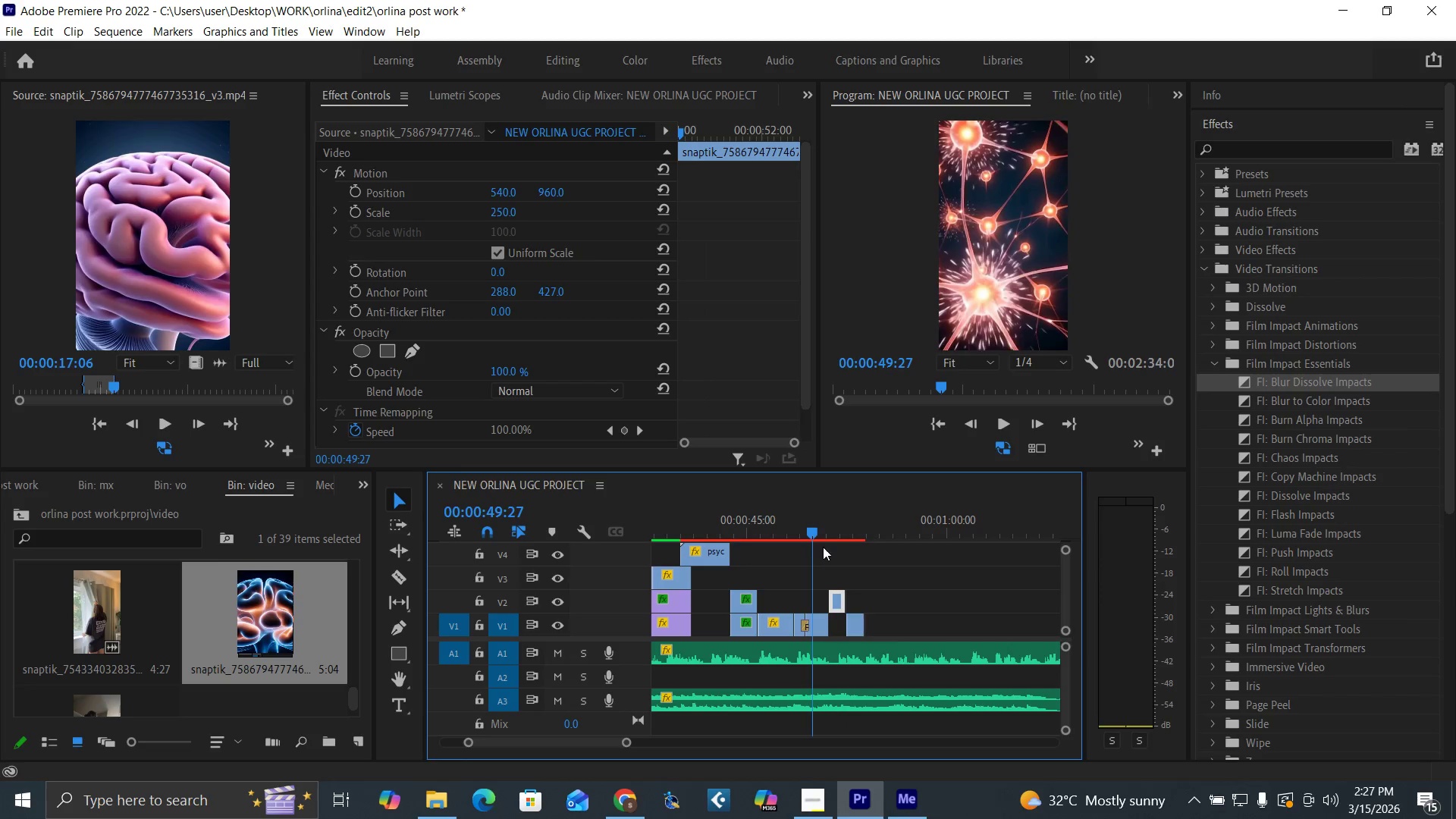 
key(Space)
 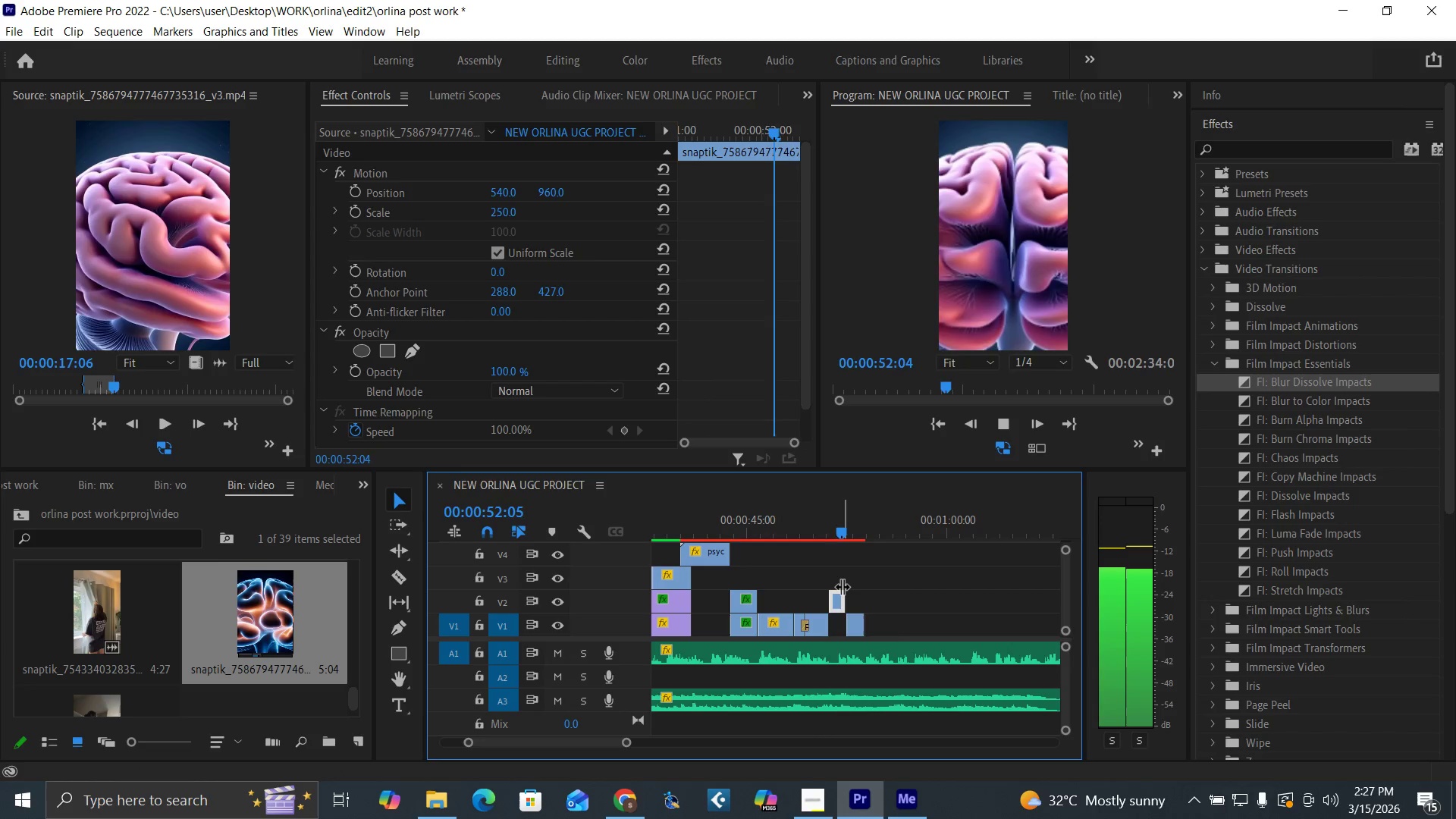 
key(Space)
 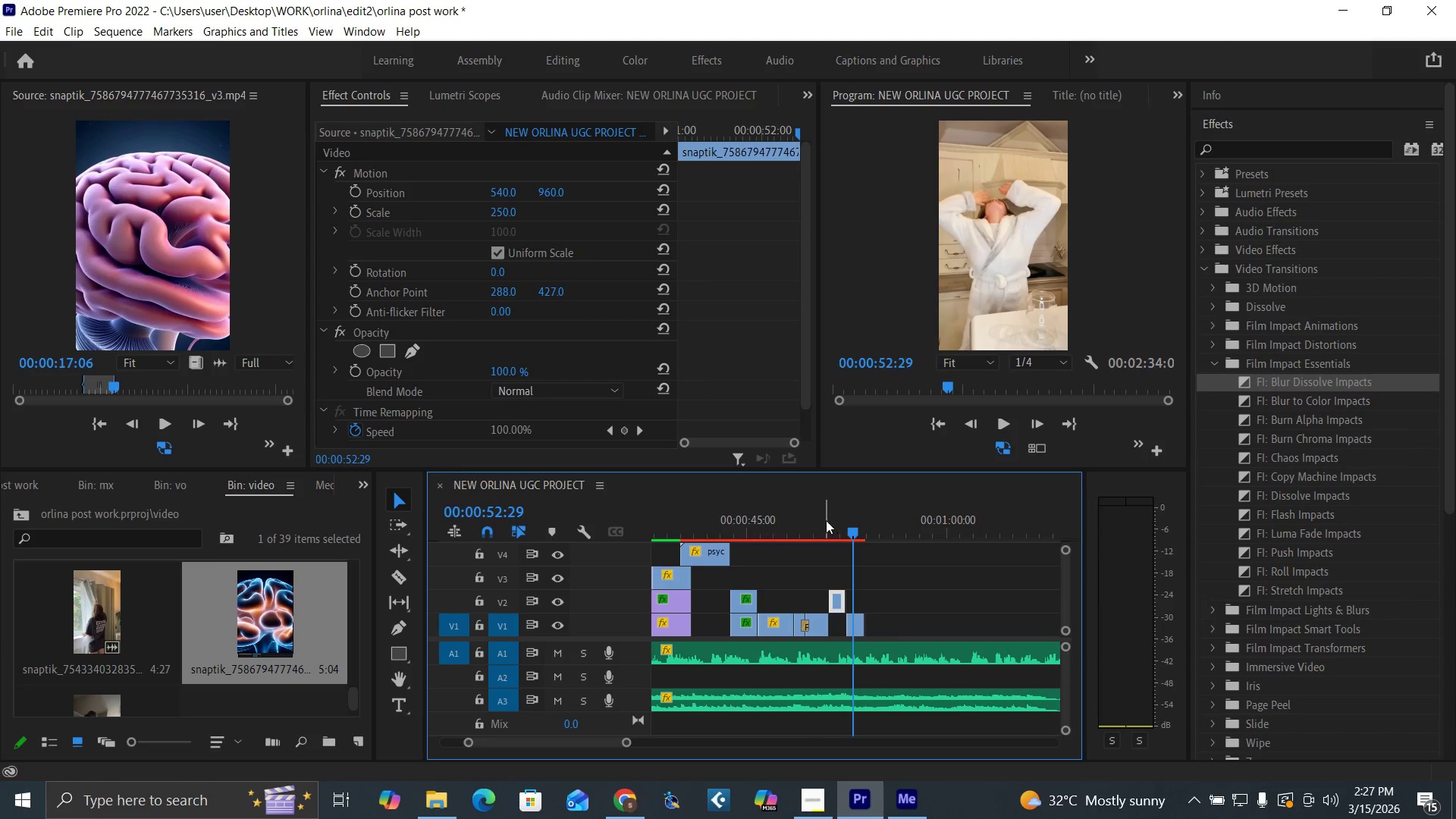 
left_click([826, 520])
 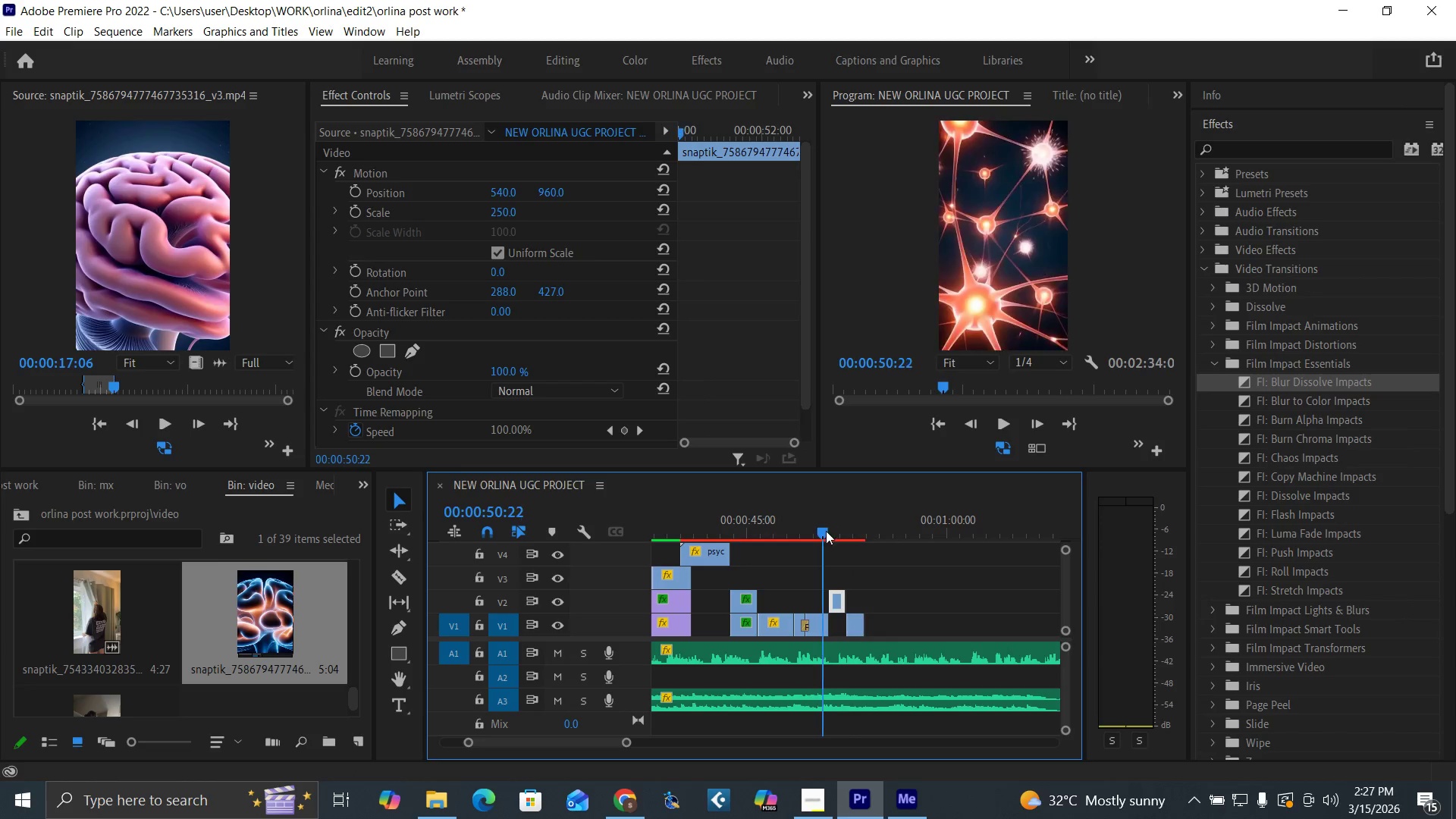 
key(Space)
 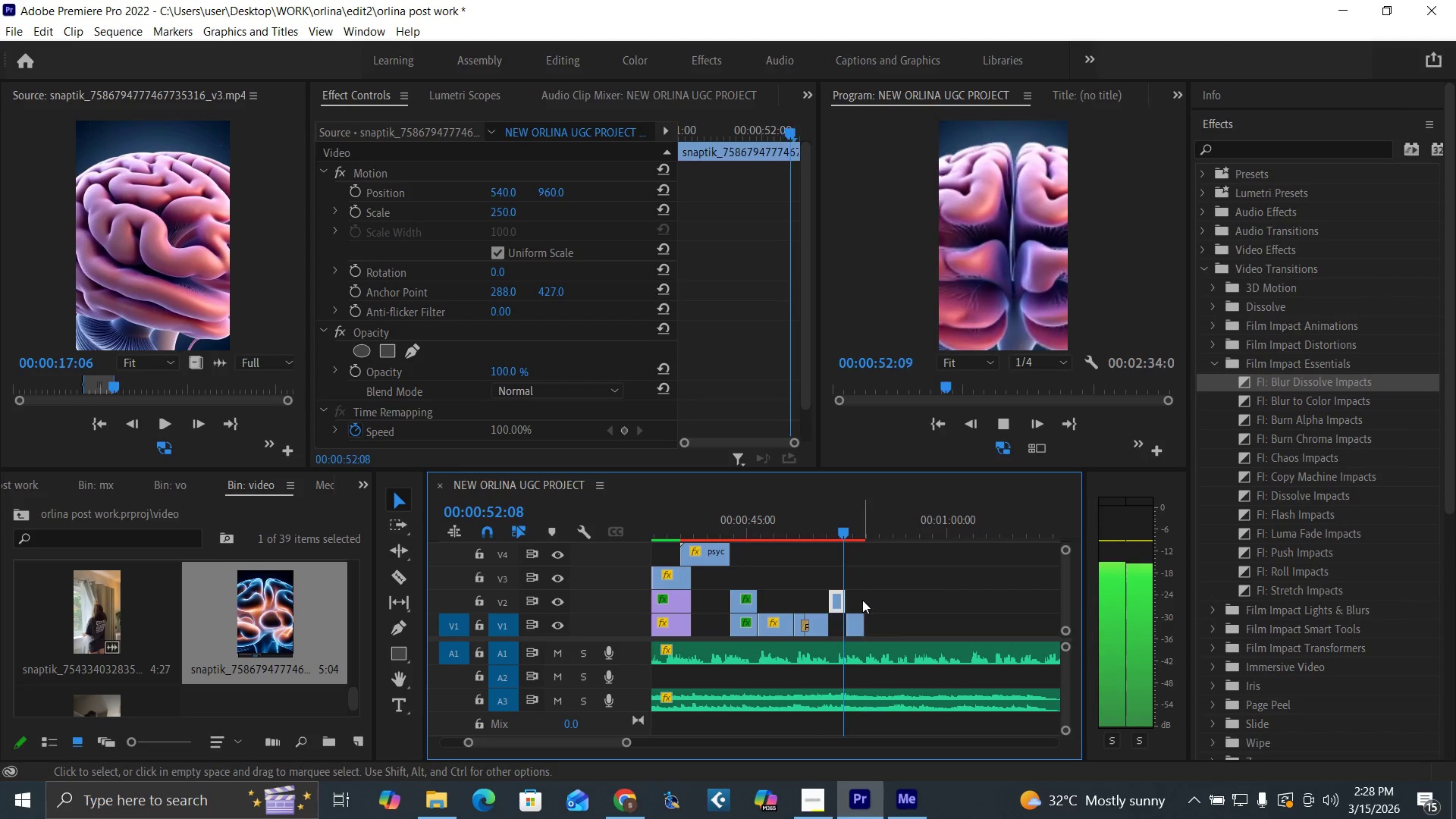 
key(Space)
 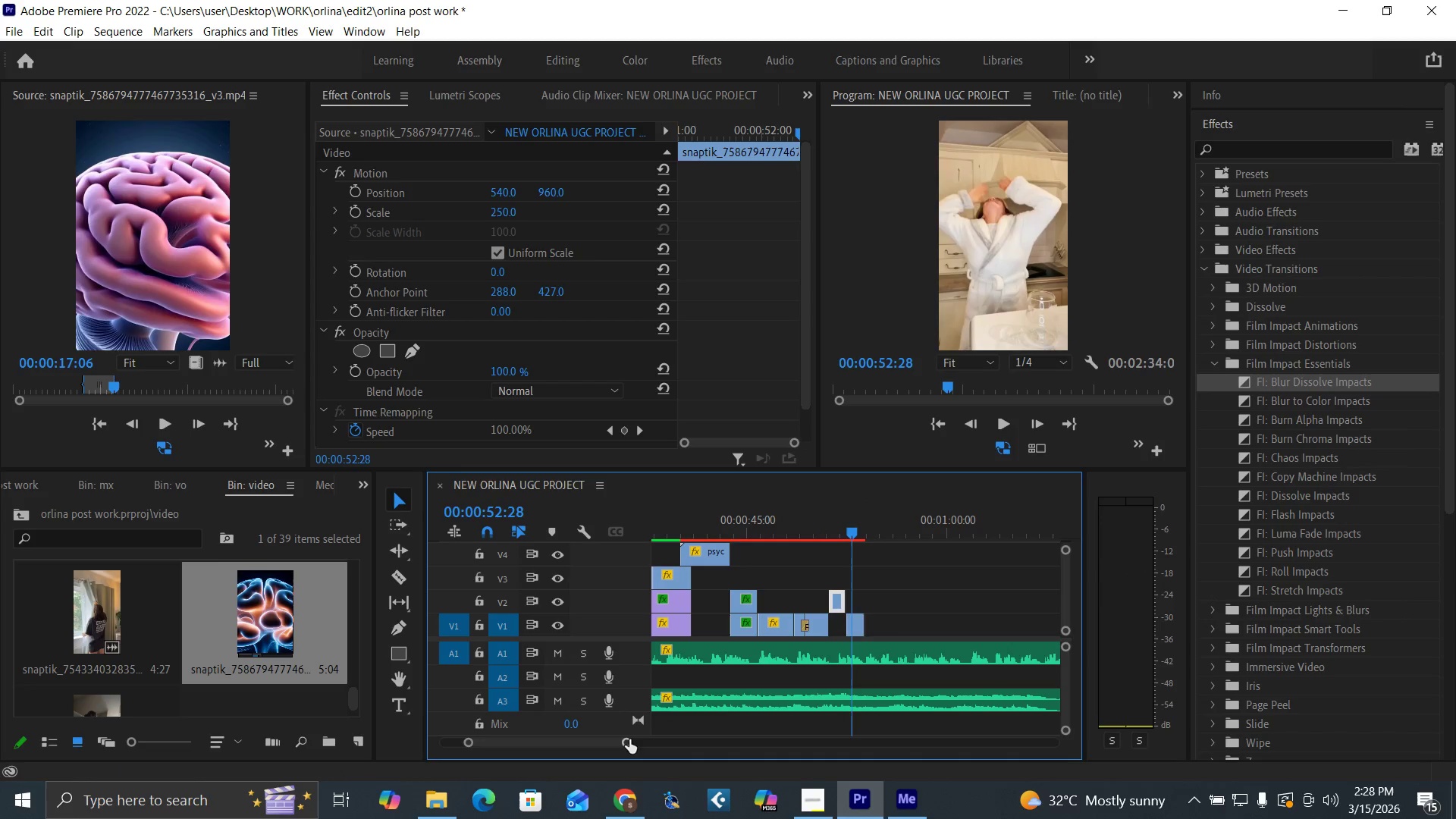 
left_click_drag(start_coordinate=[628, 744], to_coordinate=[595, 745])
 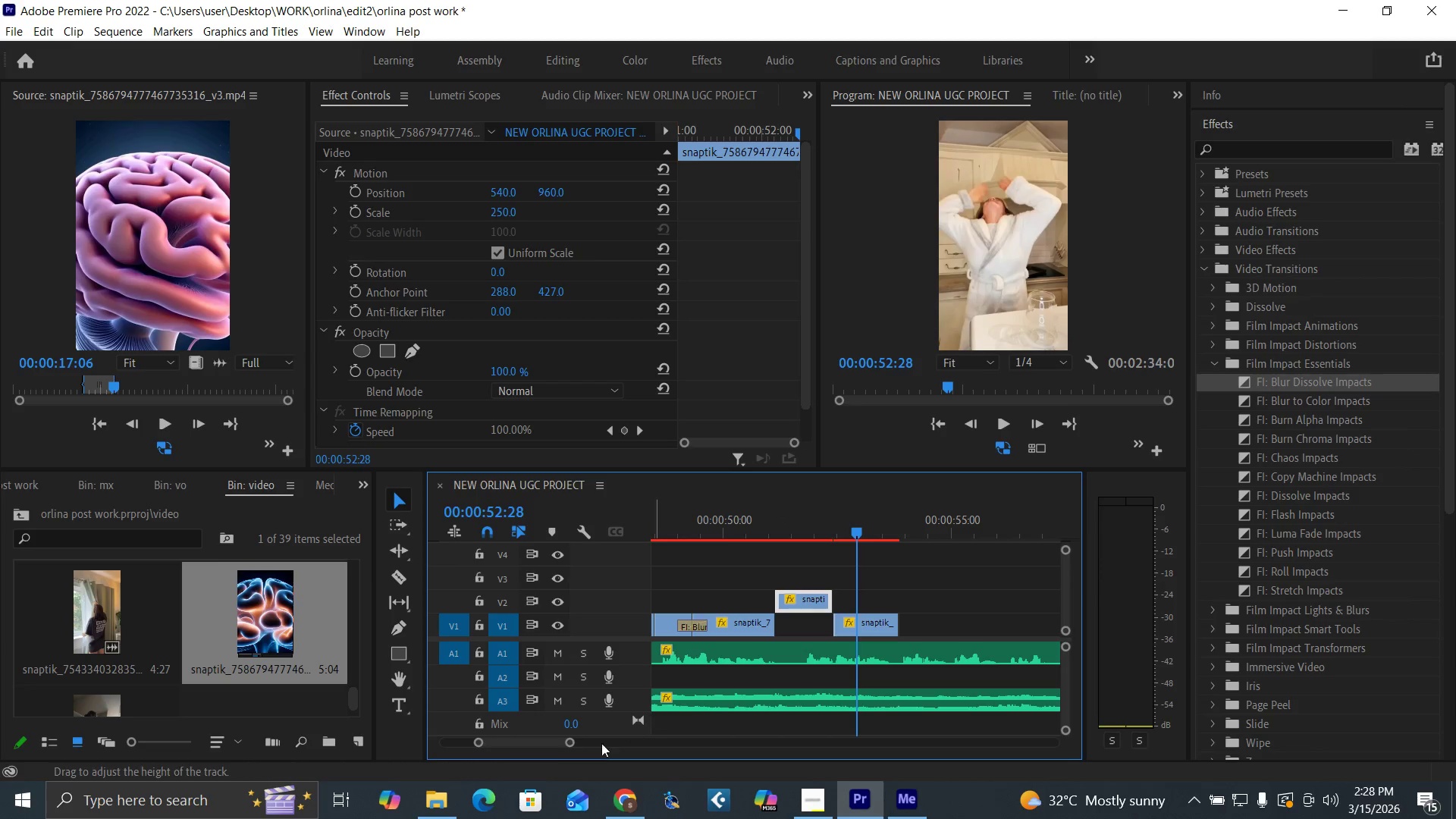 
left_click_drag(start_coordinate=[570, 745], to_coordinate=[546, 740])
 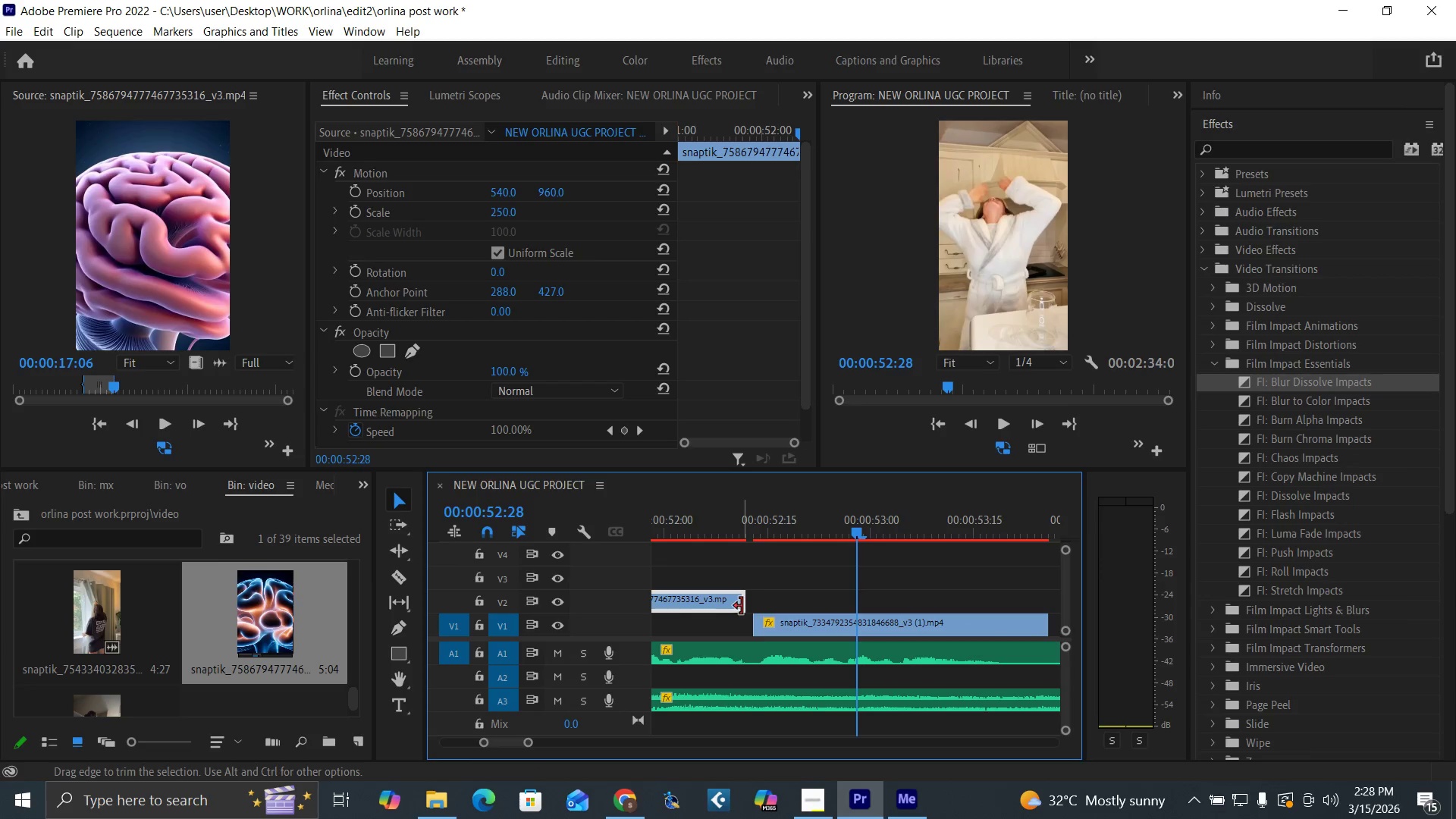 
left_click_drag(start_coordinate=[742, 605], to_coordinate=[748, 607])
 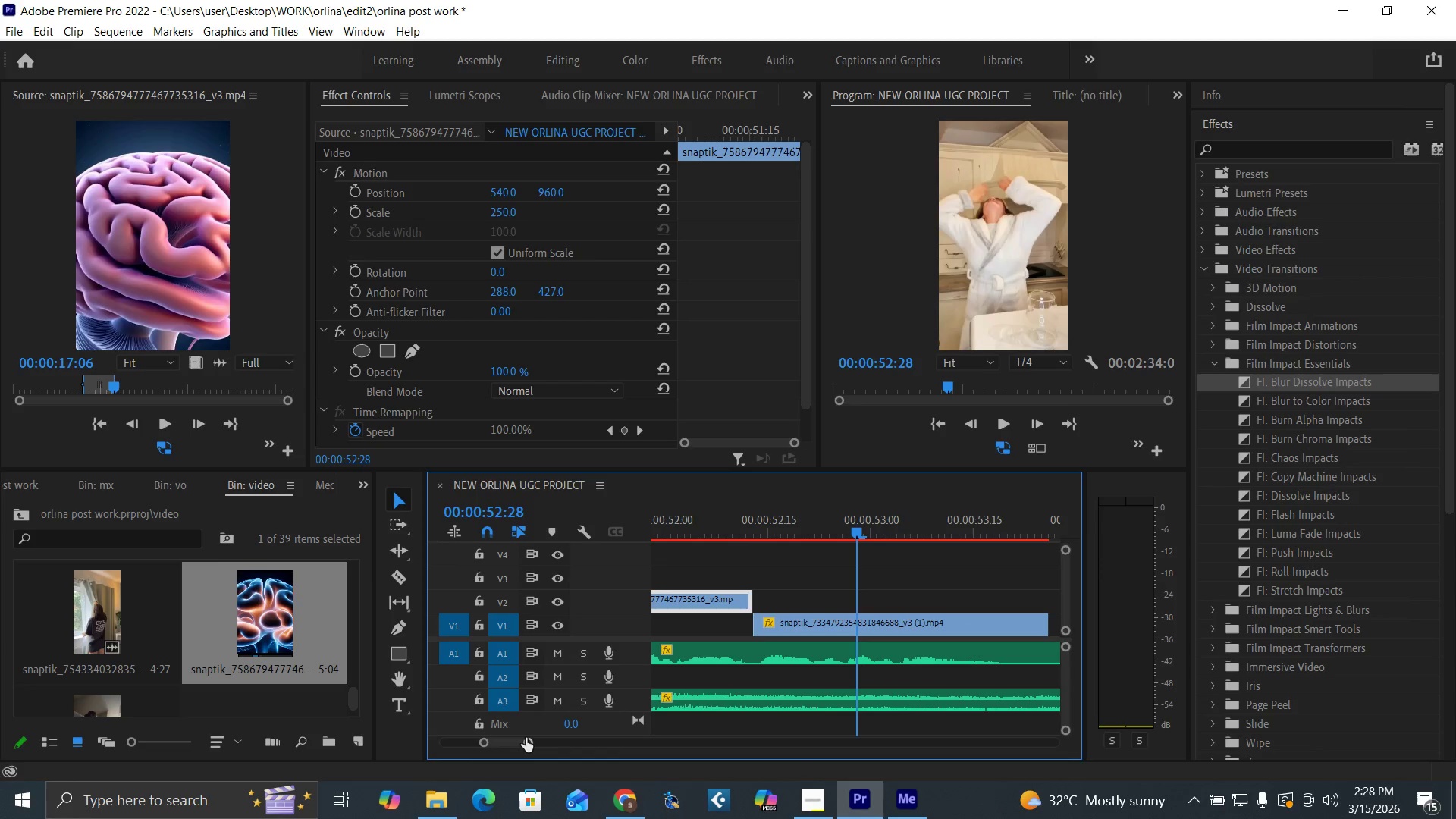 
left_click_drag(start_coordinate=[526, 737], to_coordinate=[538, 739])
 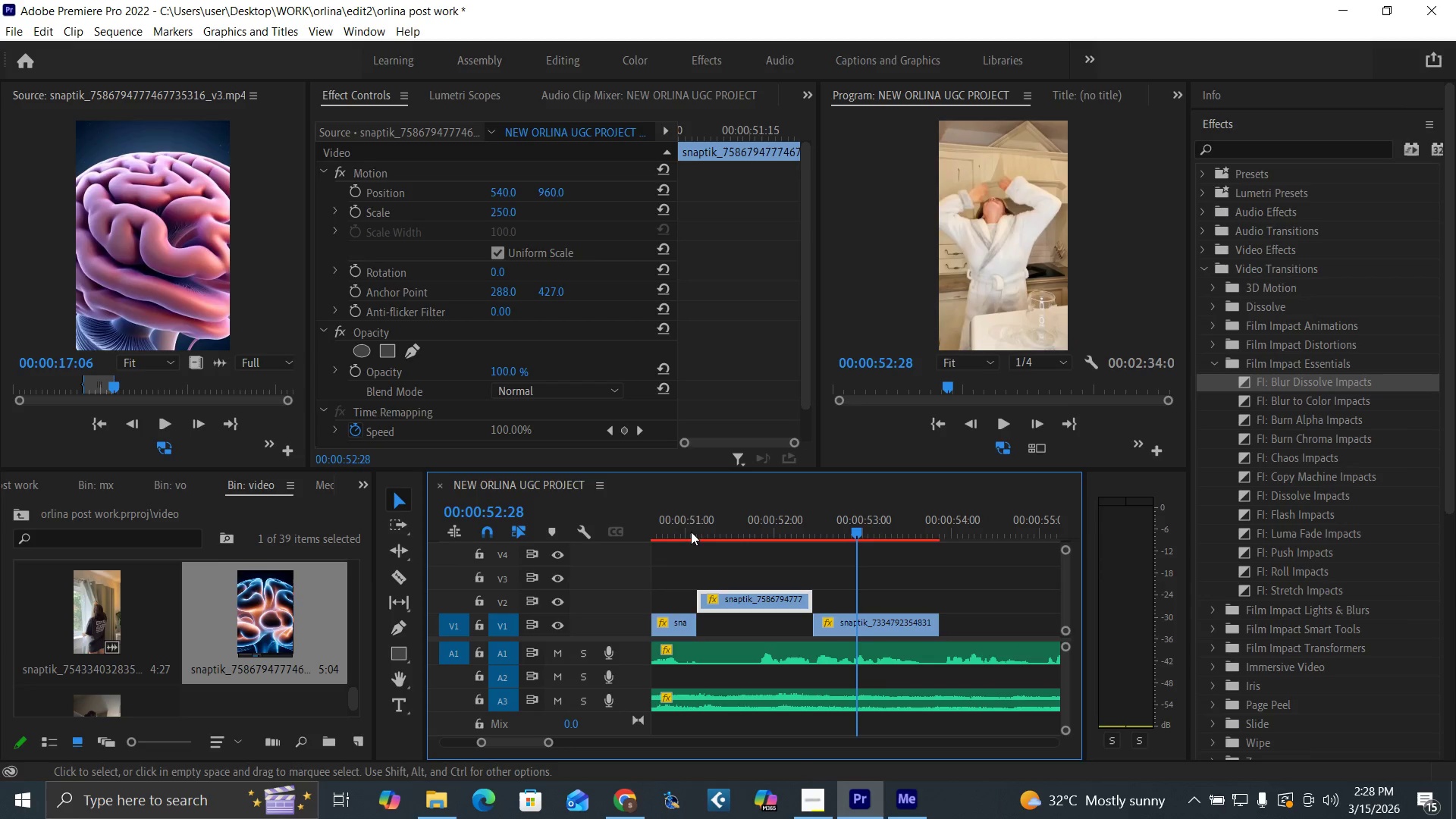 
left_click([686, 508])
 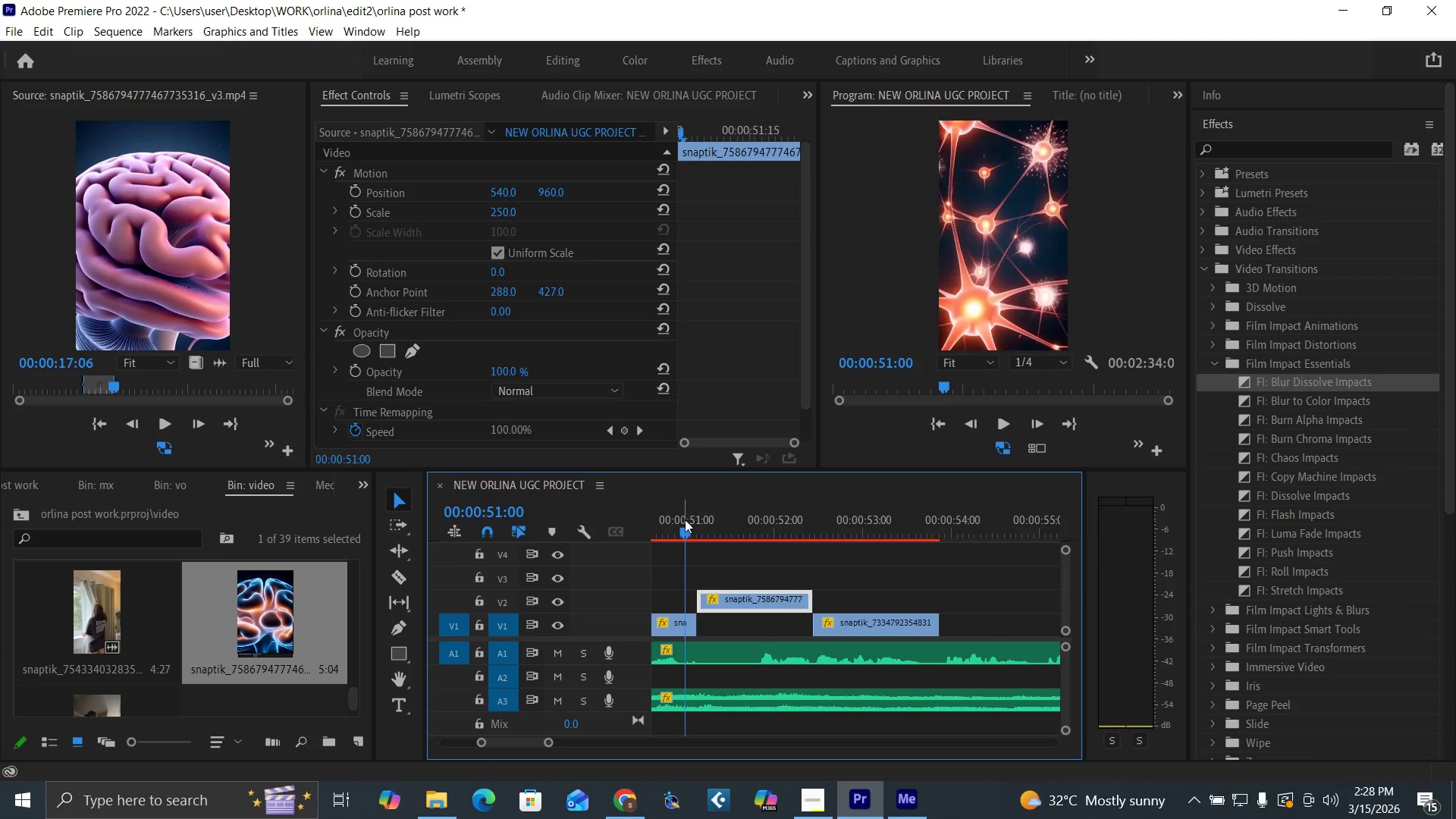 
key(Space)
 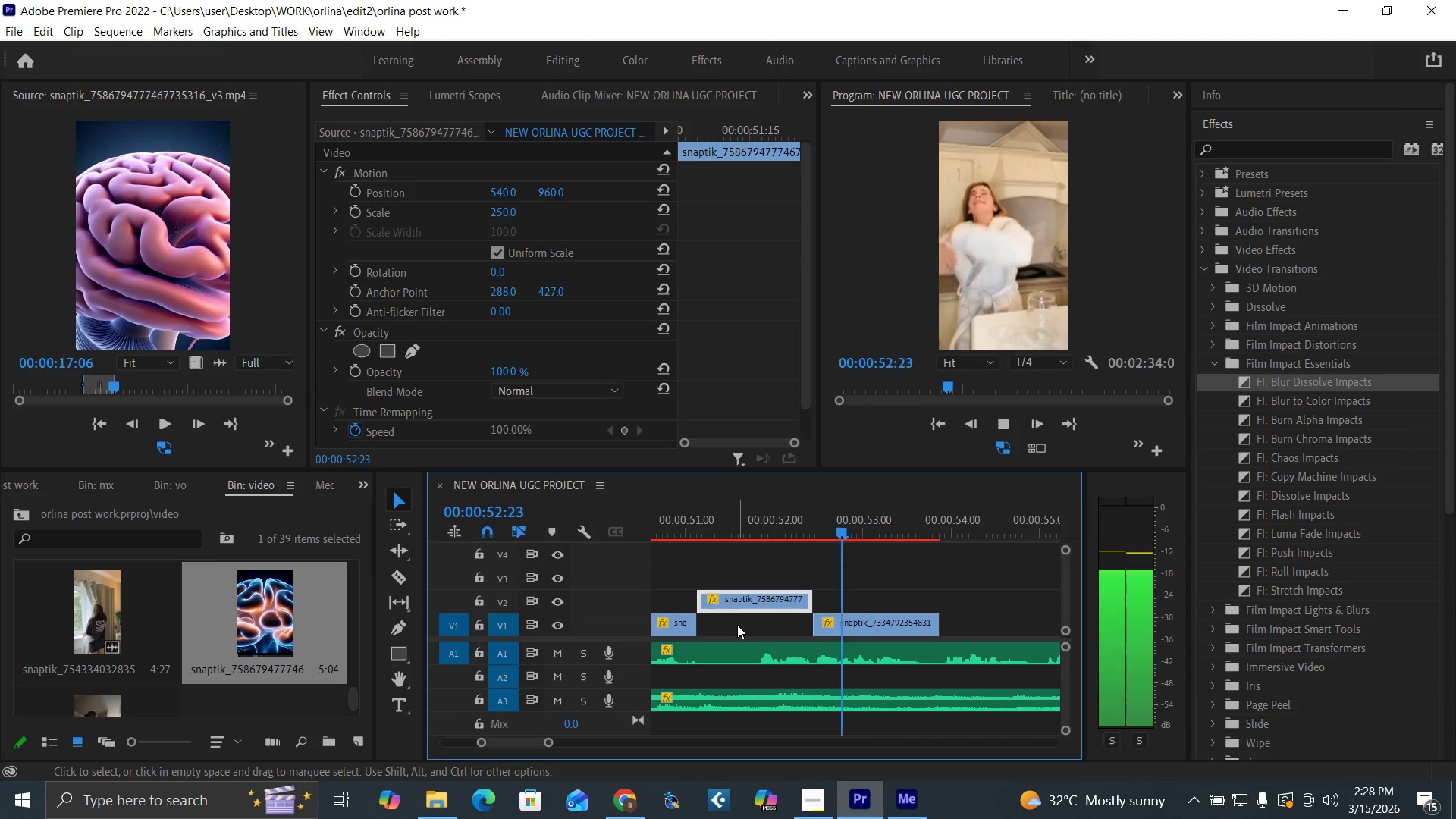 
key(Space)
 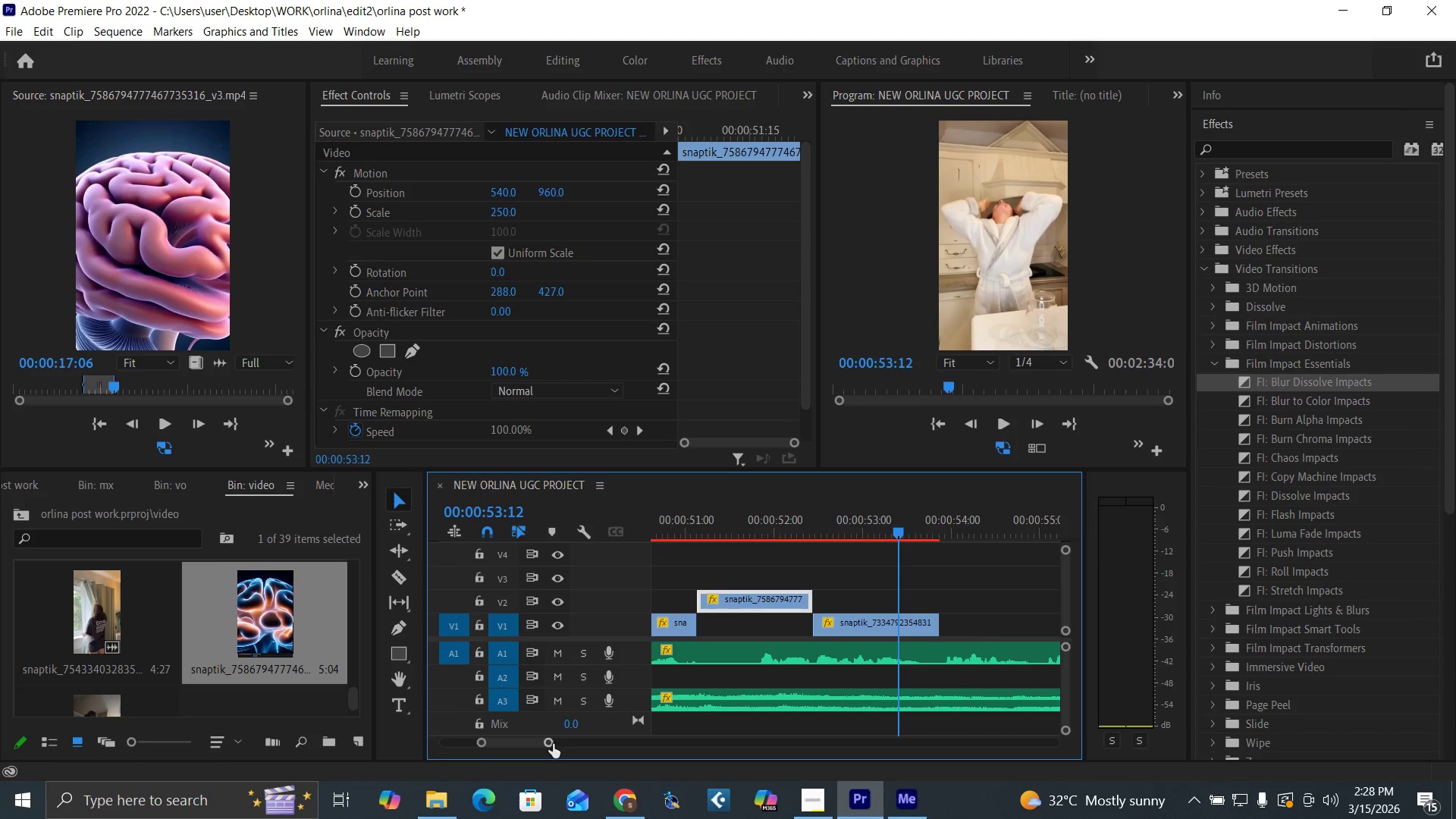 
left_click_drag(start_coordinate=[551, 744], to_coordinate=[566, 751])
 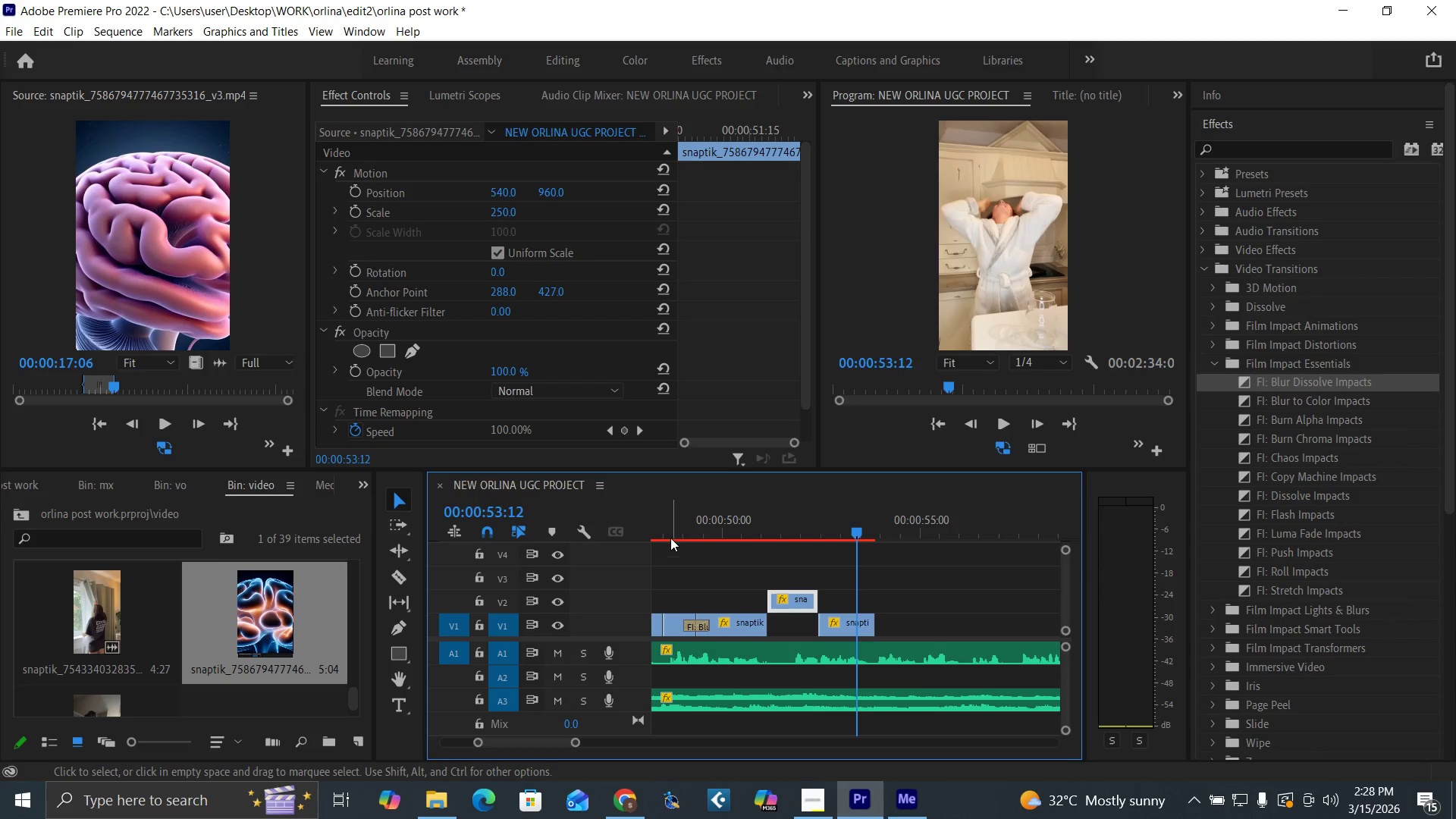 
left_click([676, 529])
 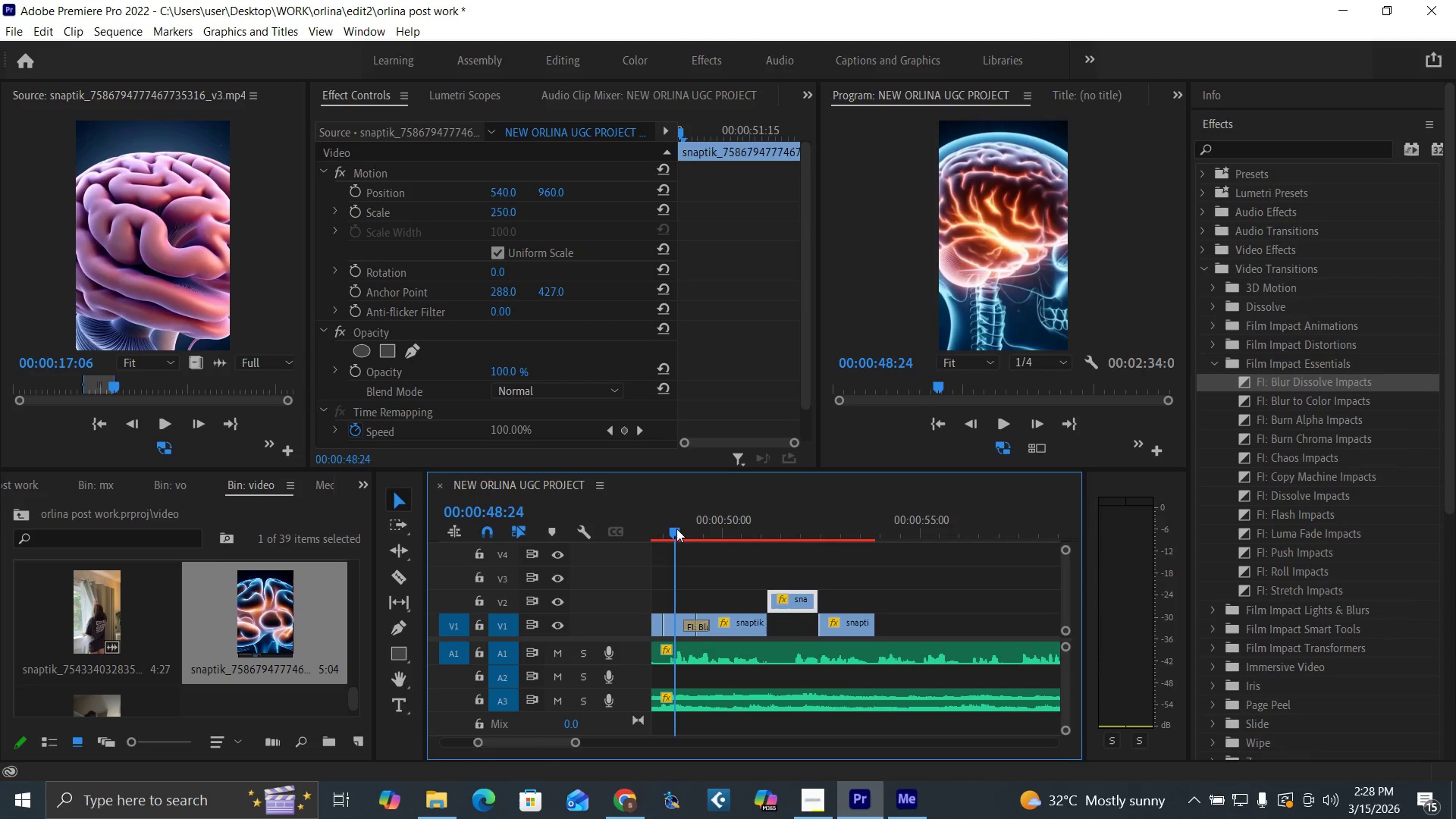 
key(Space)
 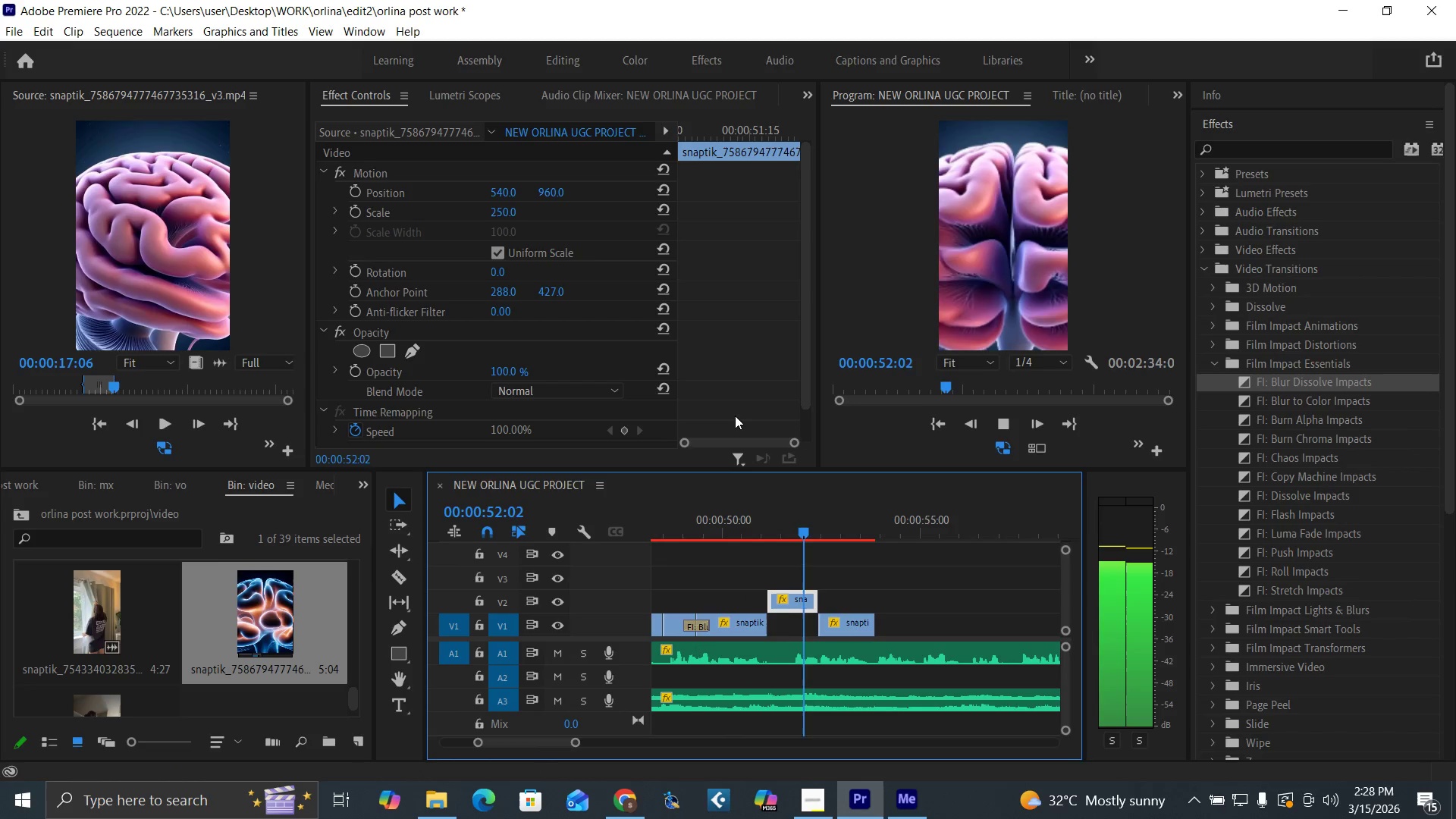 
wait(5.8)
 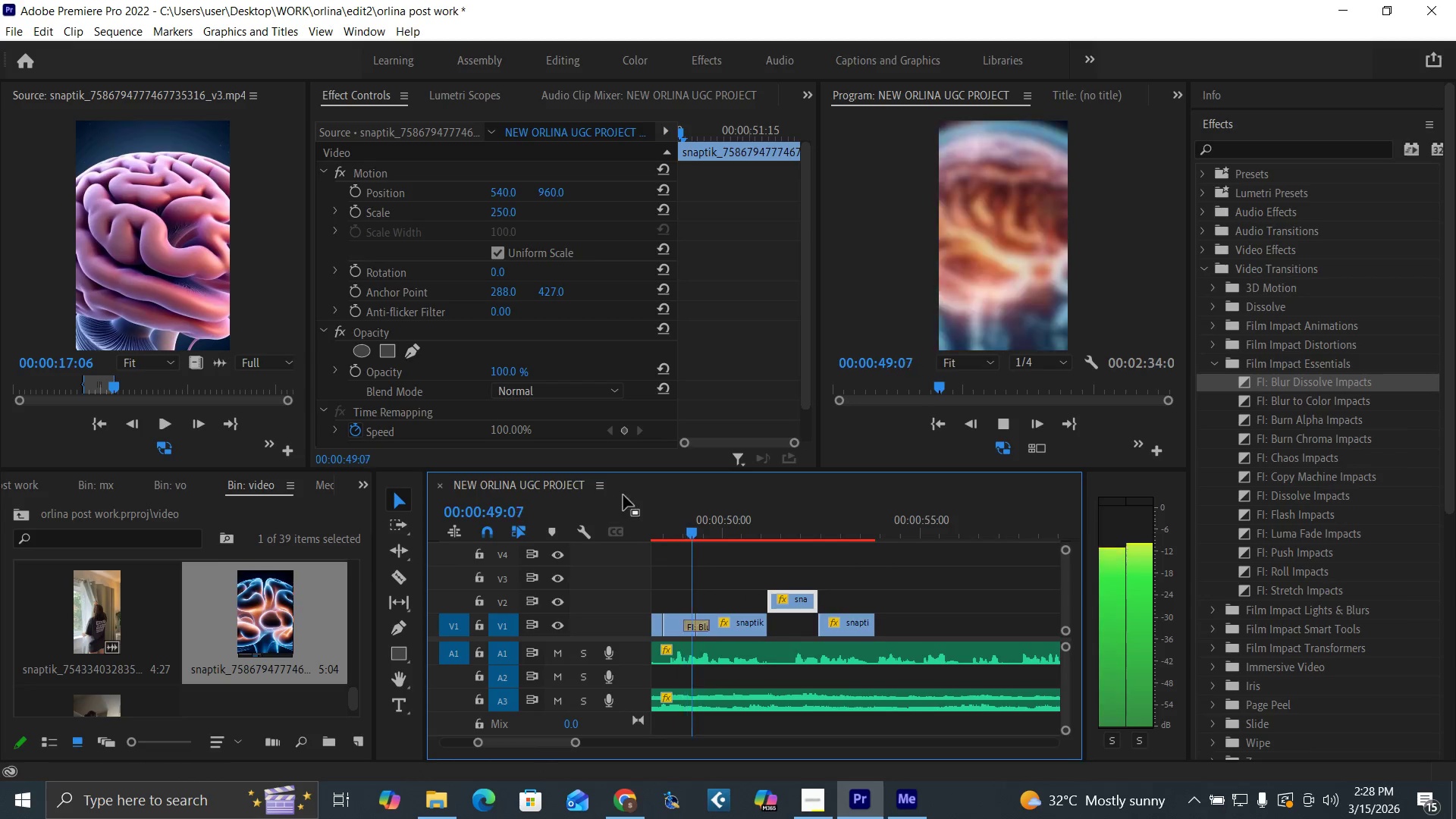 
key(Space)
 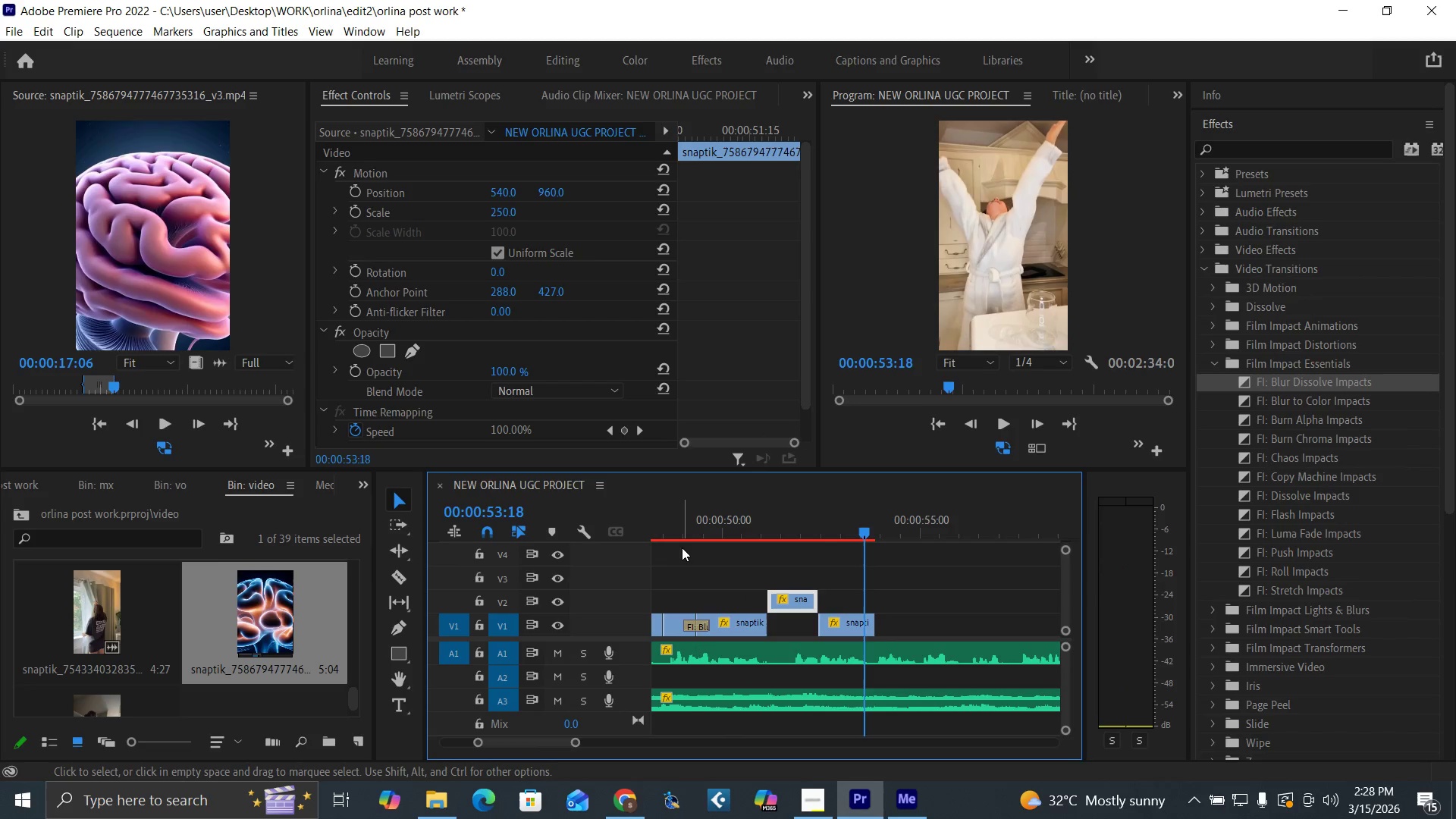 
left_click([681, 535])
 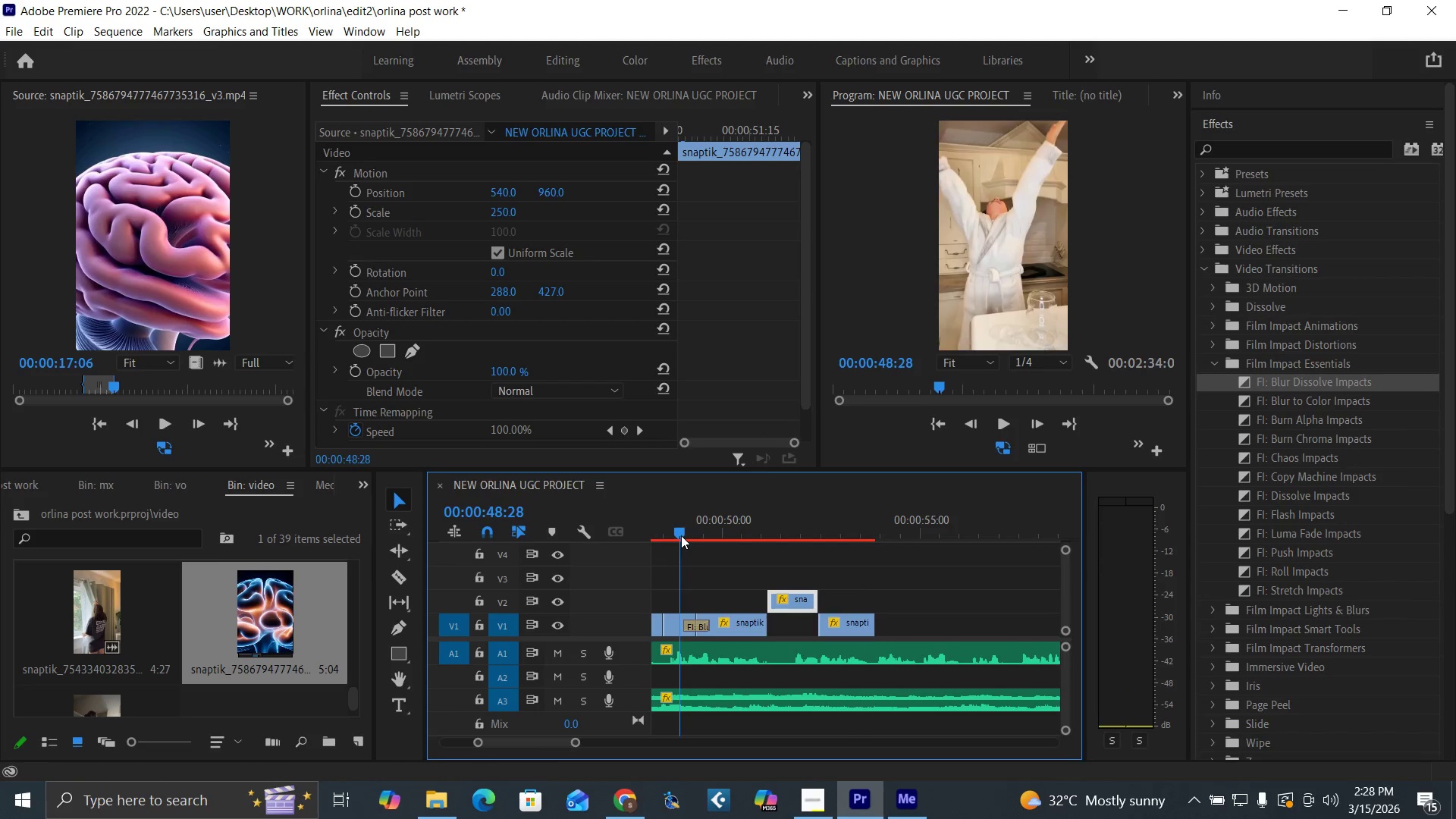 
key(Space)
 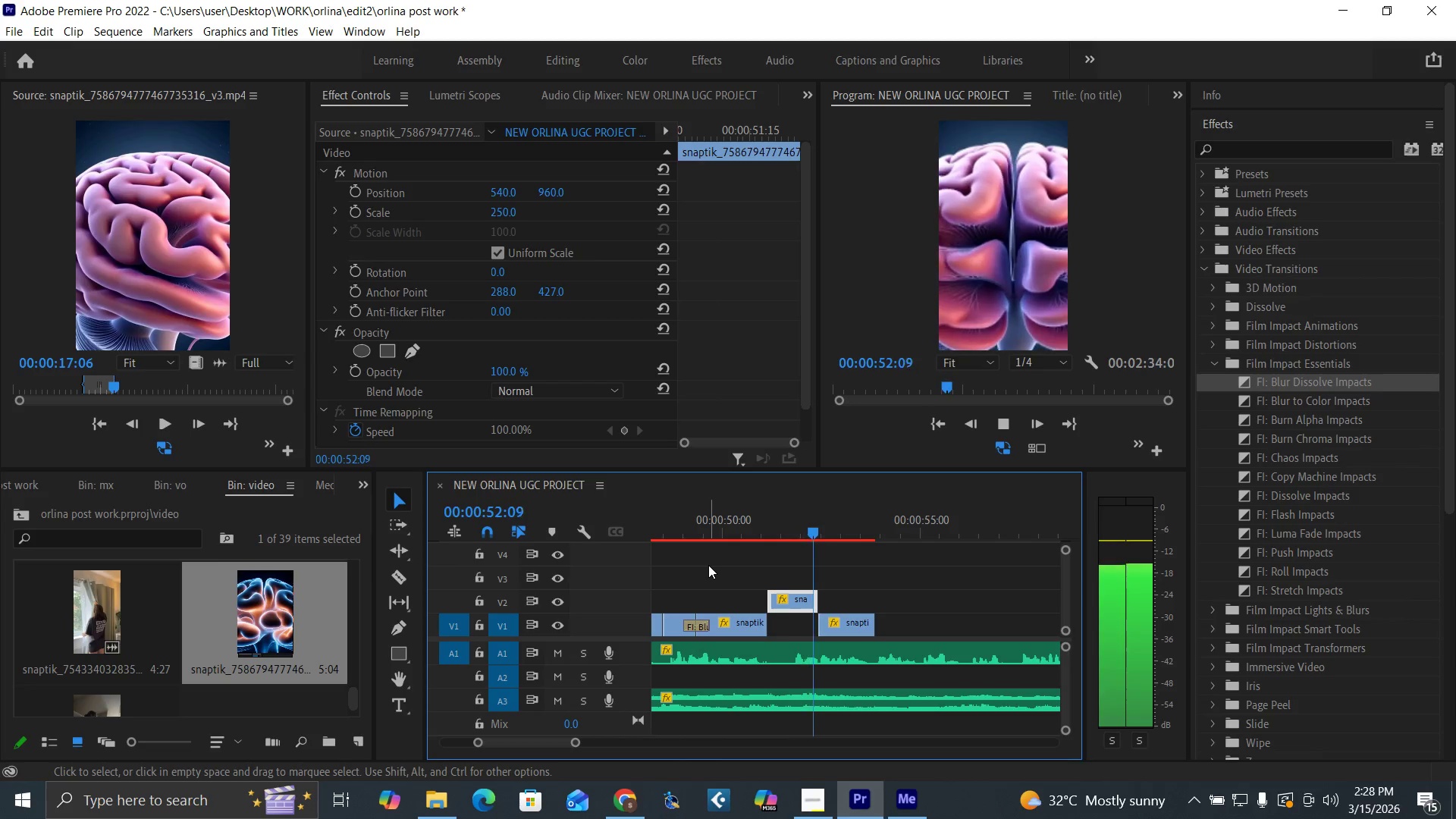 
key(Space)
 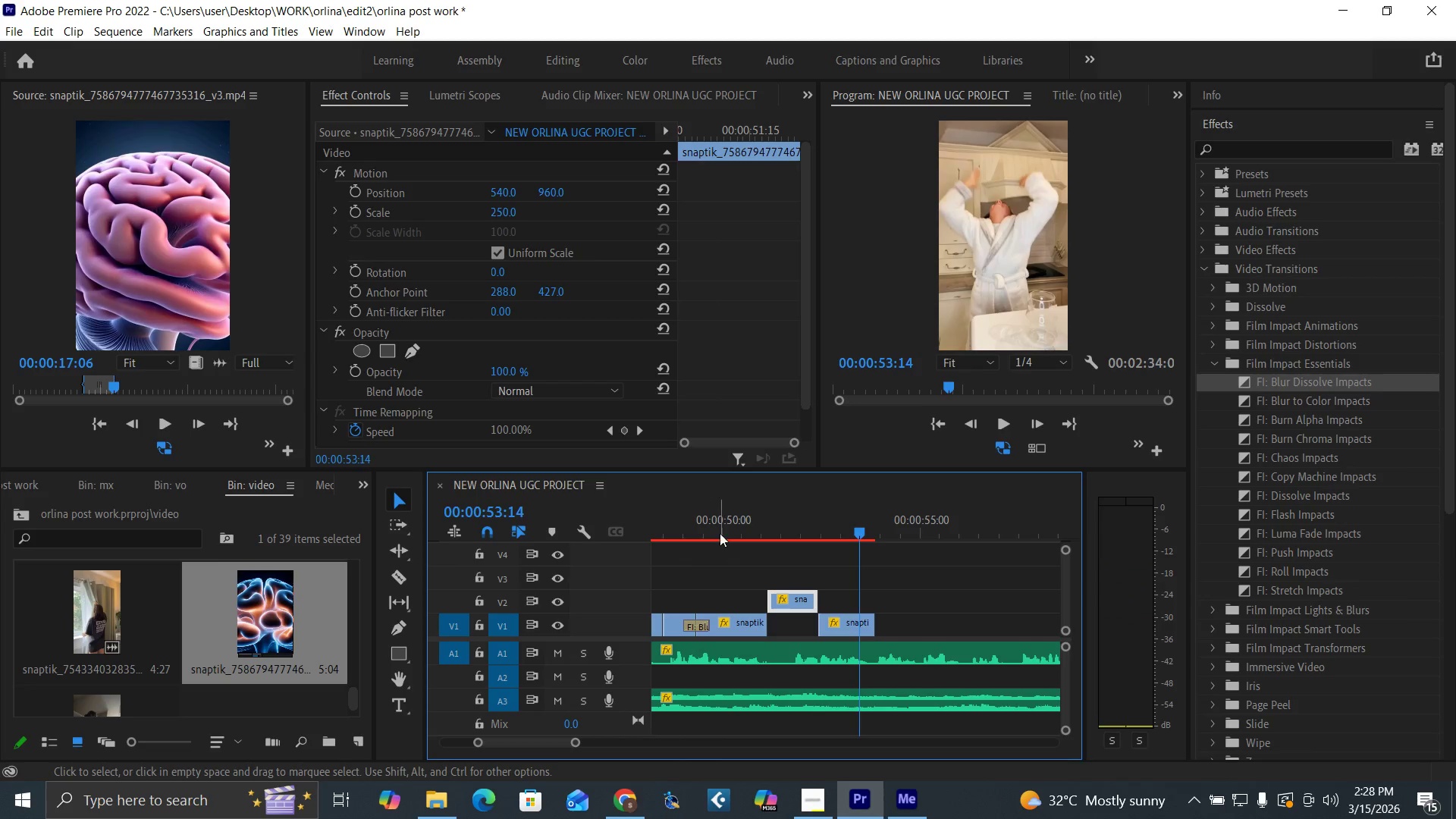 
left_click([720, 531])
 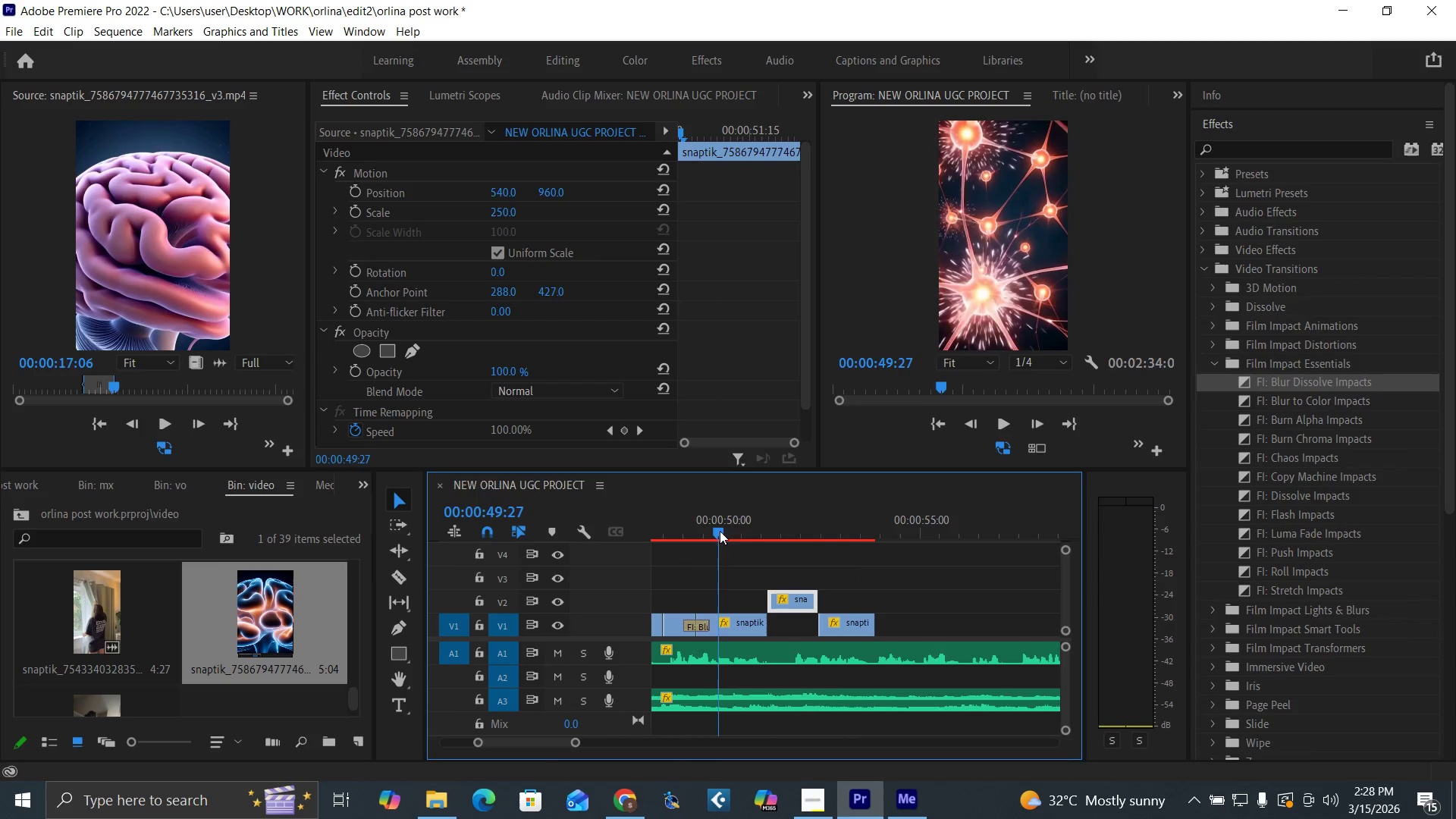 
key(Space)
 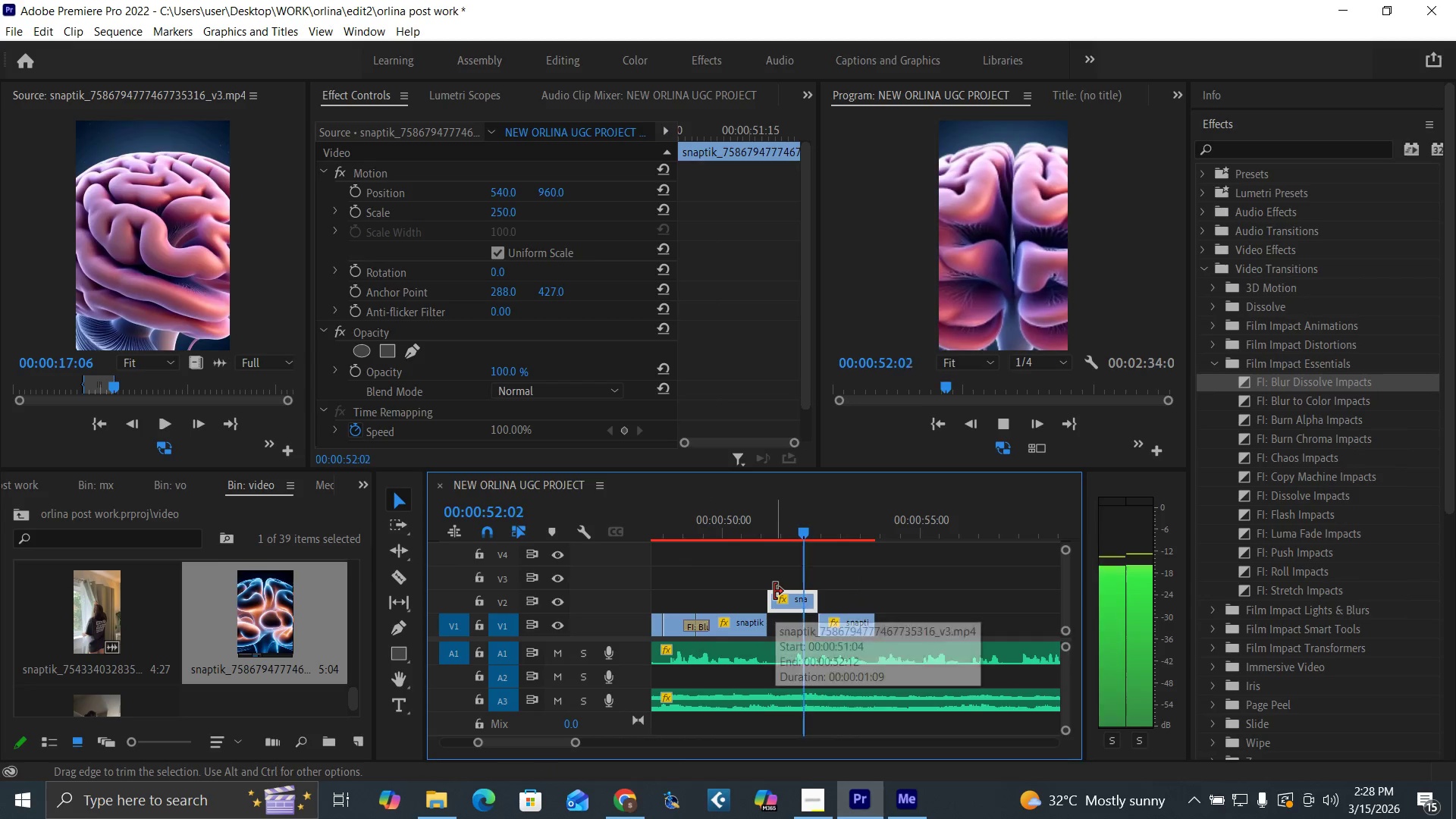 
key(Space)
 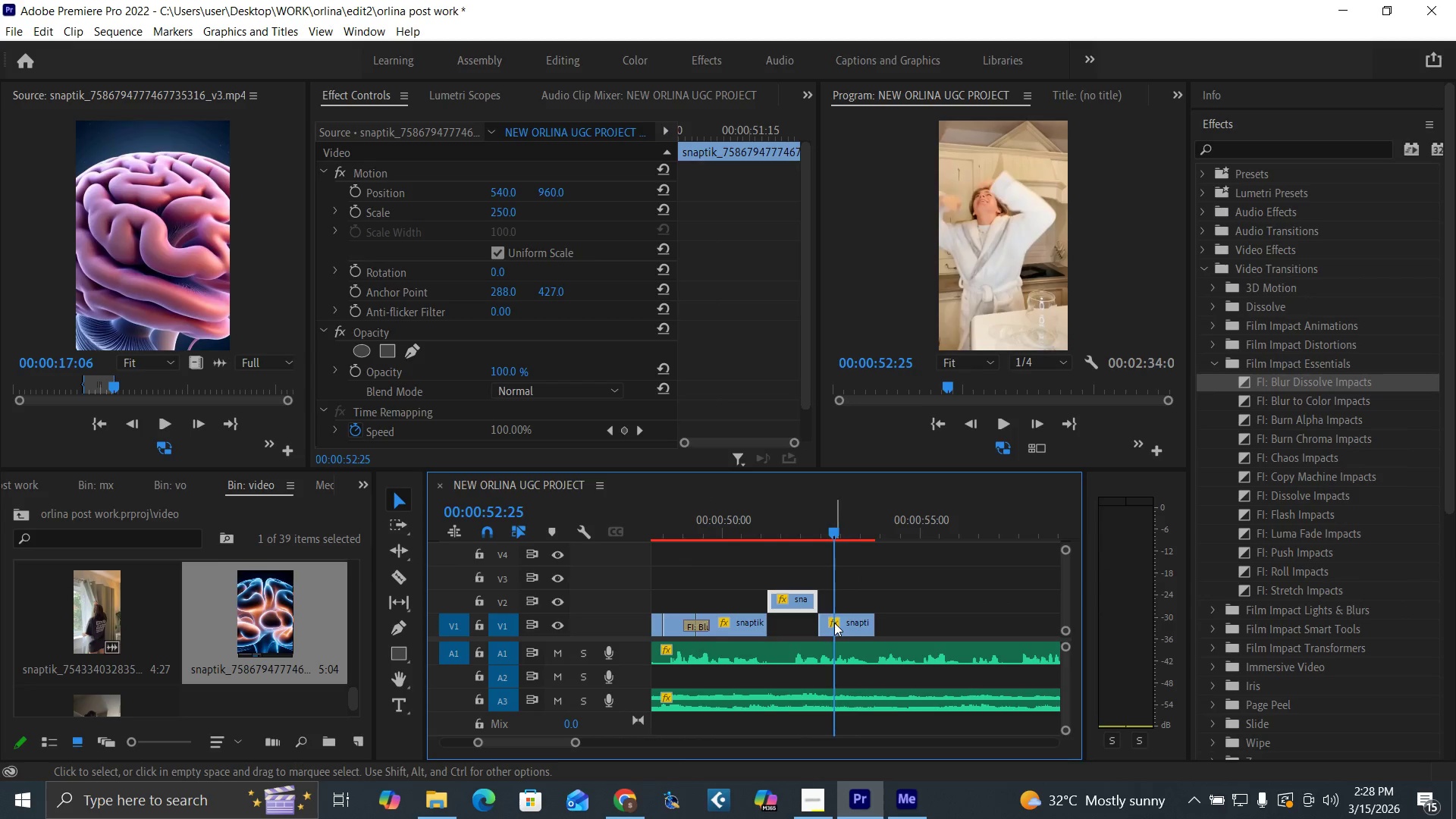 
left_click_drag(start_coordinate=[839, 625], to_coordinate=[850, 627])
 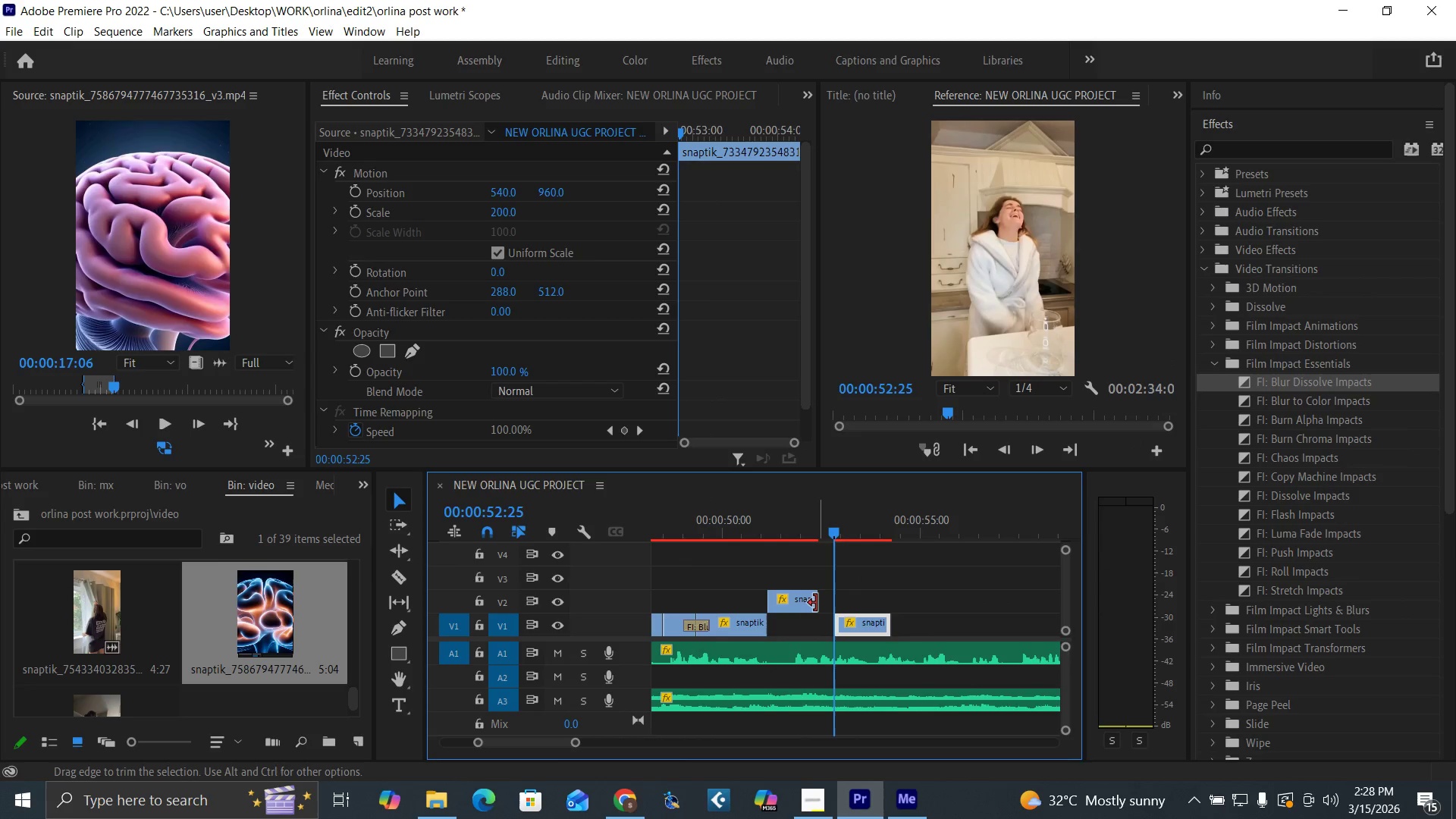 
left_click_drag(start_coordinate=[815, 602], to_coordinate=[827, 609])
 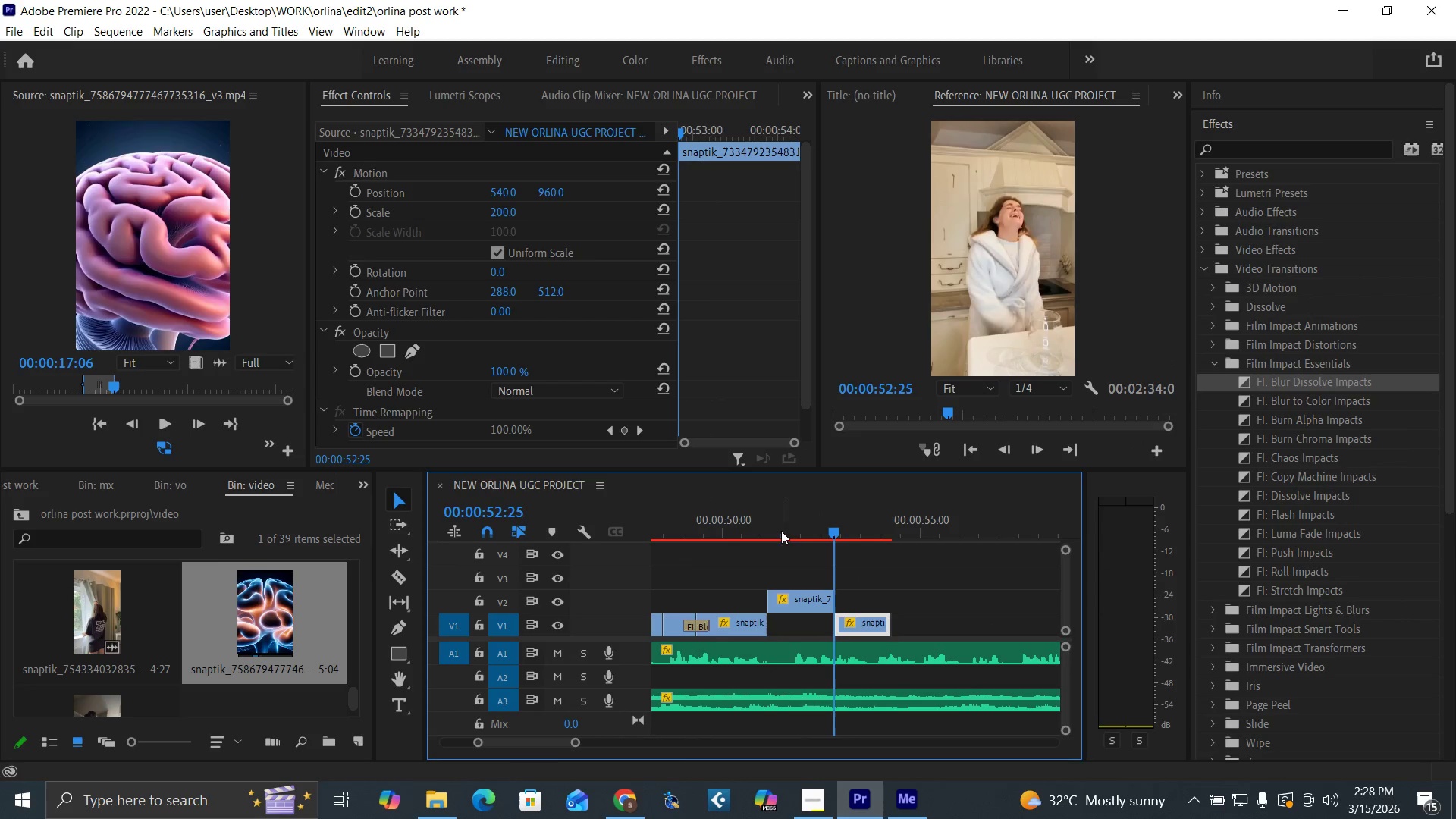 
left_click([767, 530])
 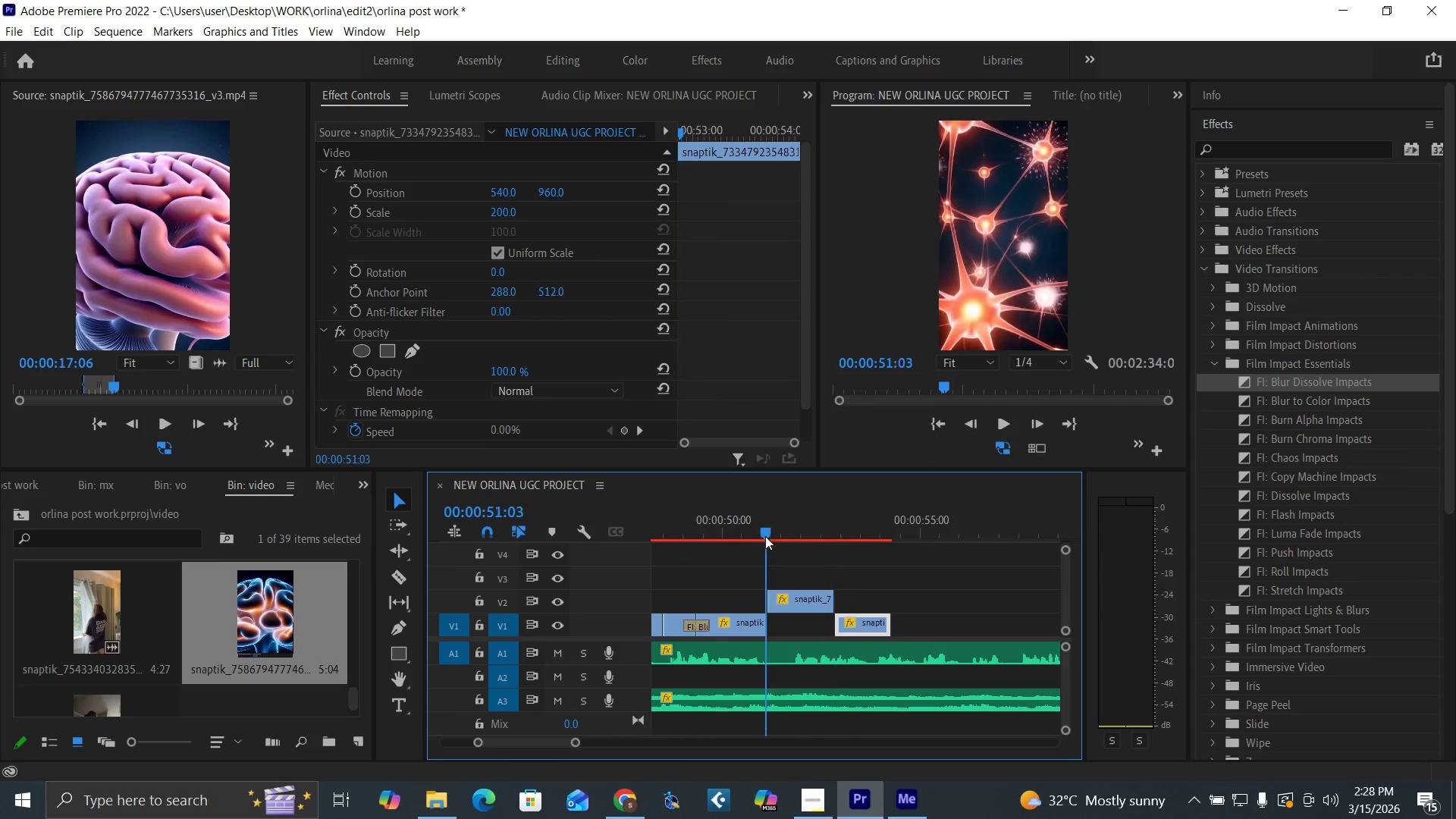 
key(Space)
 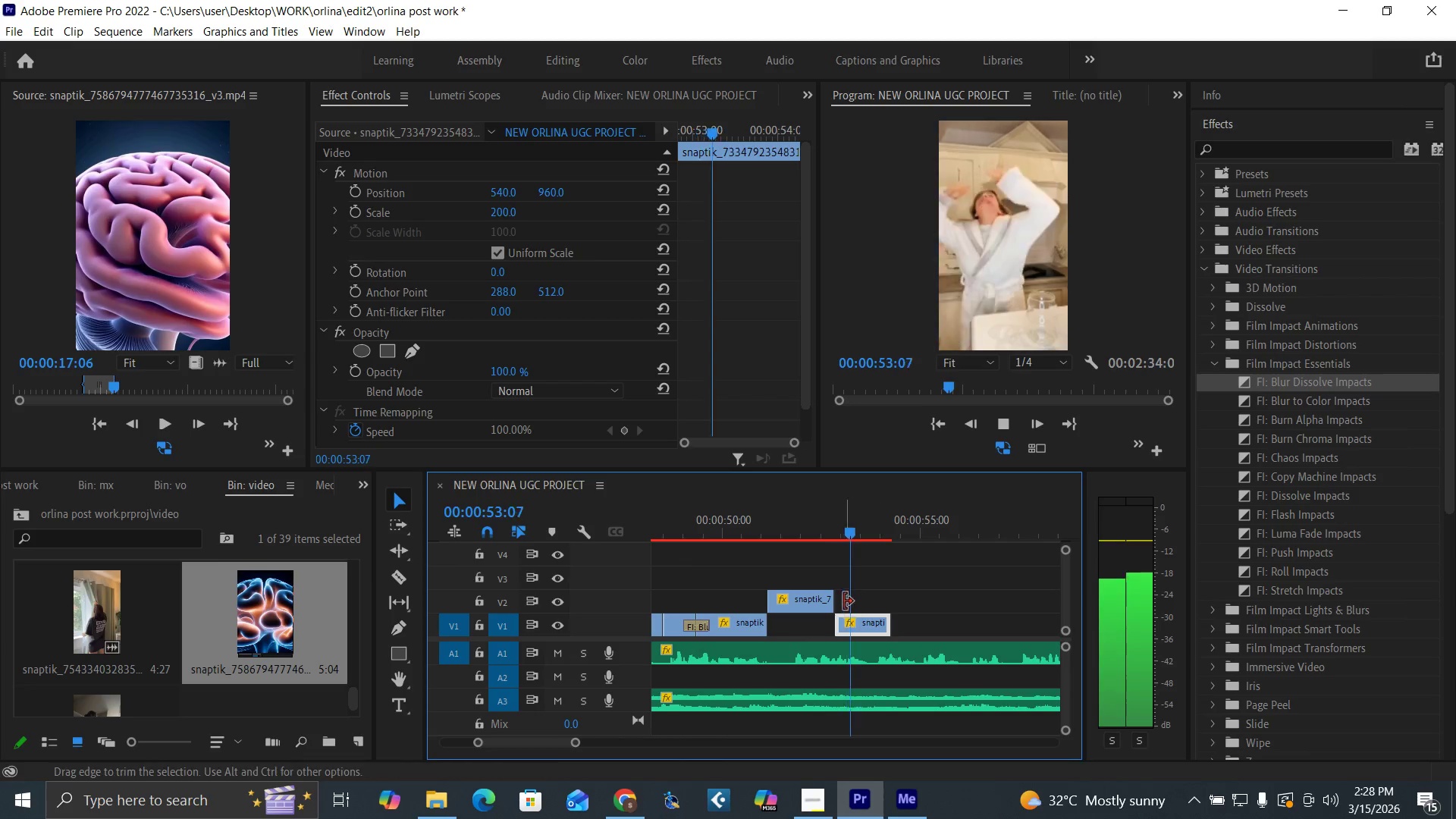 
left_click_drag(start_coordinate=[824, 526], to_coordinate=[838, 538])
 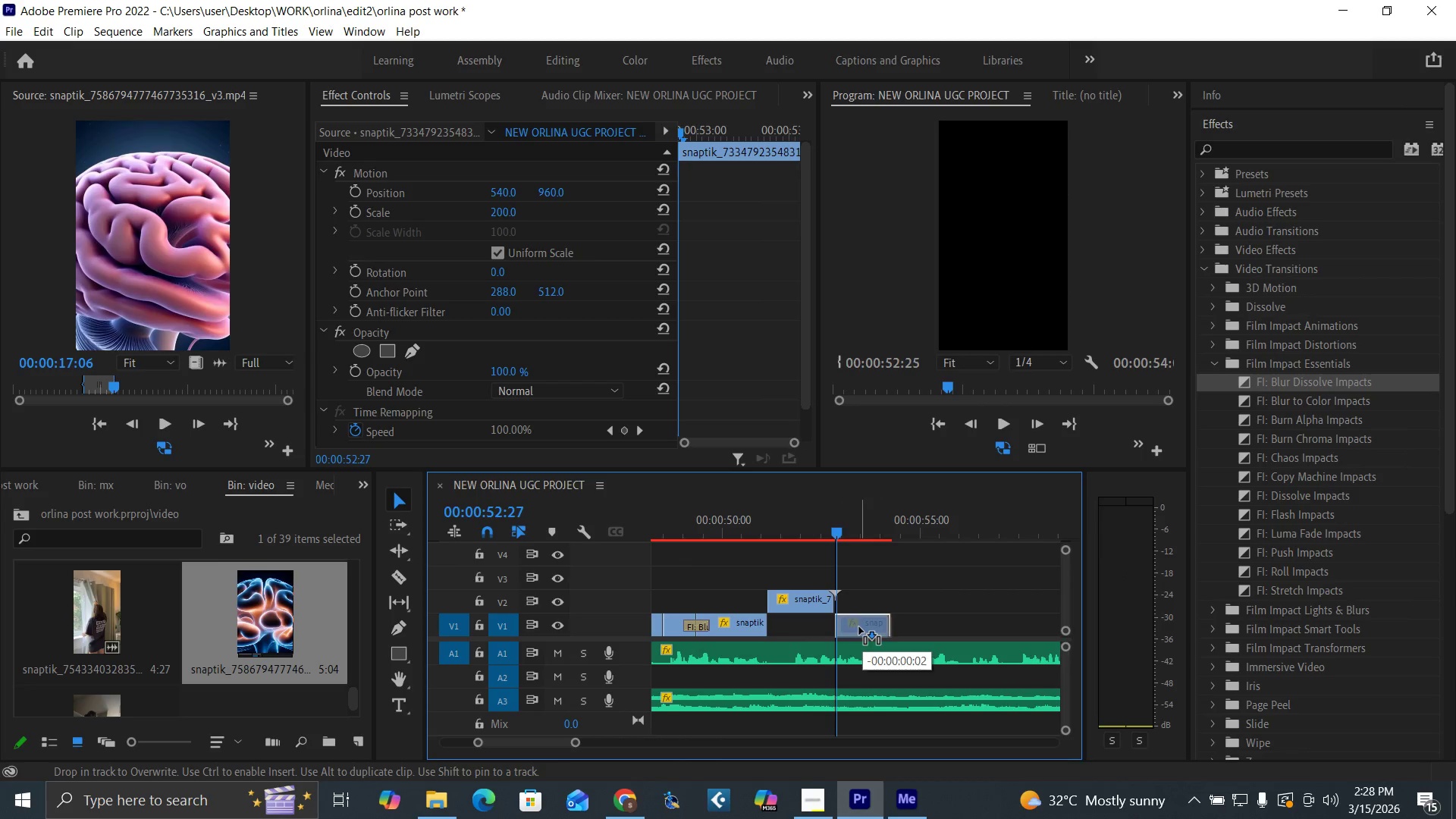 
left_click_drag(start_coordinate=[817, 526], to_coordinate=[817, 531])
 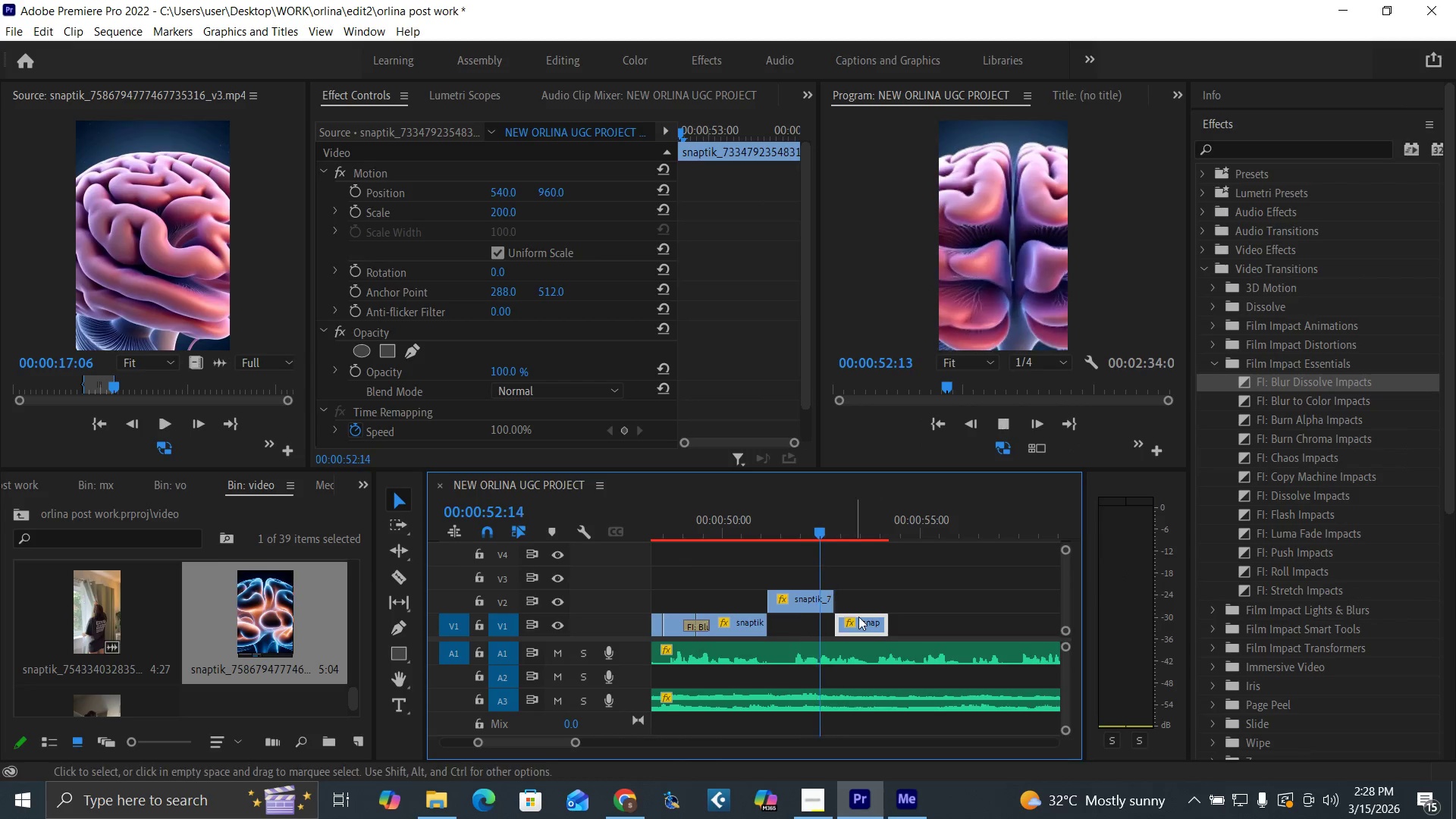 
key(Space)
 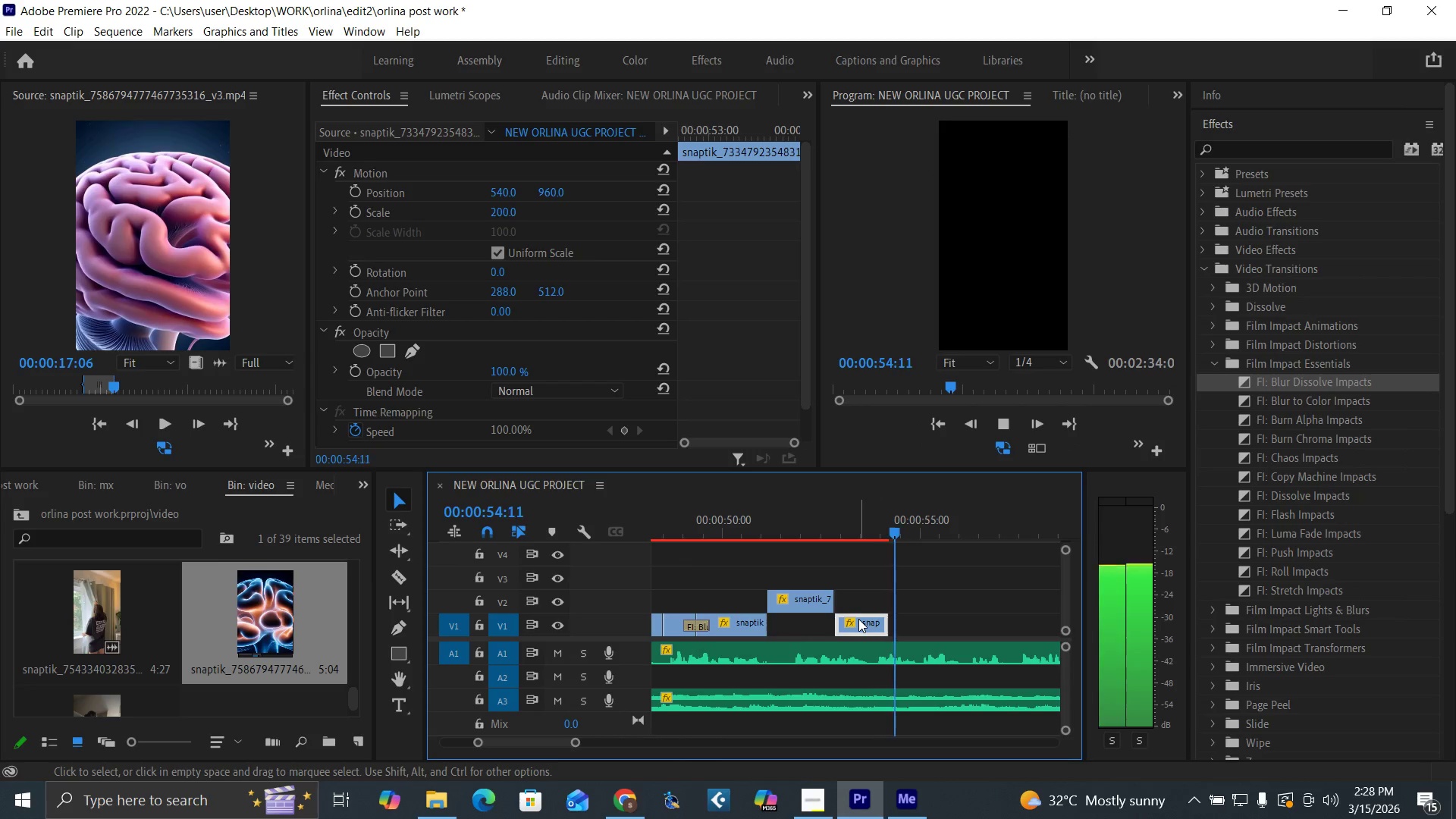 
key(Space)
 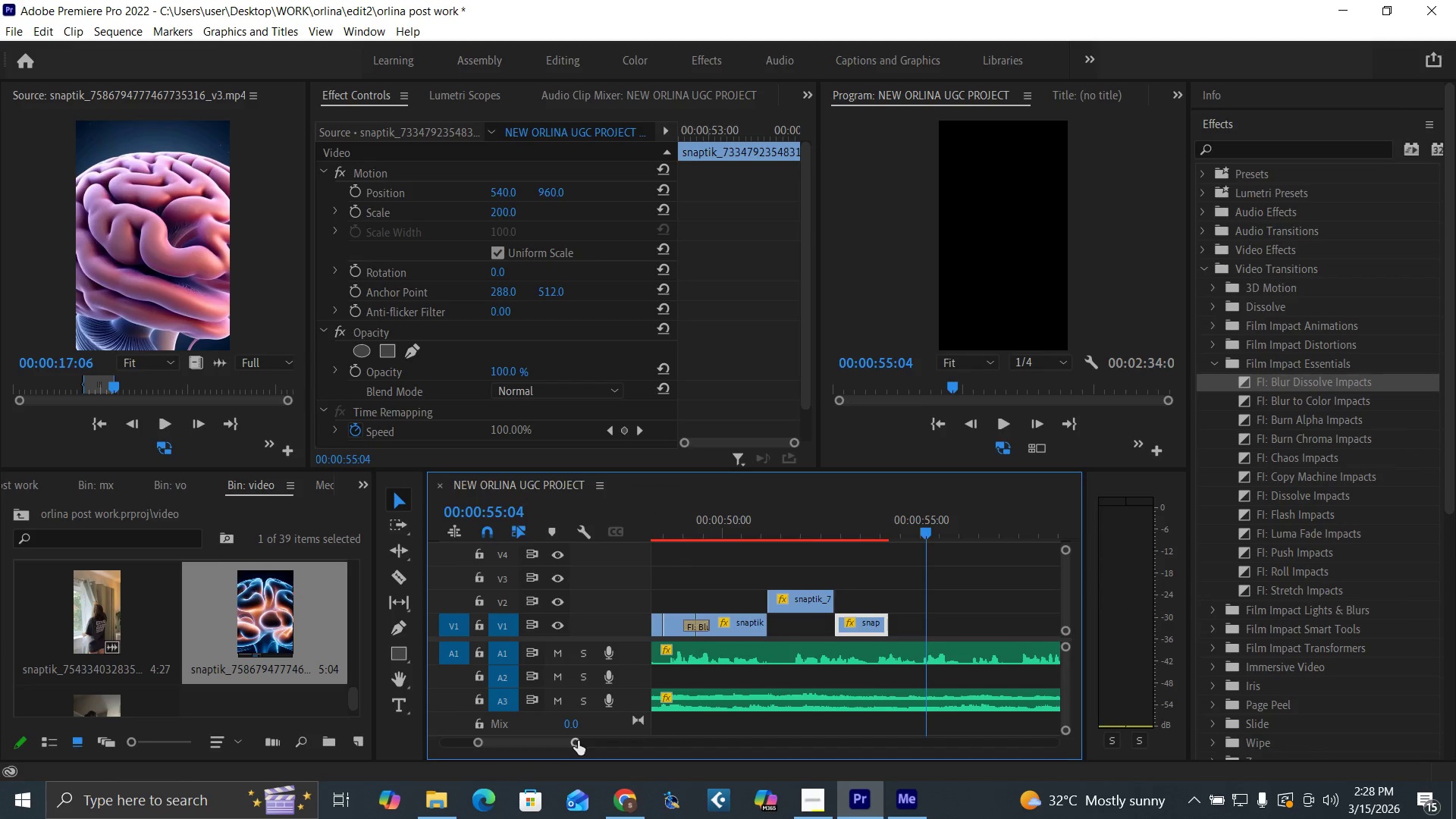 
left_click_drag(start_coordinate=[578, 741], to_coordinate=[598, 752])
 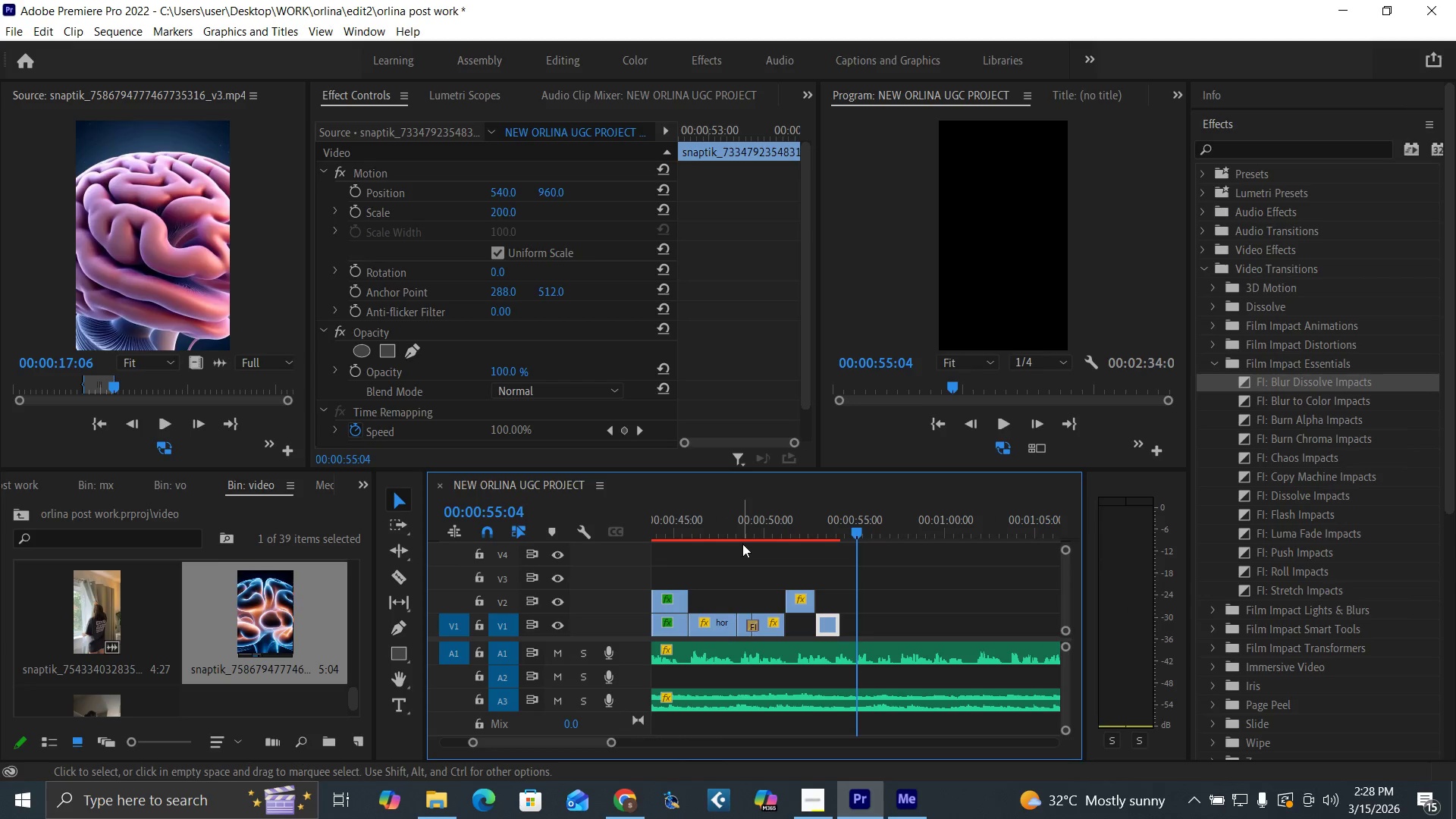 
left_click([742, 531])
 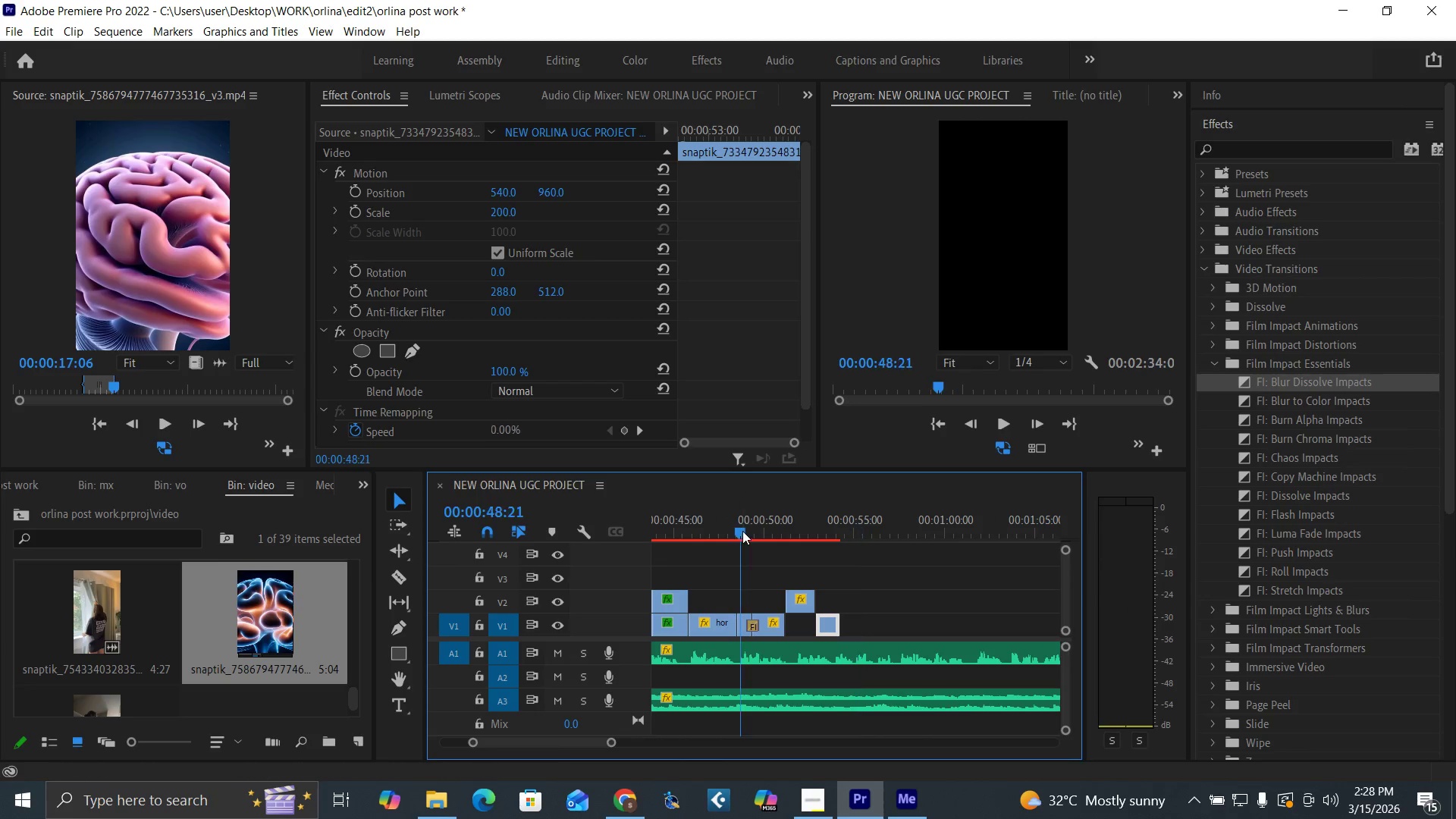 
key(Space)
 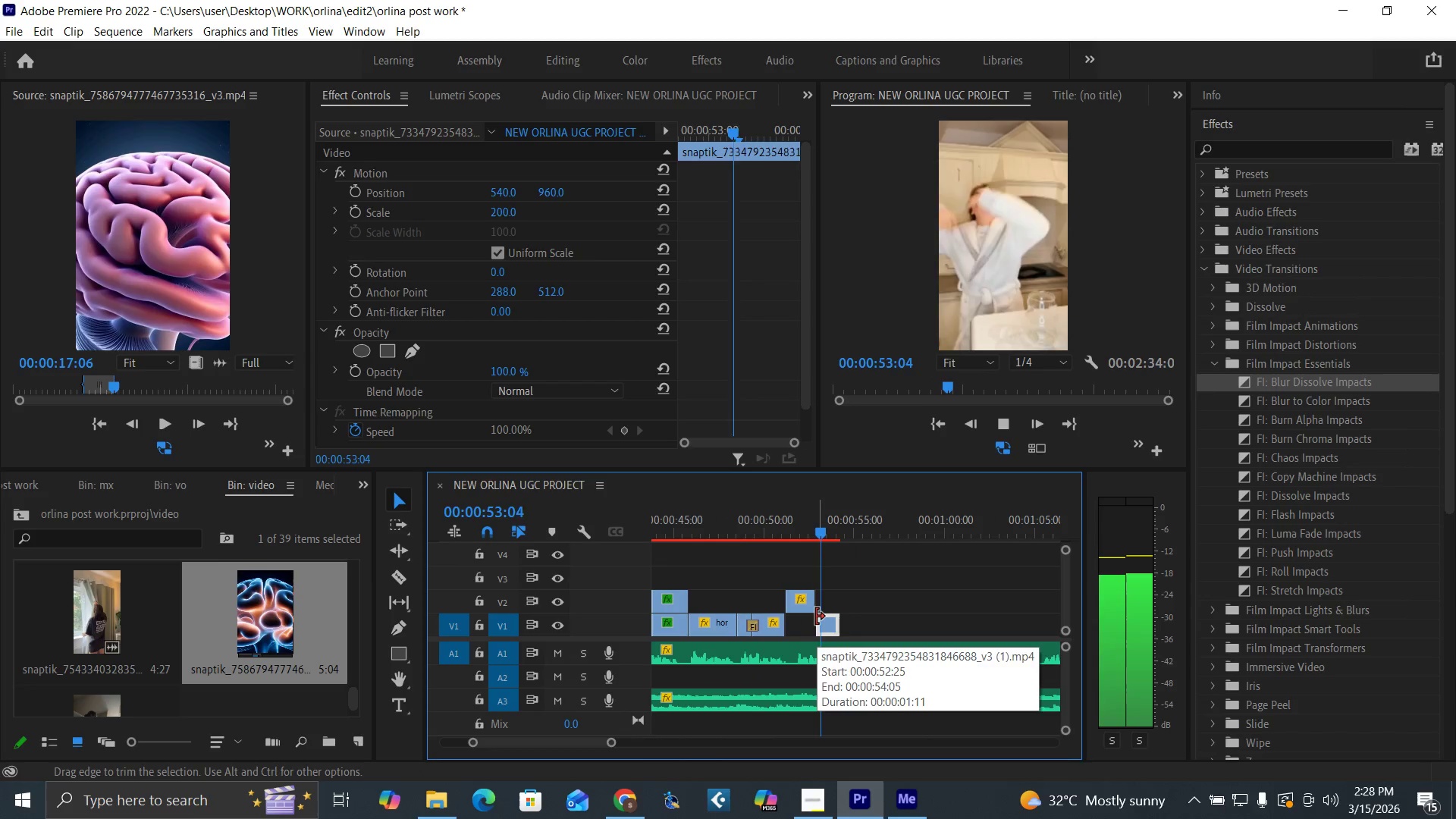 
wait(7.44)
 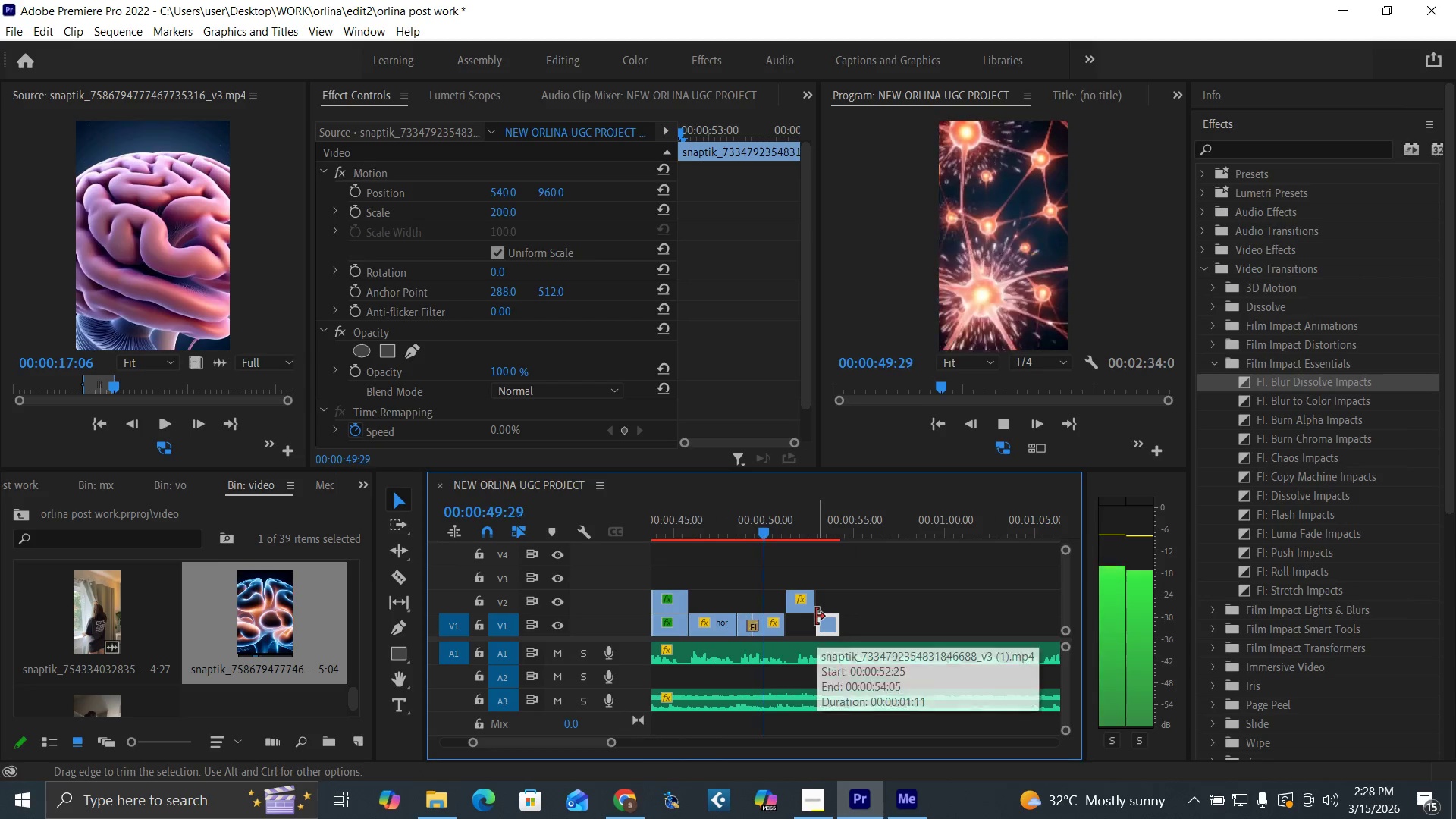 
key(Space)
 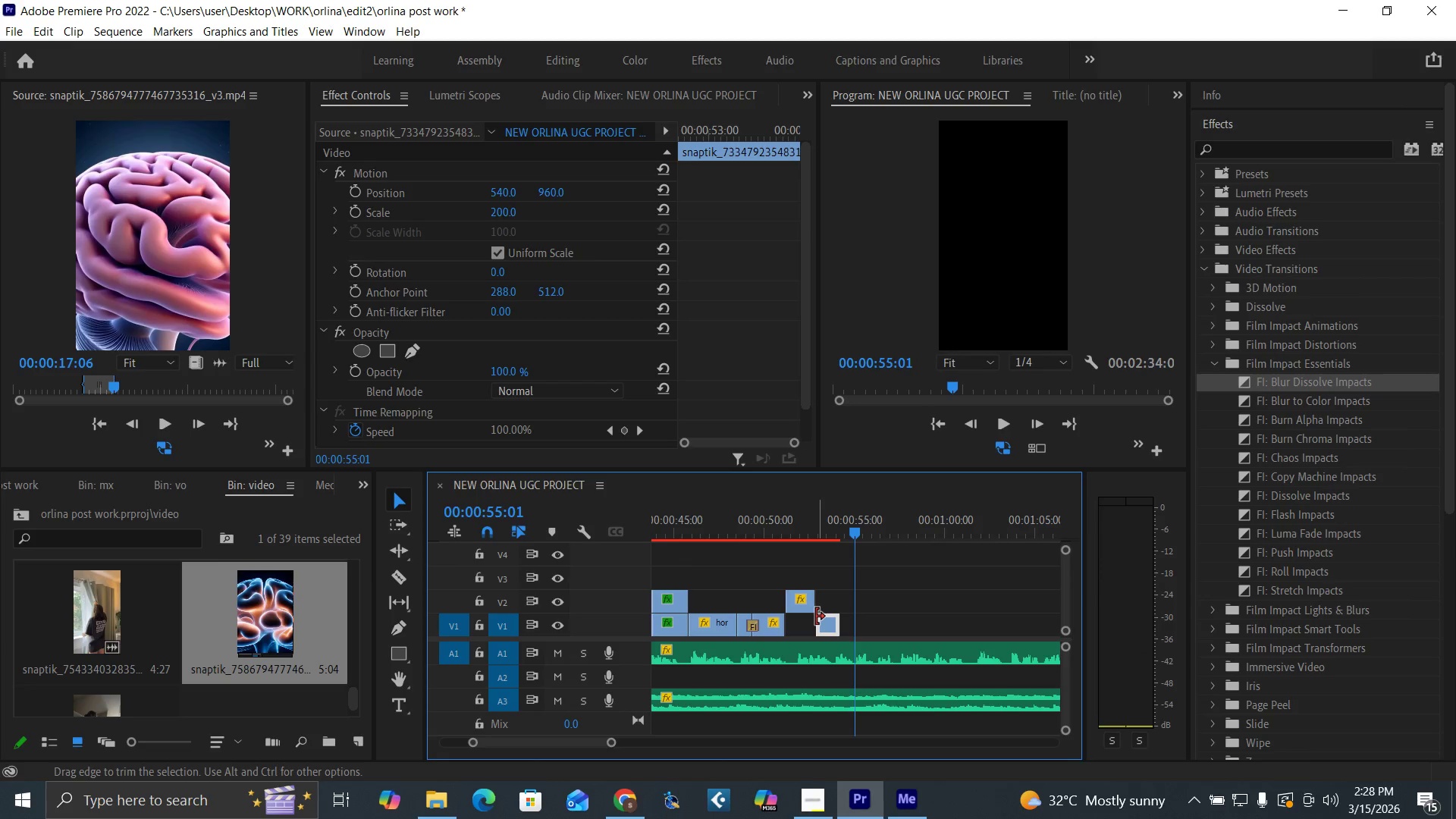 
key(Control+S)
 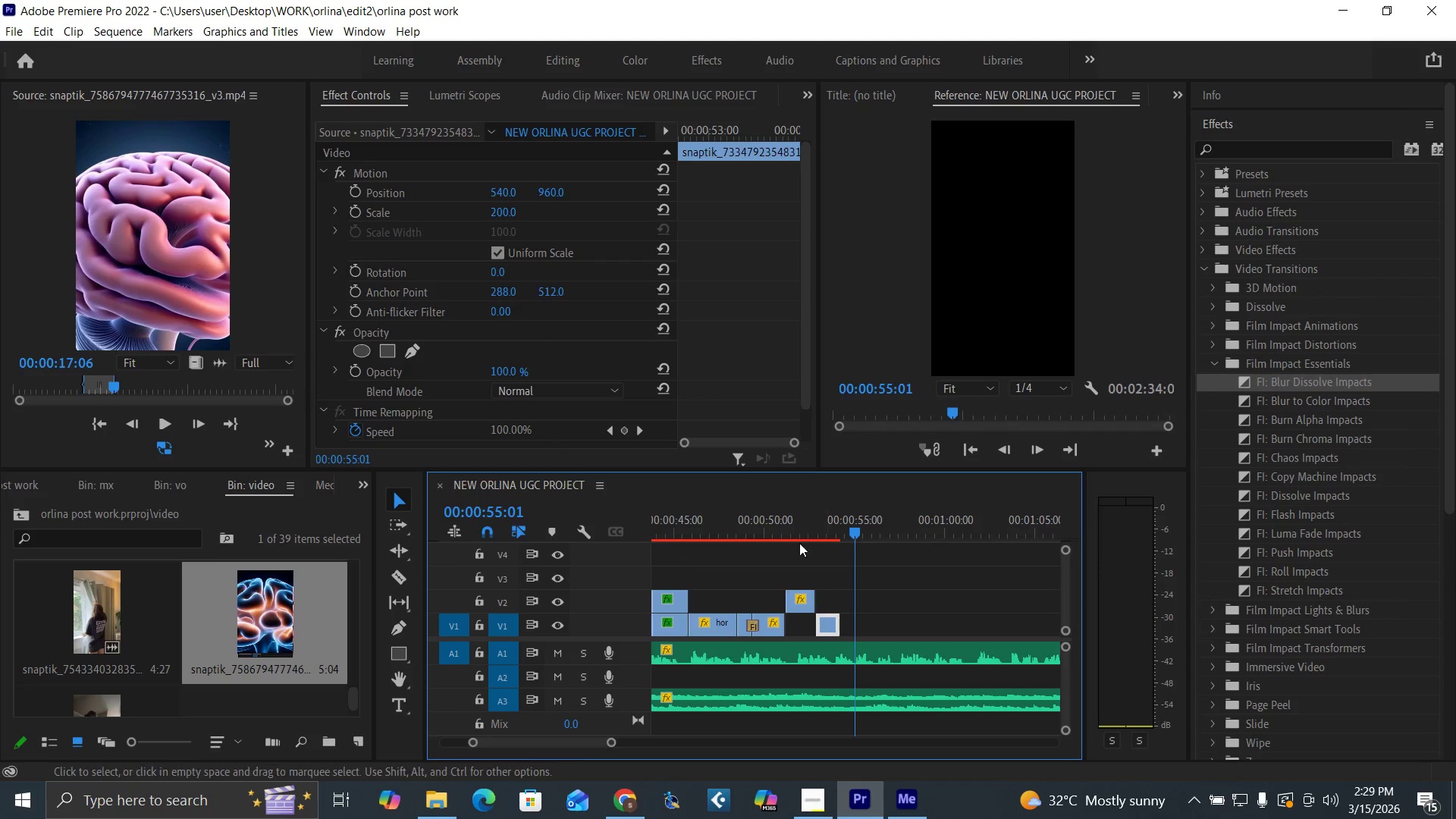 
left_click([734, 536])
 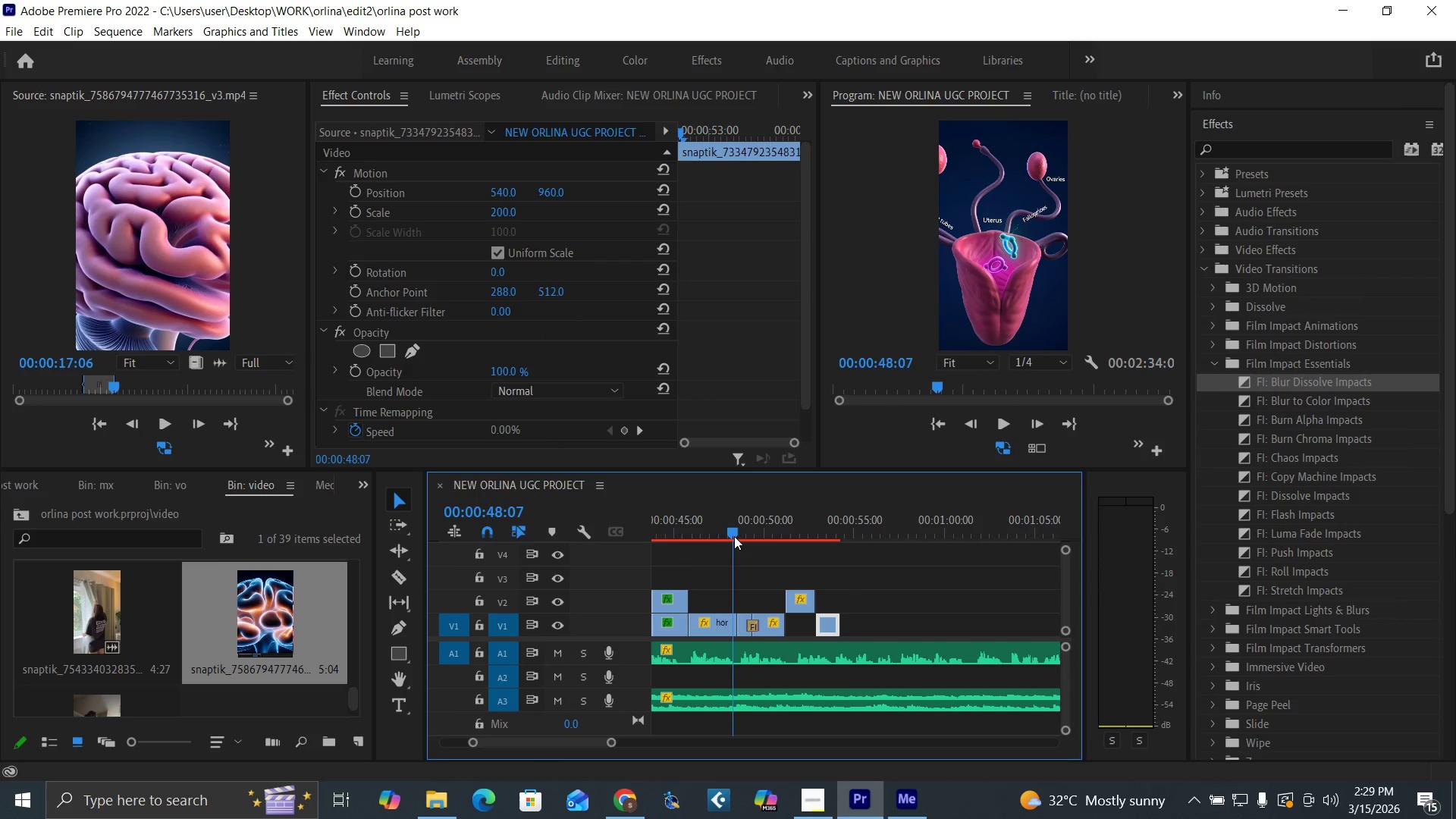 
key(Space)
 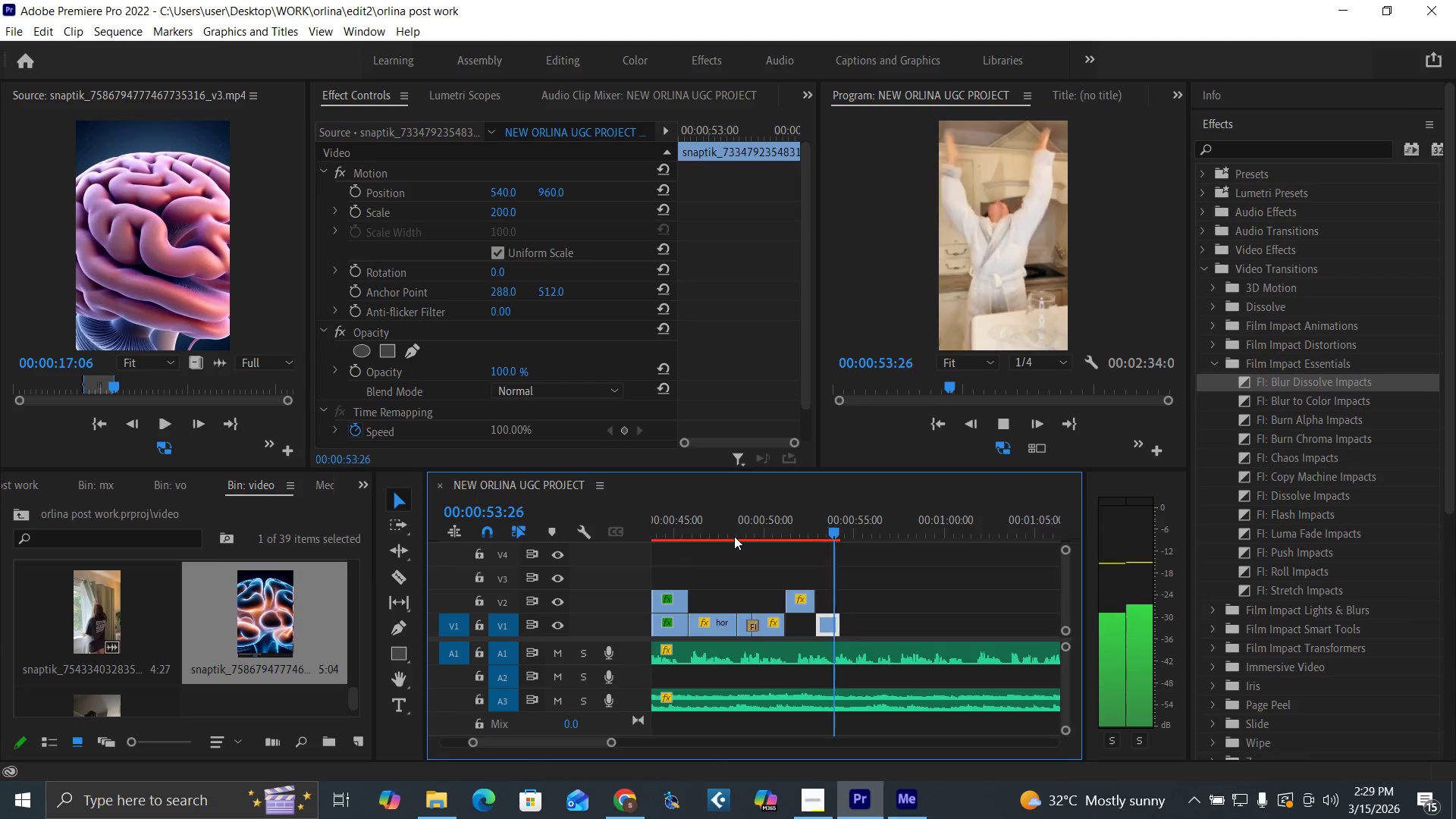 
wait(7.61)
 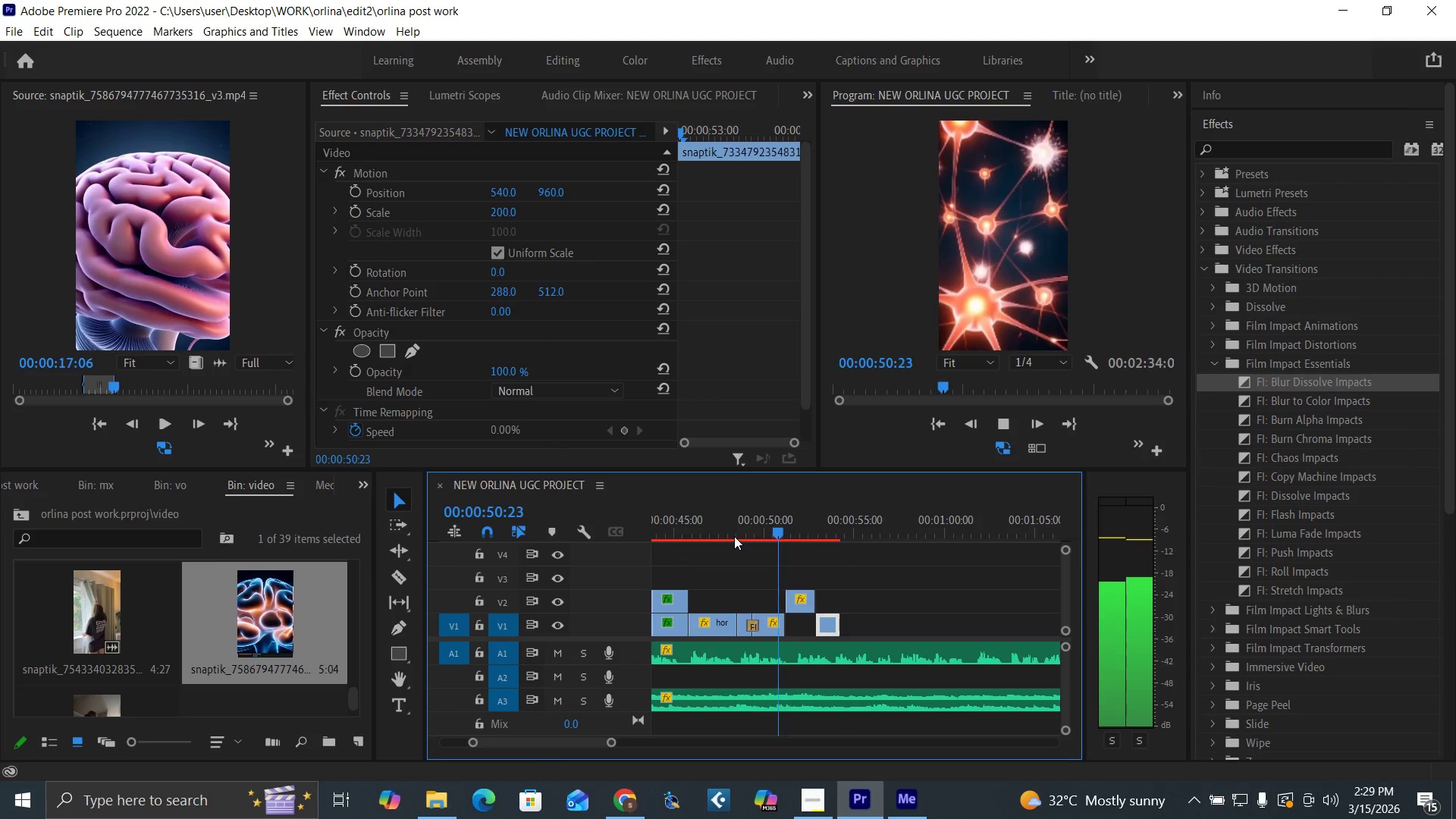 
key(Space)
 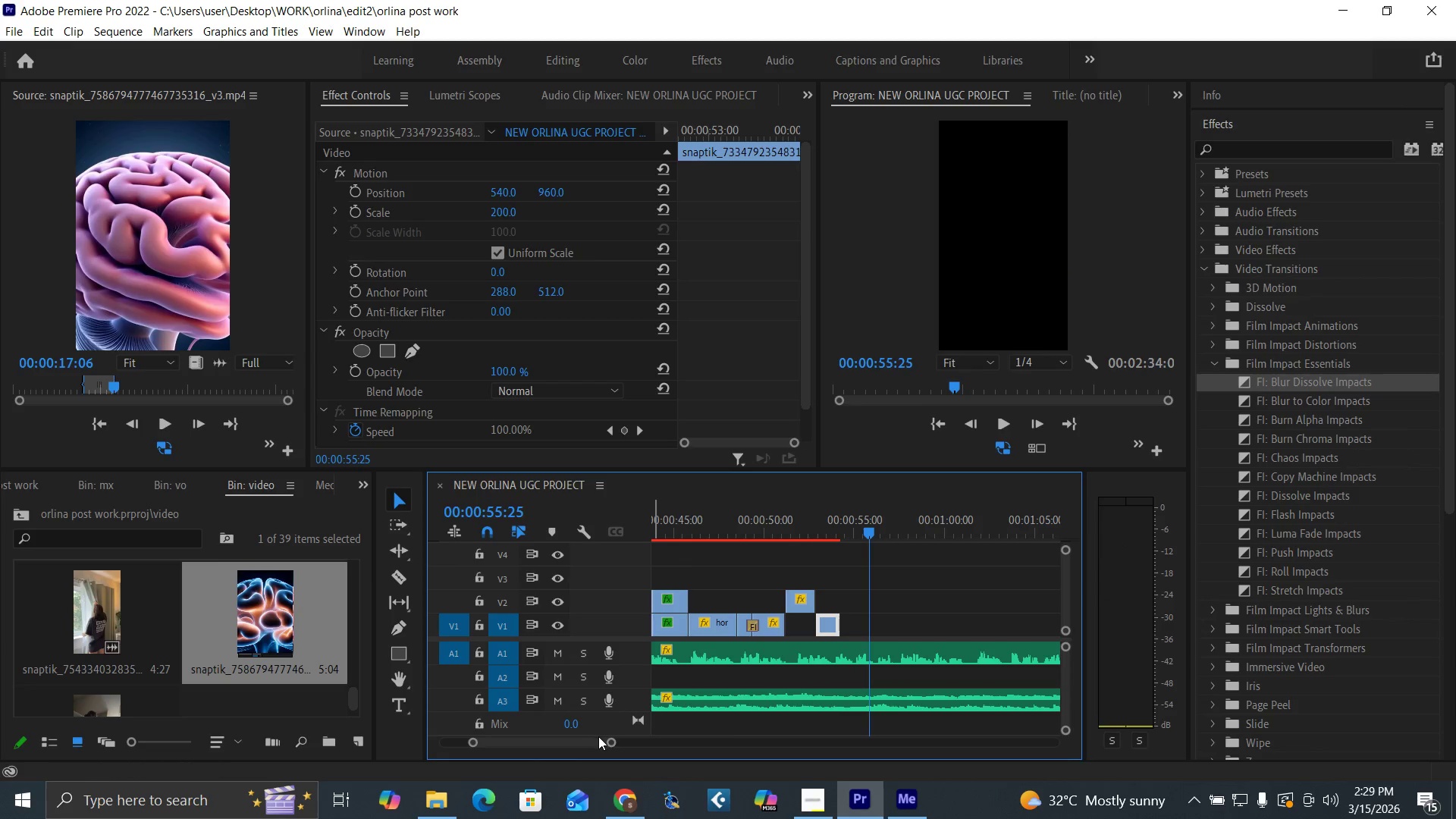 
left_click_drag(start_coordinate=[614, 745], to_coordinate=[633, 751])
 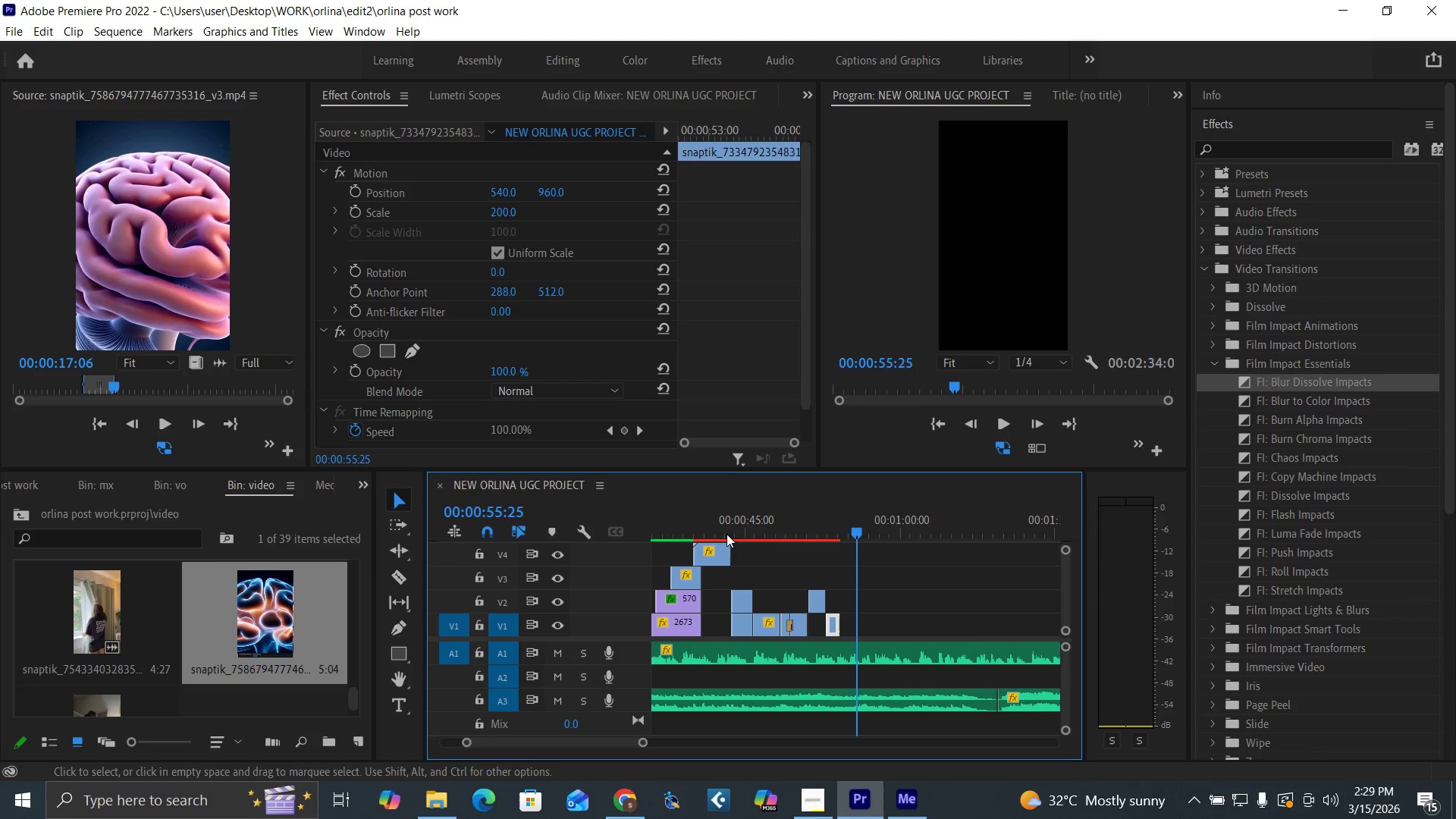 
left_click_drag(start_coordinate=[723, 529], to_coordinate=[778, 560])
 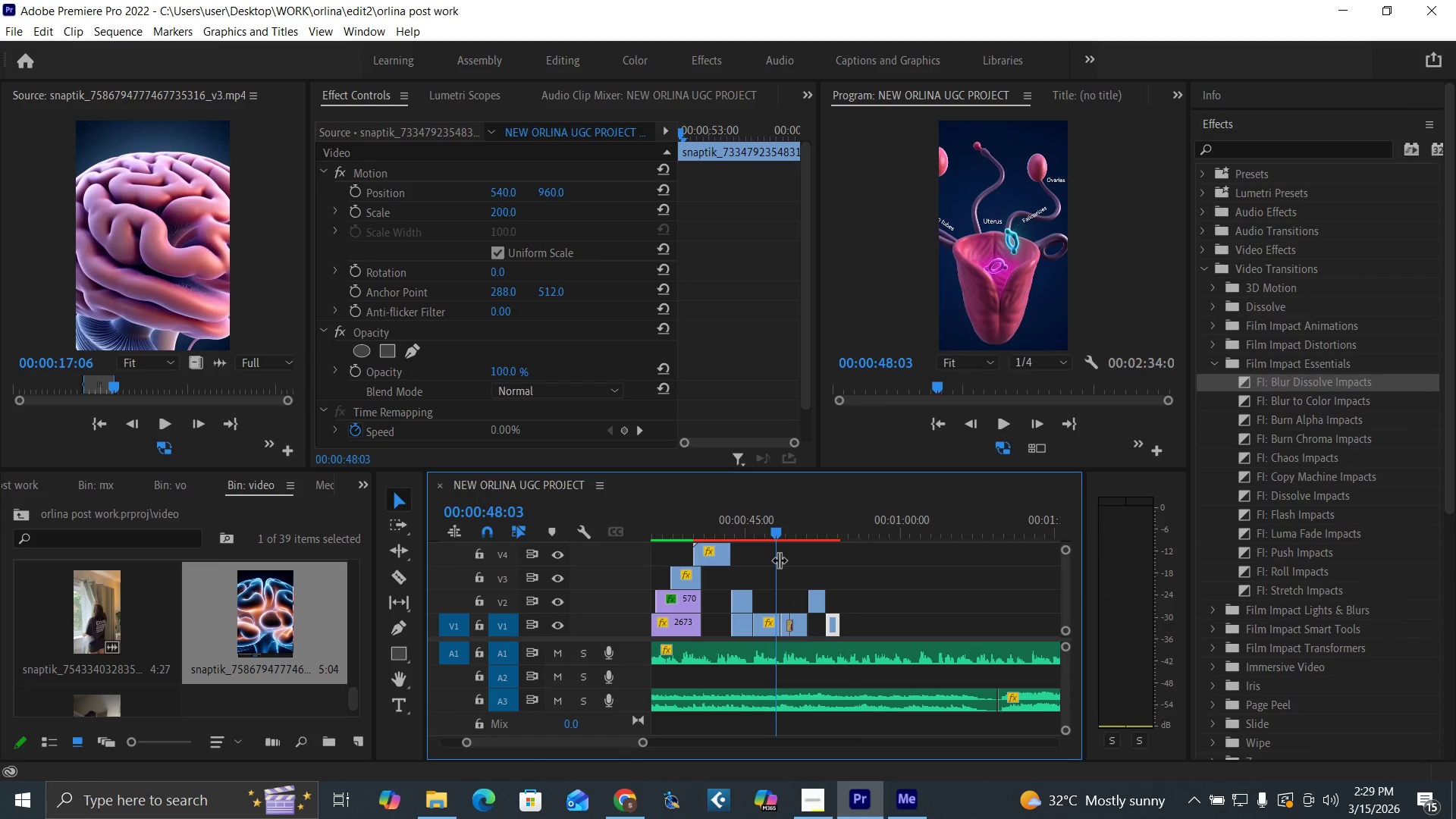 
key(Space)
 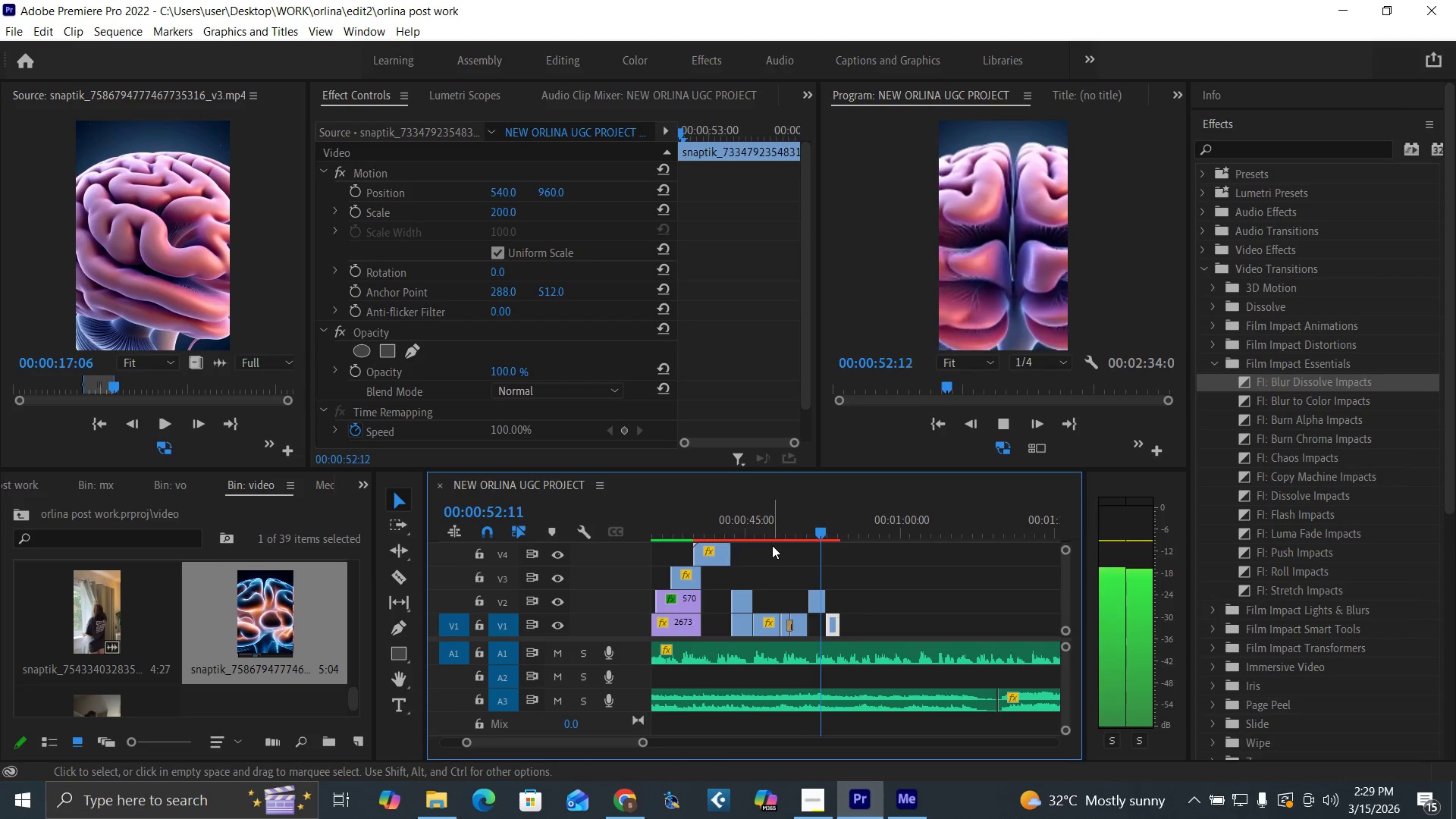 
wait(5.8)
 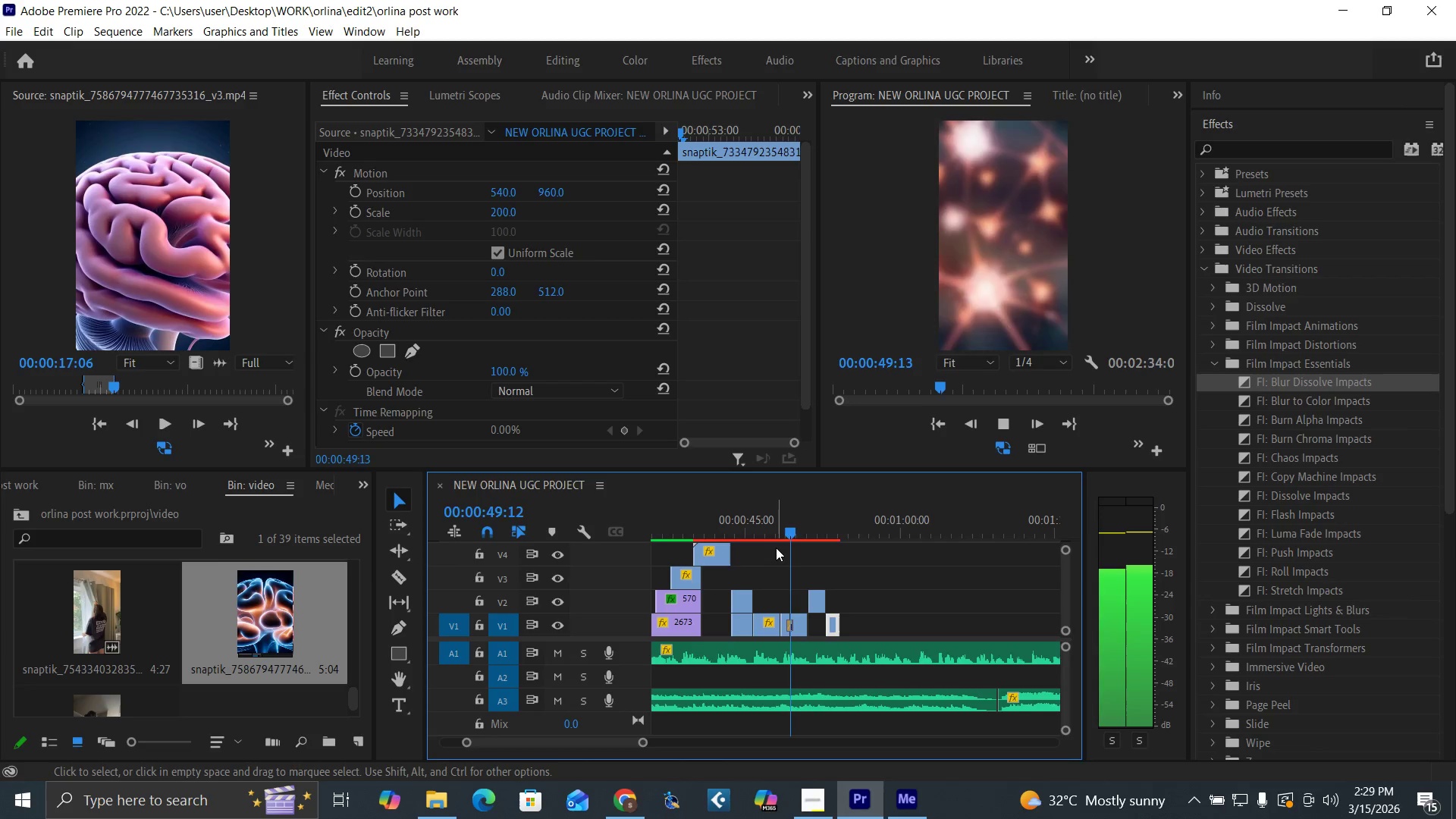 
key(Space)
 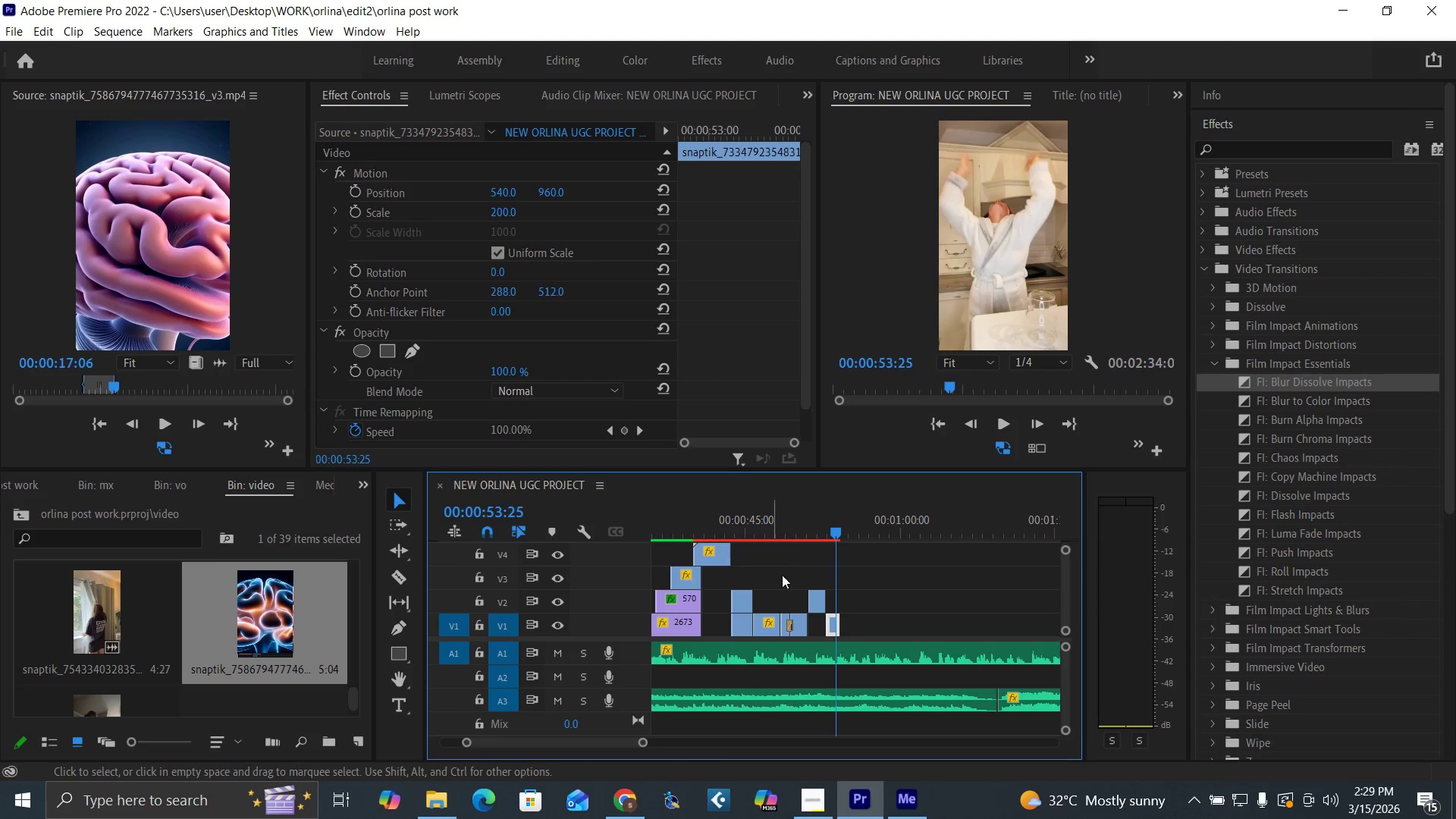 
left_click_drag(start_coordinate=[643, 743], to_coordinate=[619, 747])
 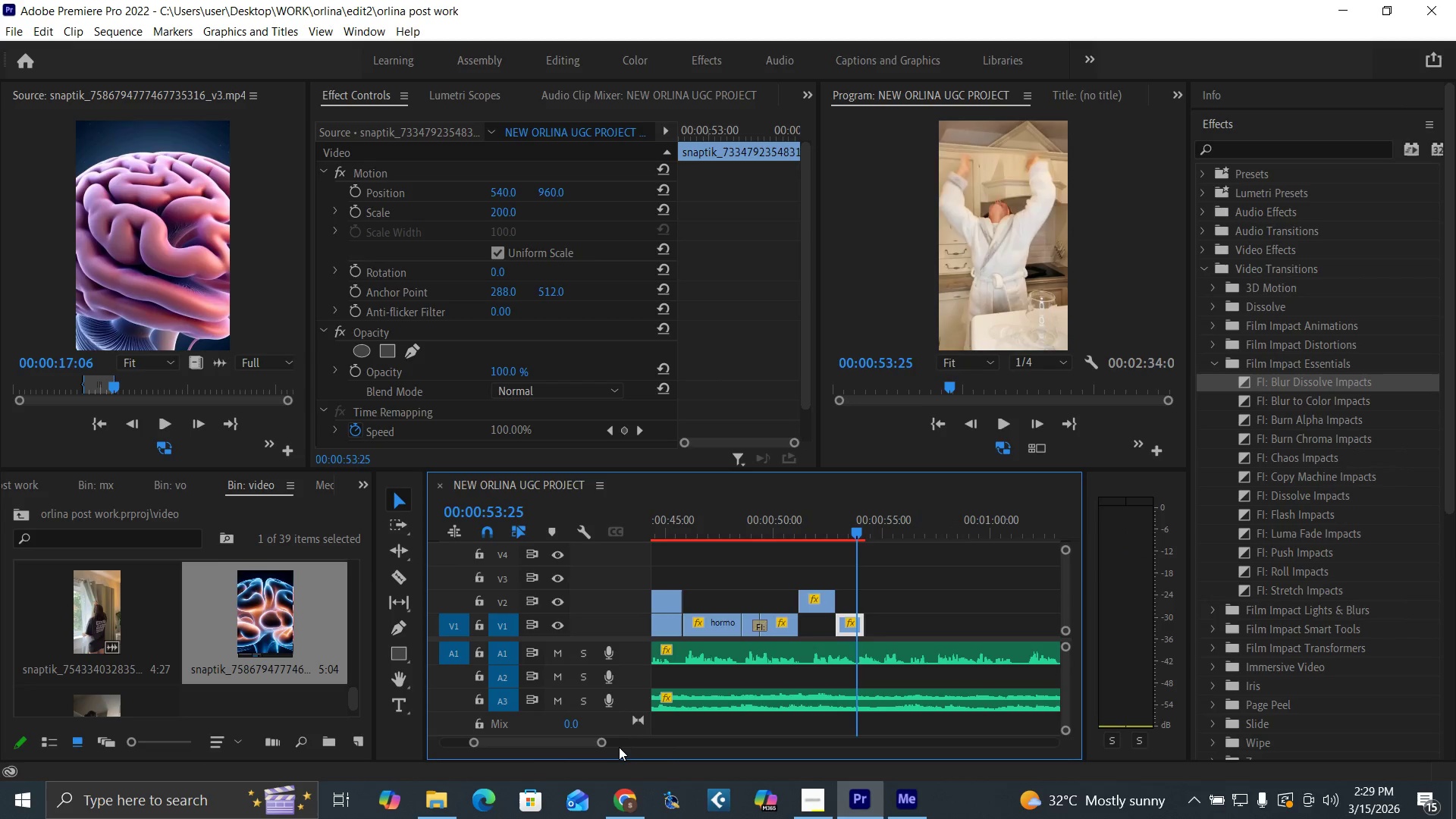 
key(Space)
 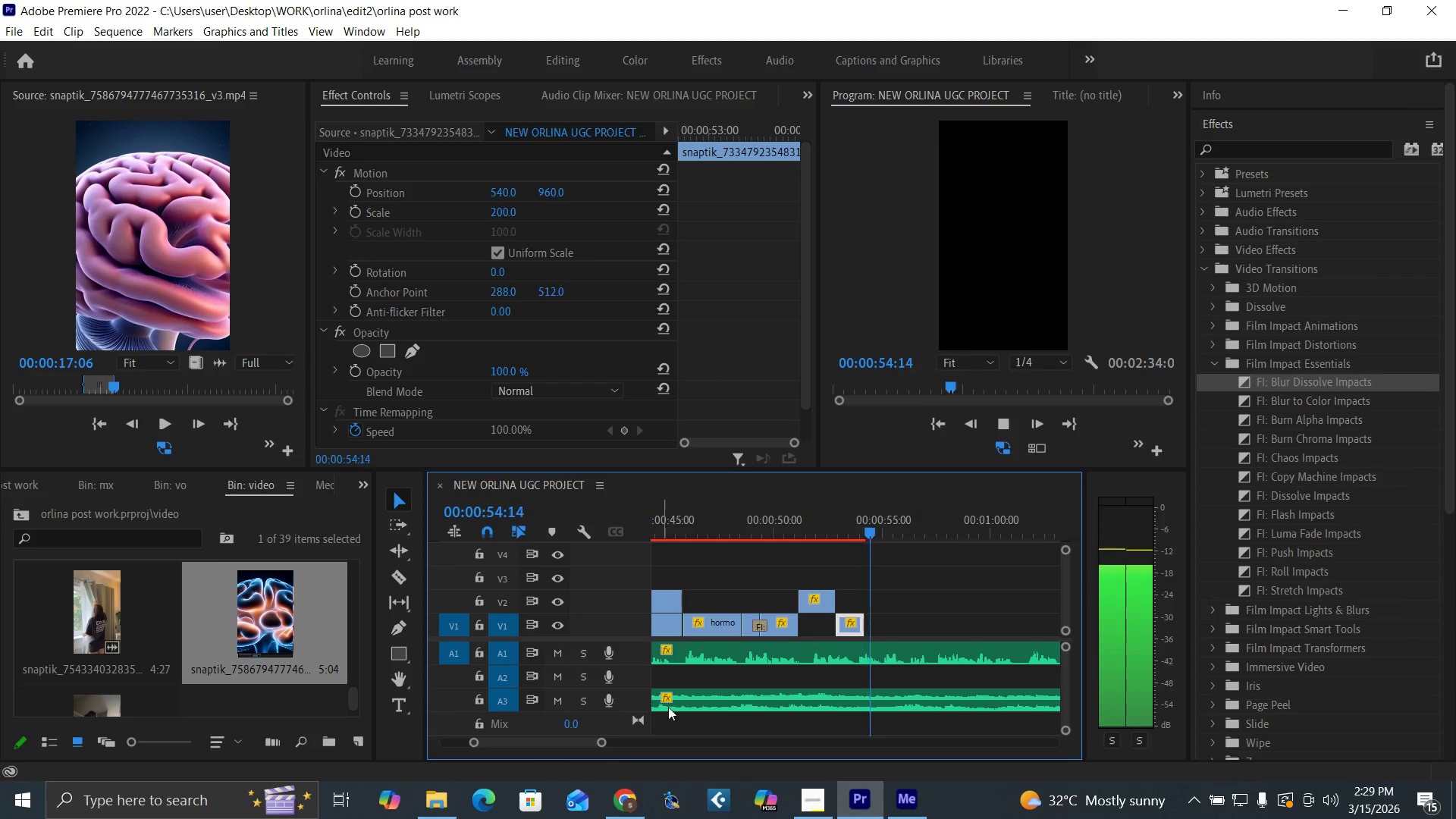 
key(Space)
 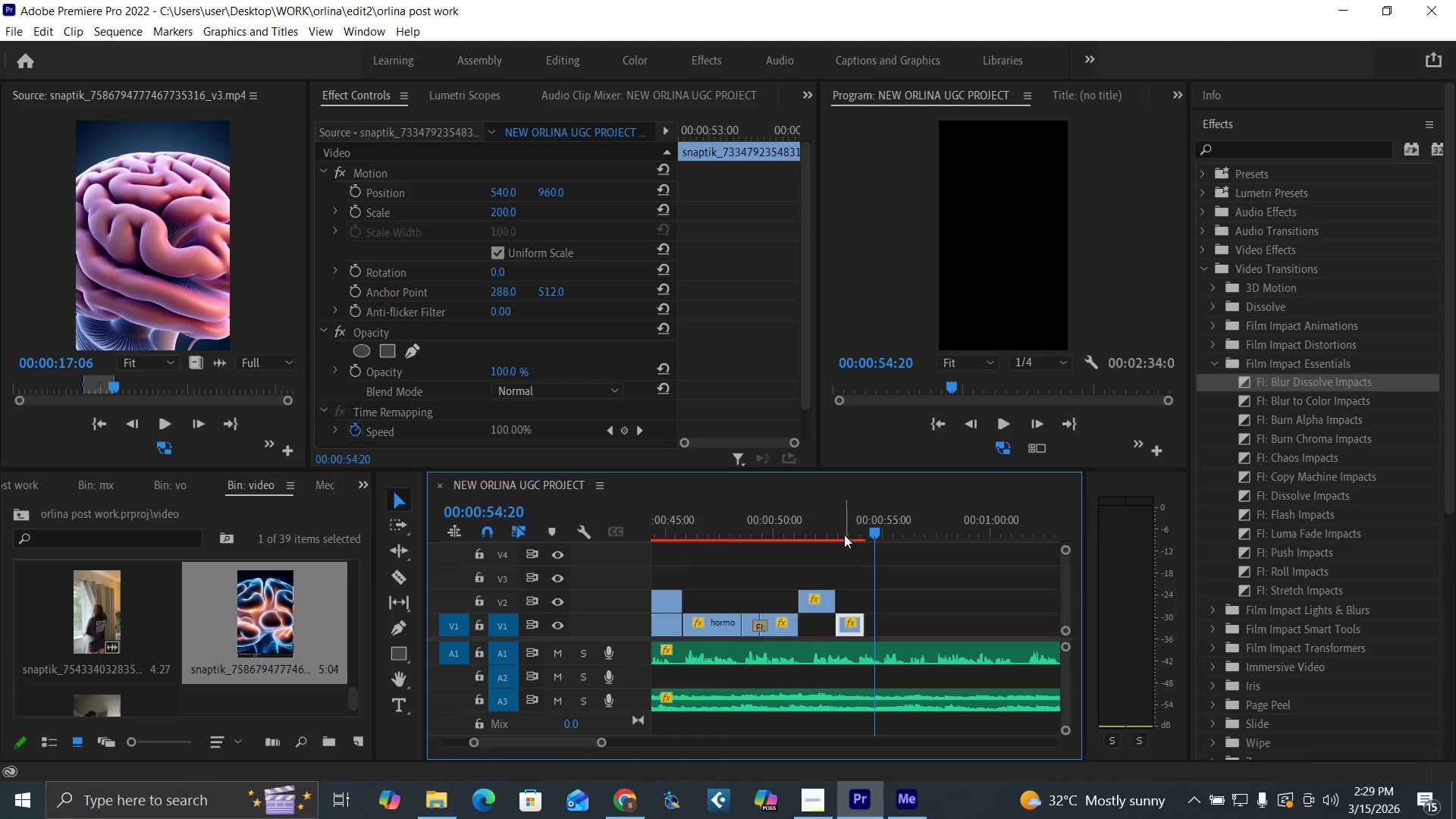 
left_click([843, 532])
 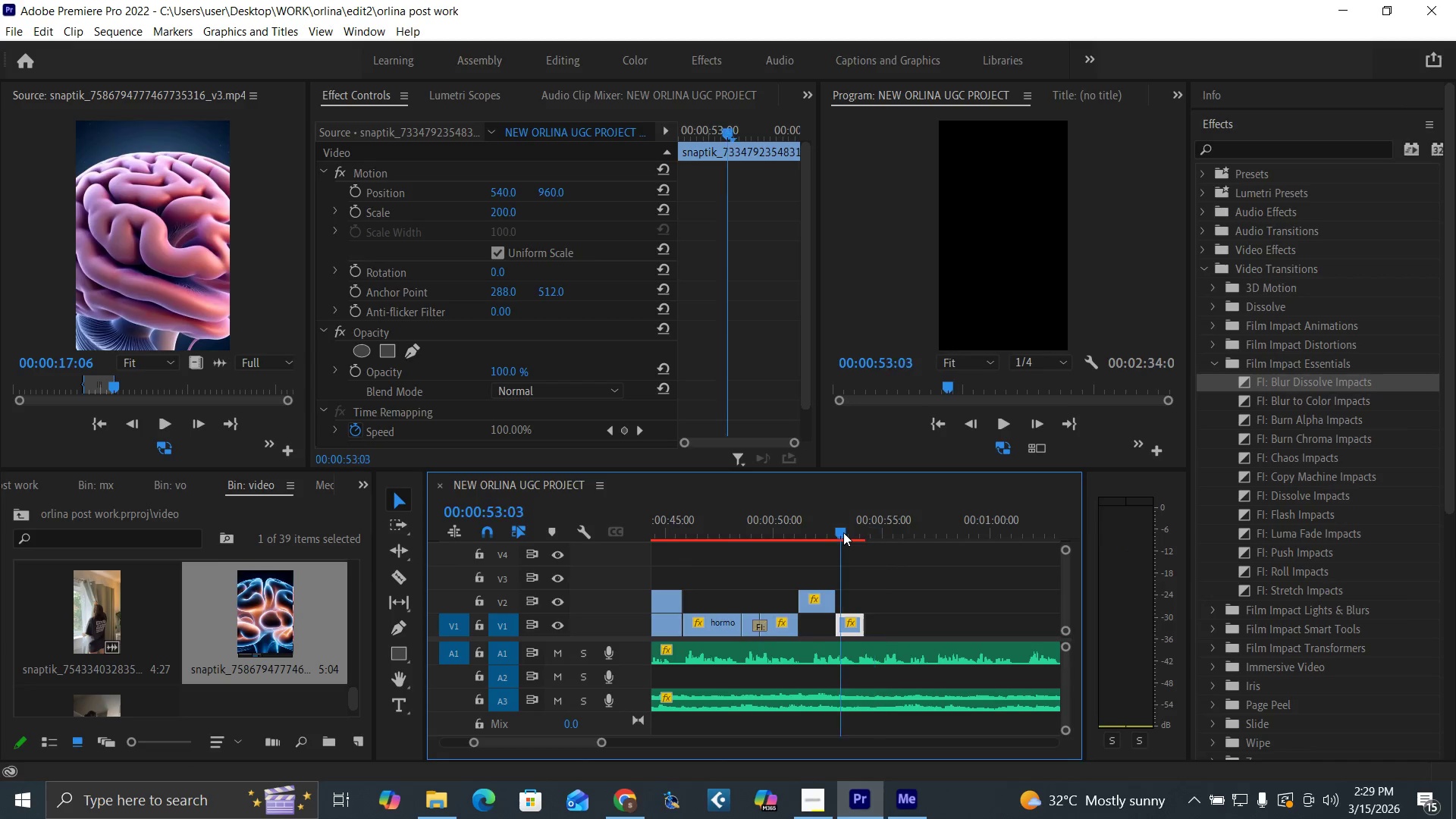 
key(Space)
 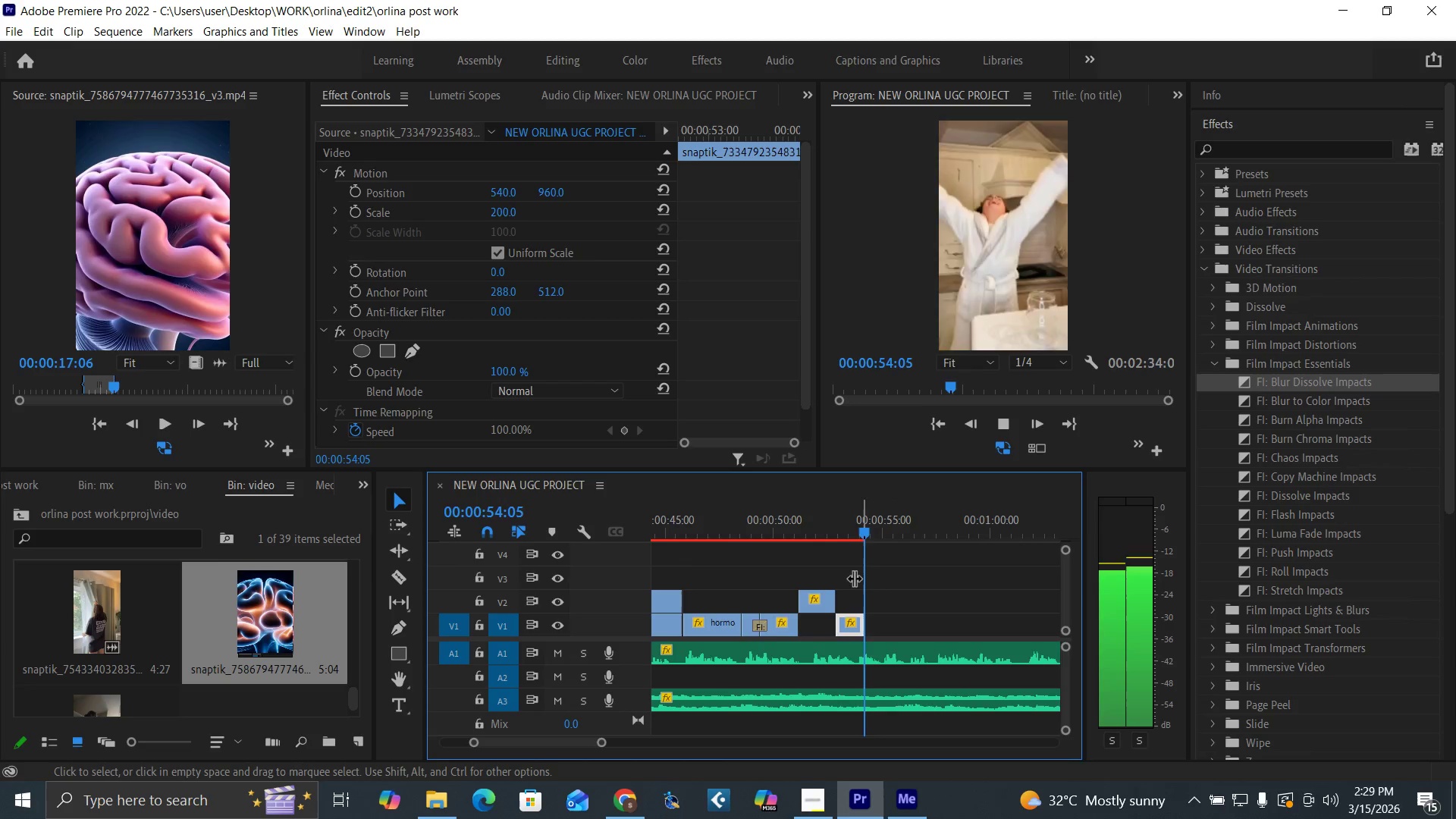 
left_click([817, 530])
 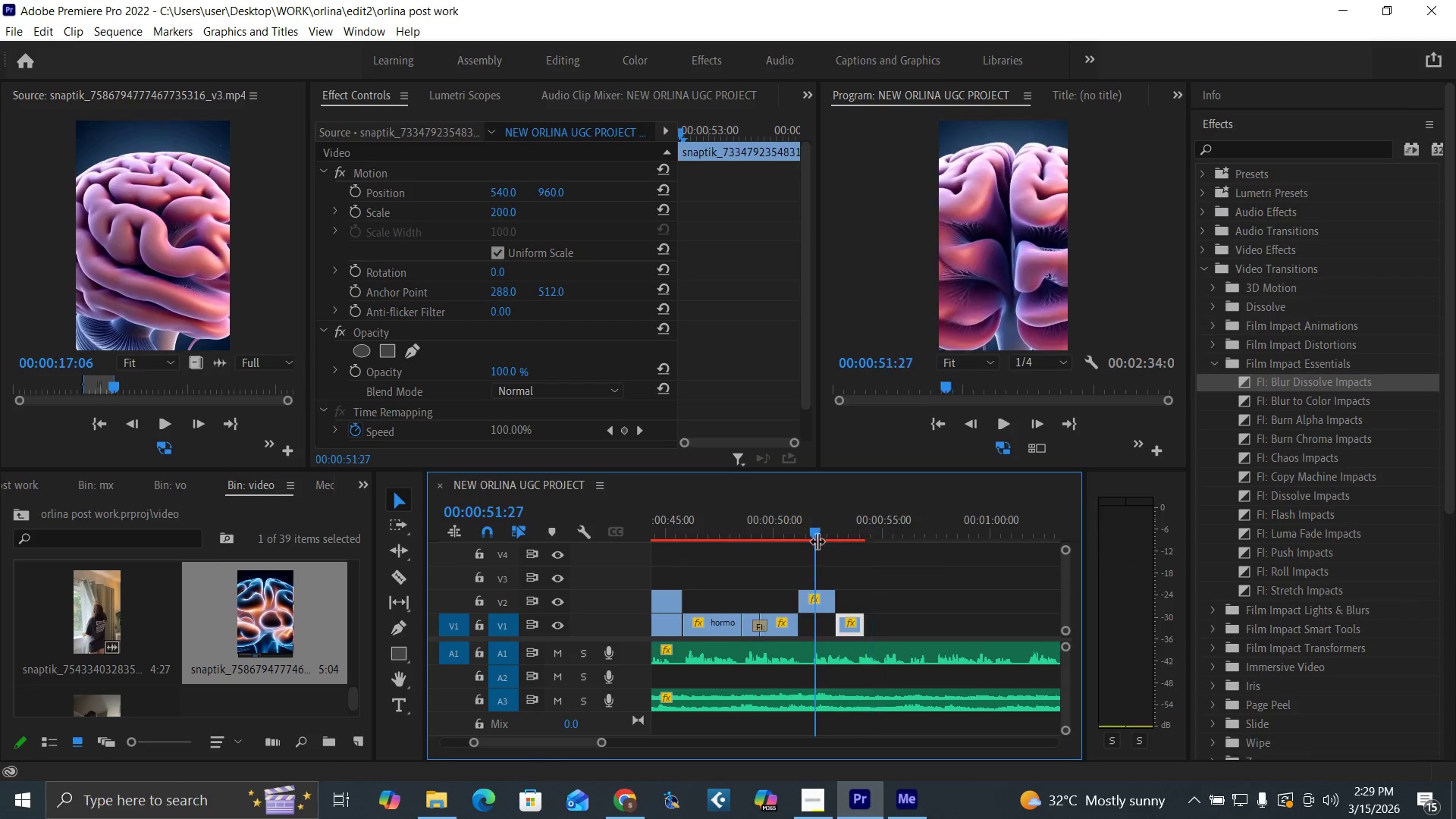 
key(Space)
 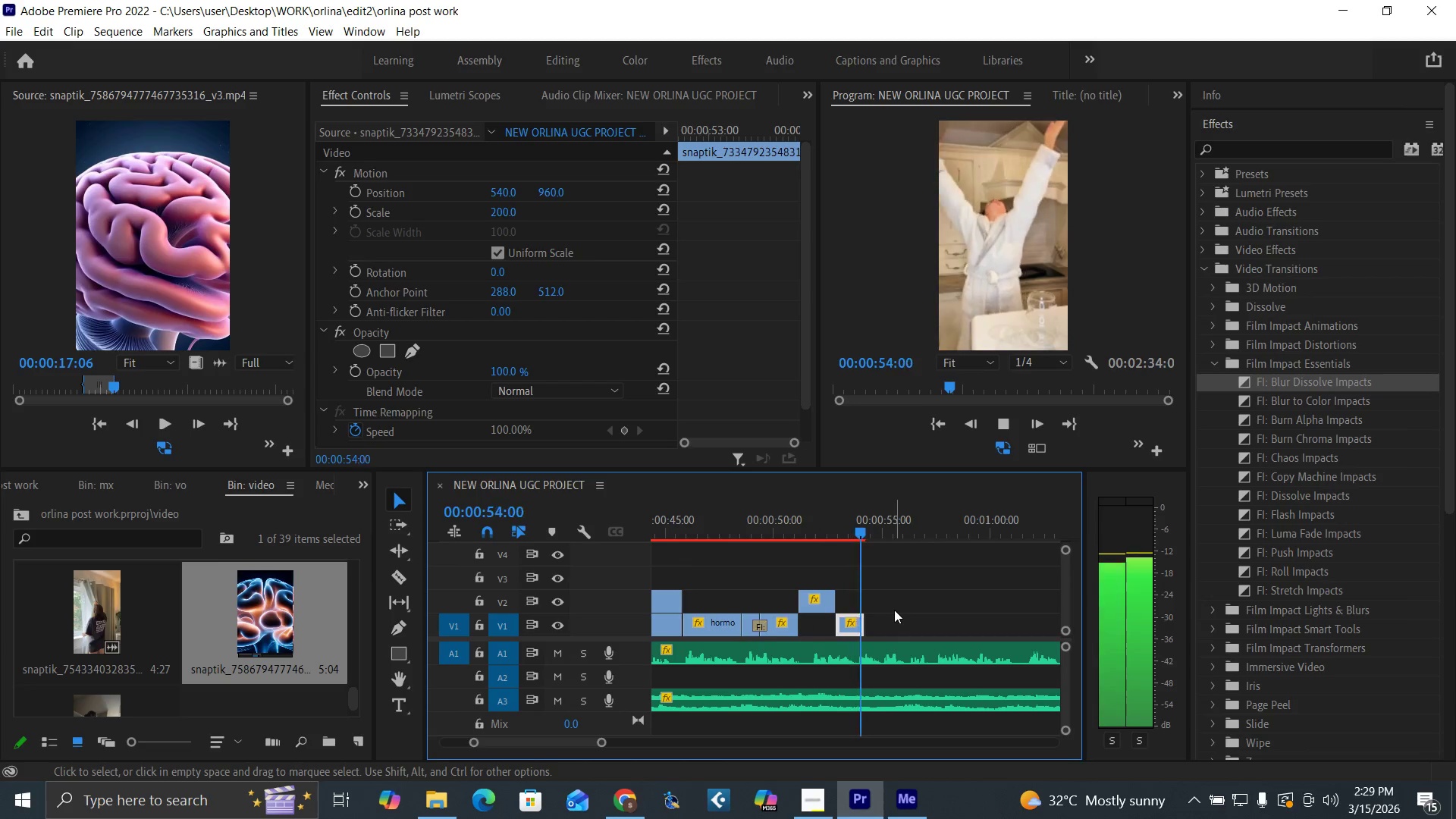 
key(Space)
 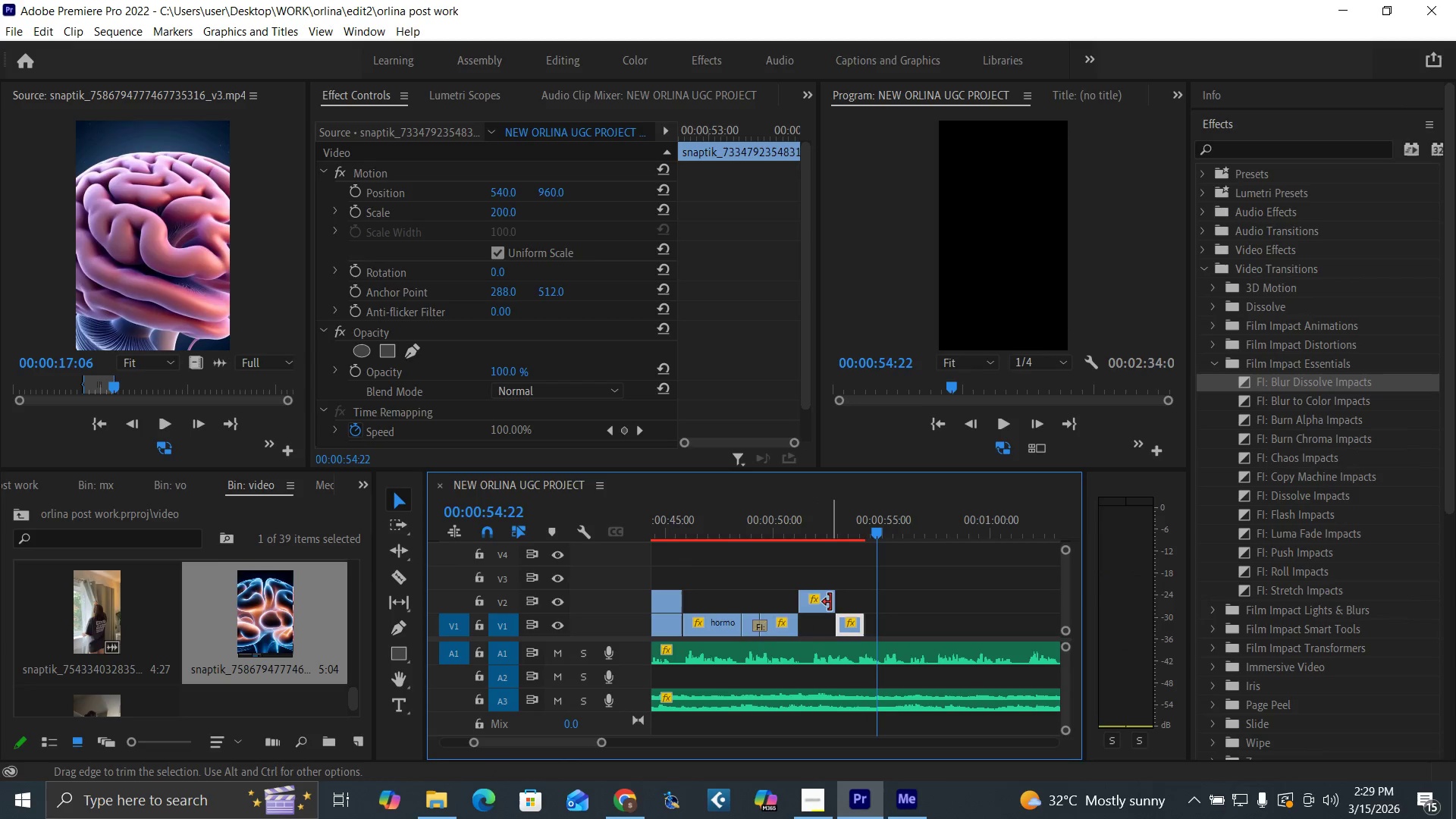 
left_click_drag(start_coordinate=[834, 602], to_coordinate=[873, 609])
 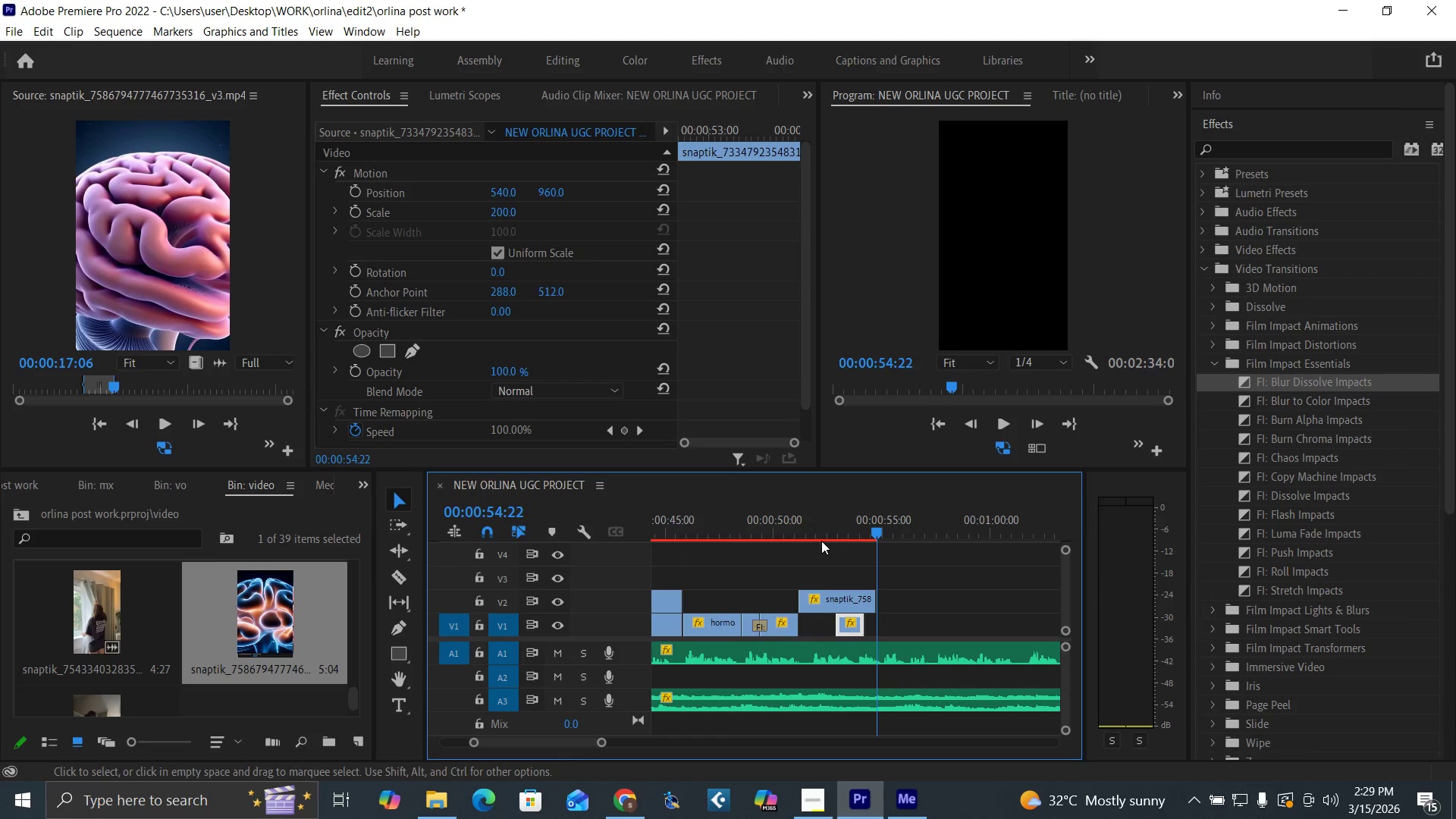 
left_click_drag(start_coordinate=[819, 529], to_coordinate=[819, 535])
 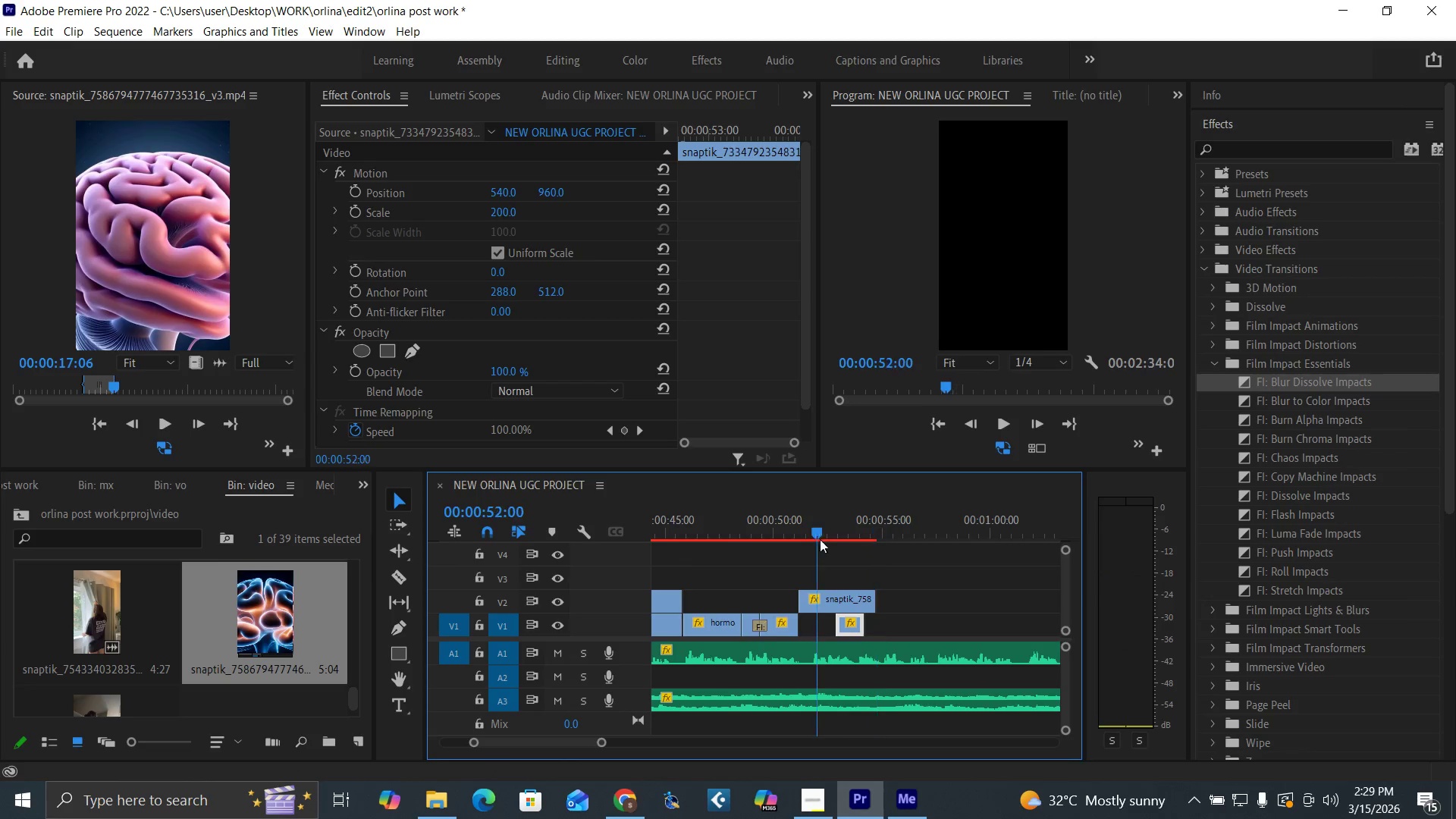 
key(Space)
 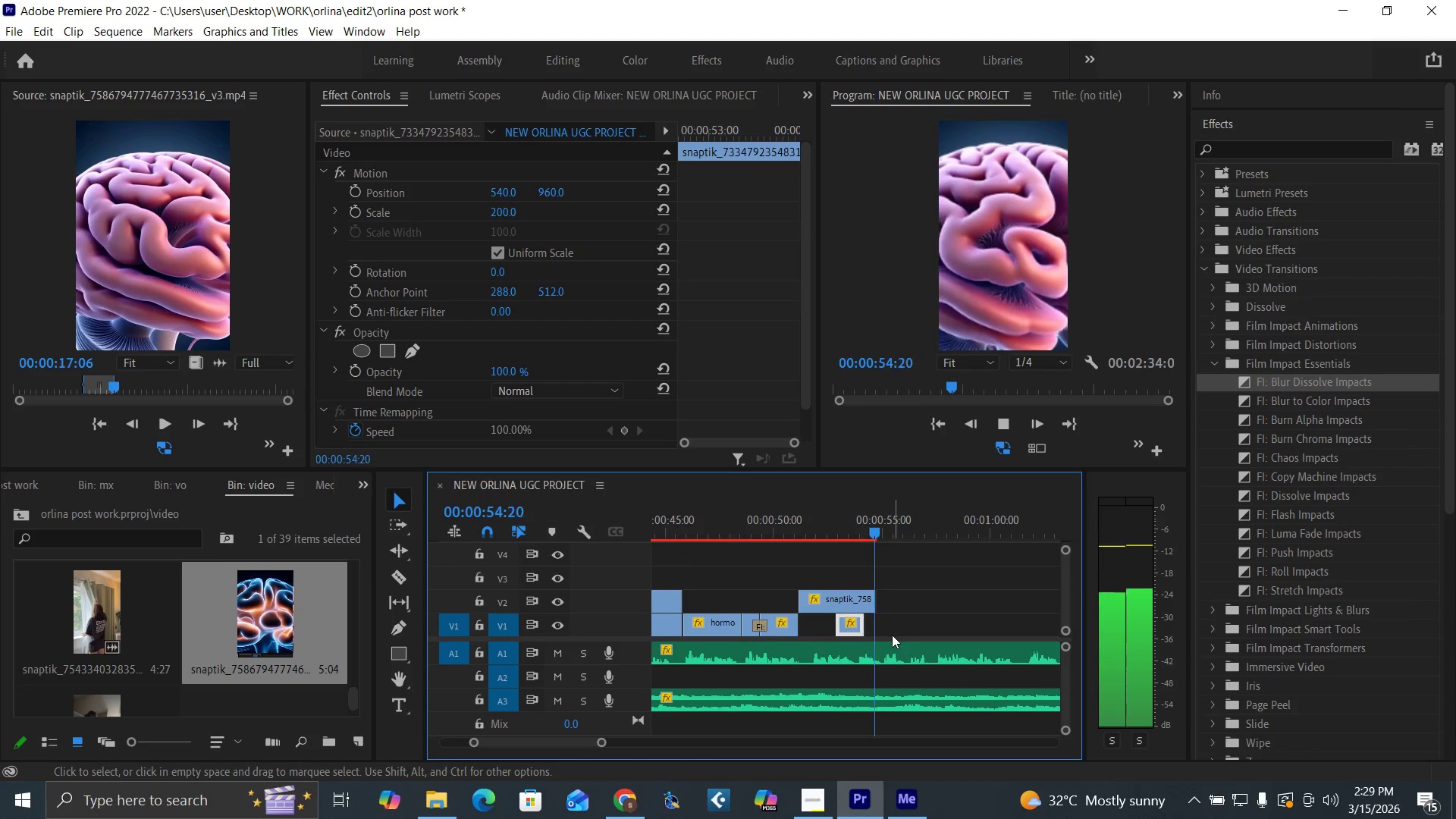 
key(Space)
 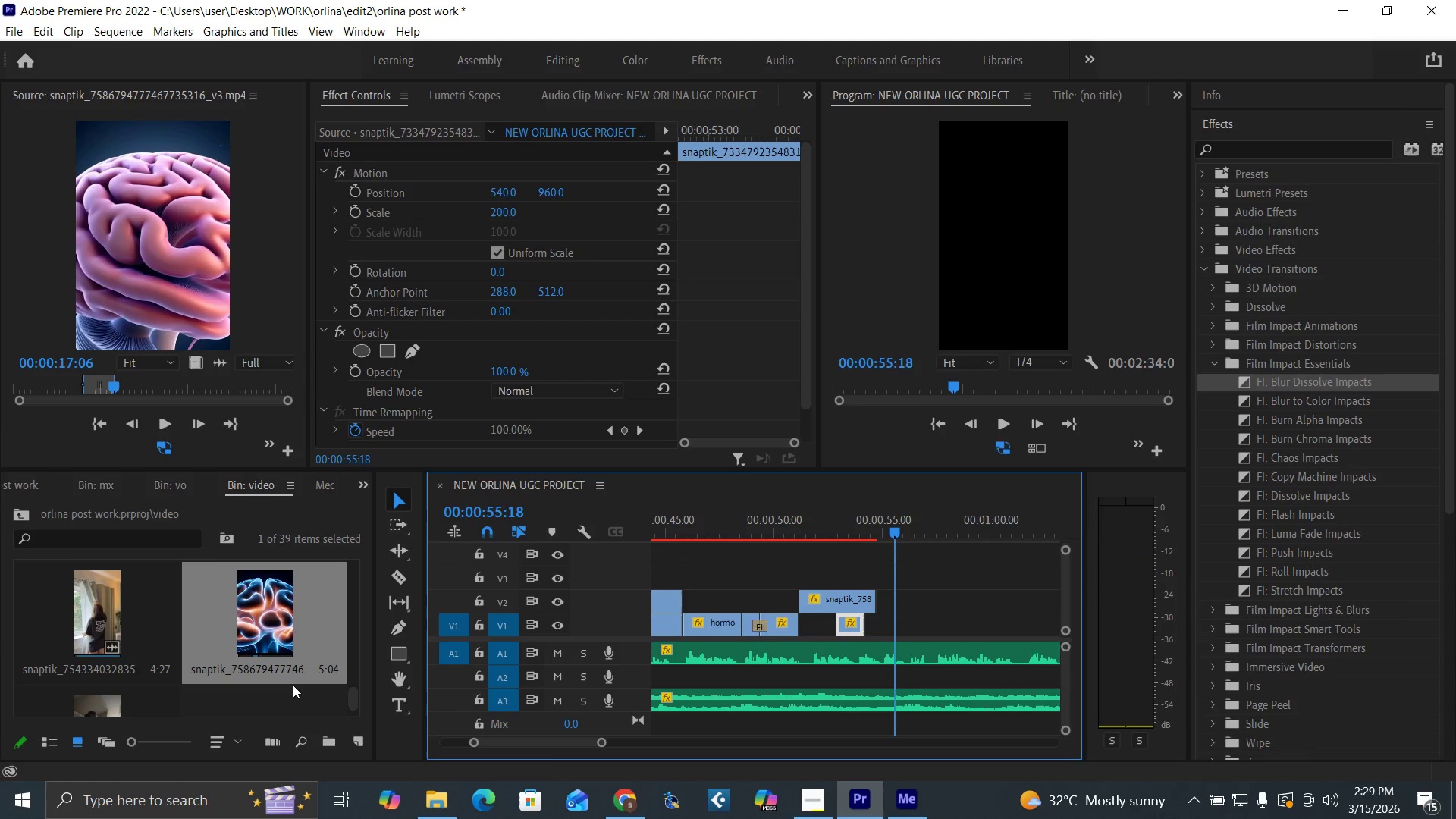 
left_click_drag(start_coordinate=[356, 698], to_coordinate=[346, 631])
 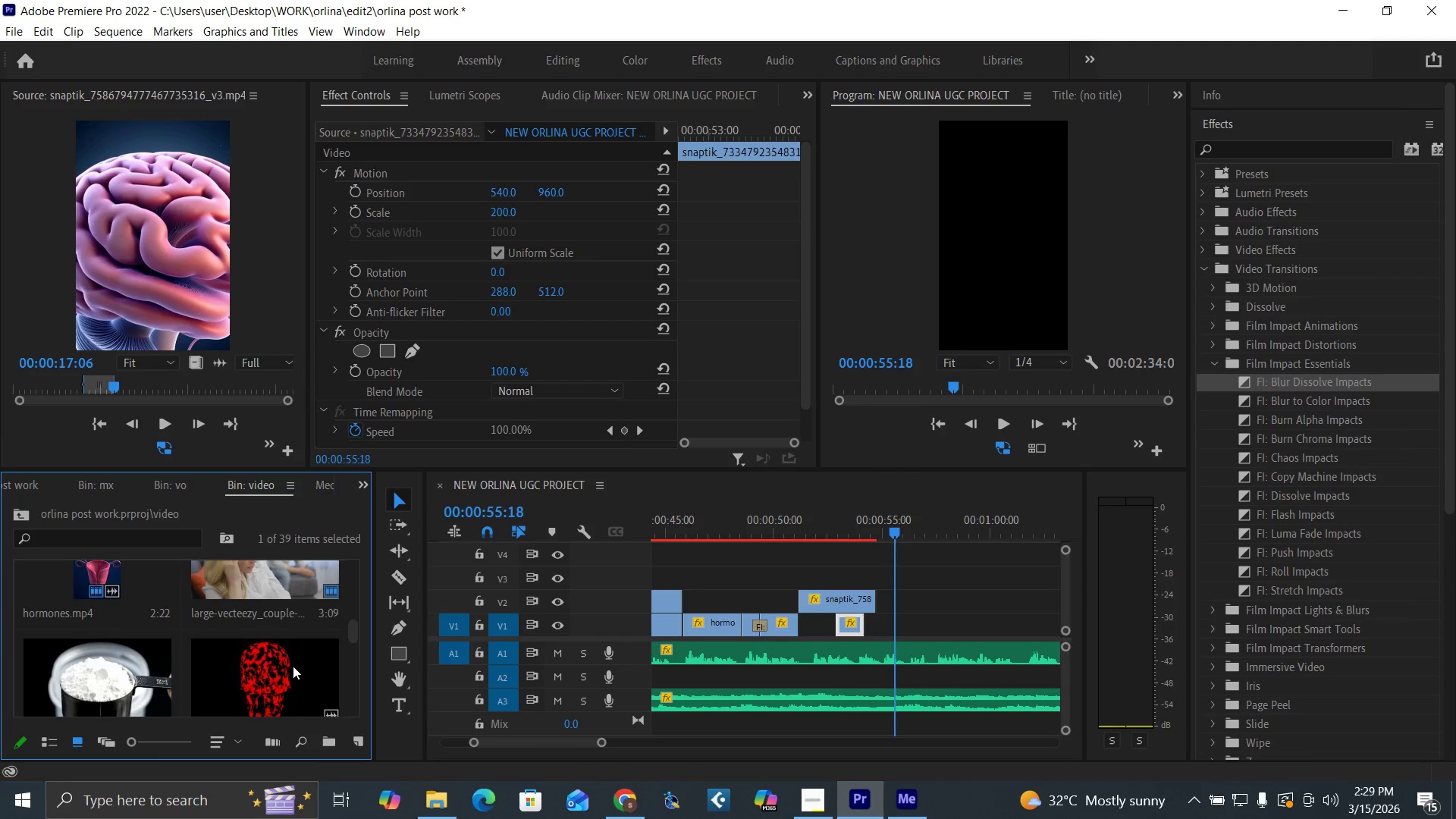 
double_click([293, 666])
 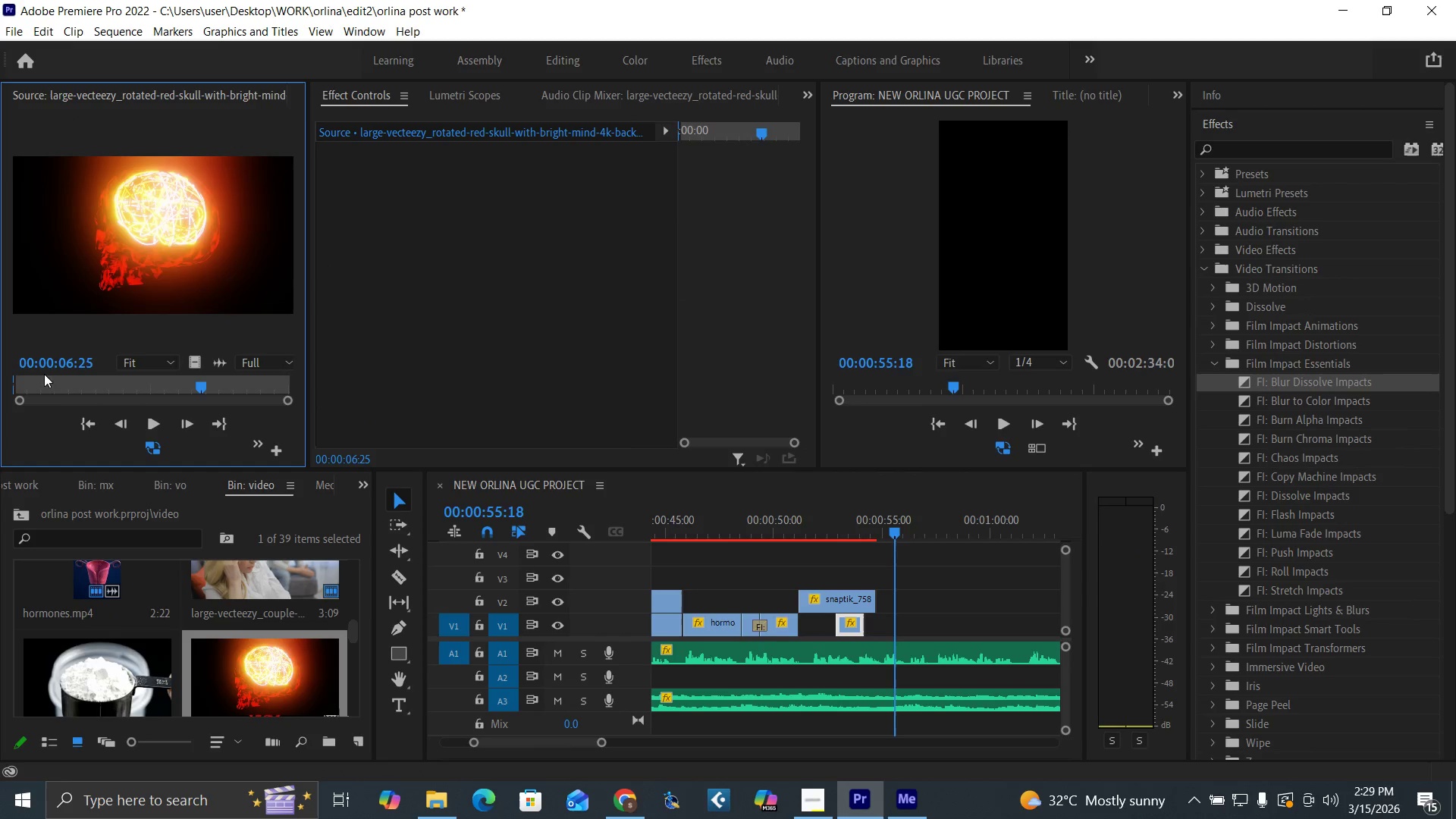 
left_click_drag(start_coordinate=[61, 391], to_coordinate=[288, 407])
 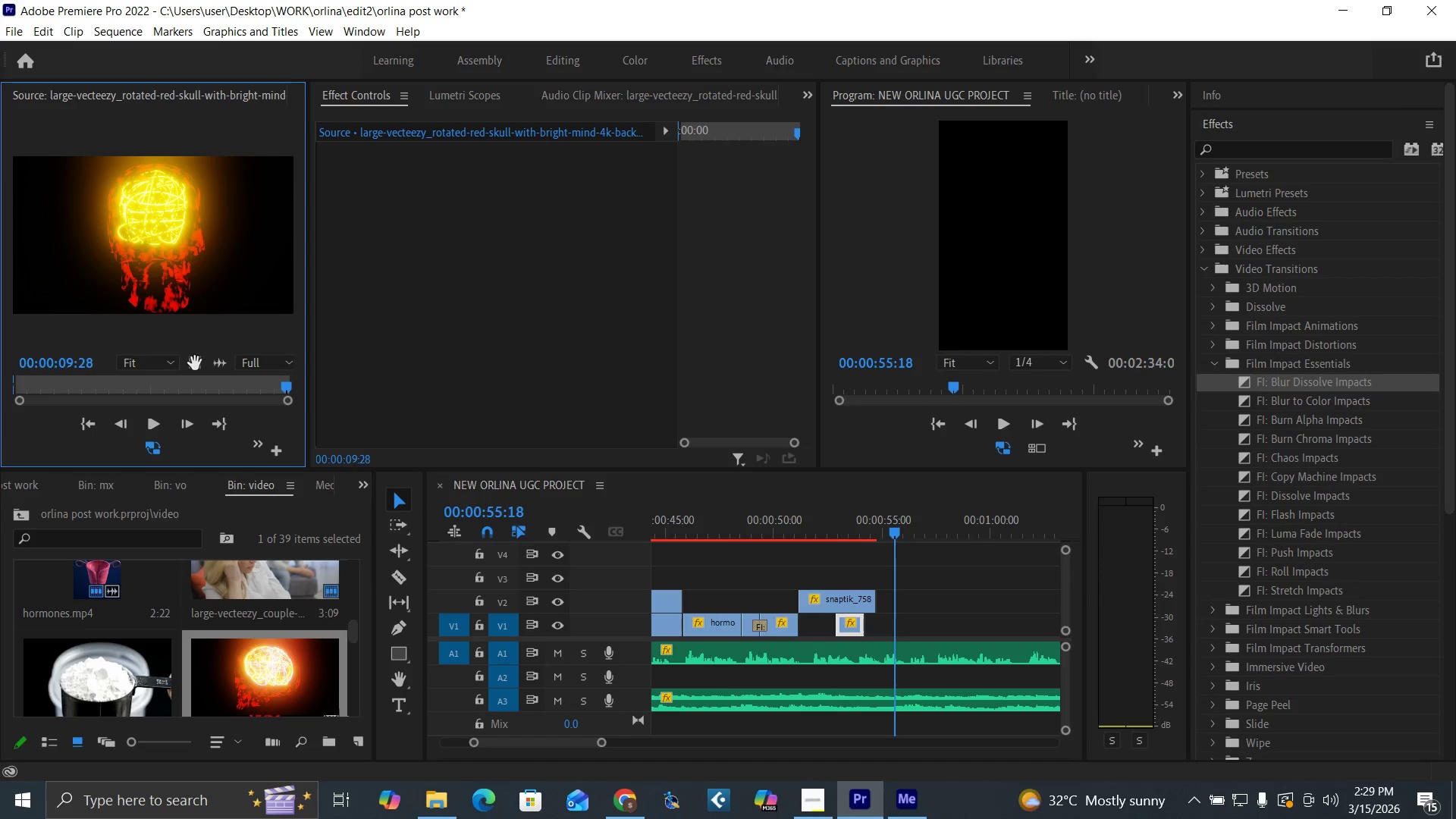 
left_click_drag(start_coordinate=[196, 364], to_coordinate=[873, 624])
 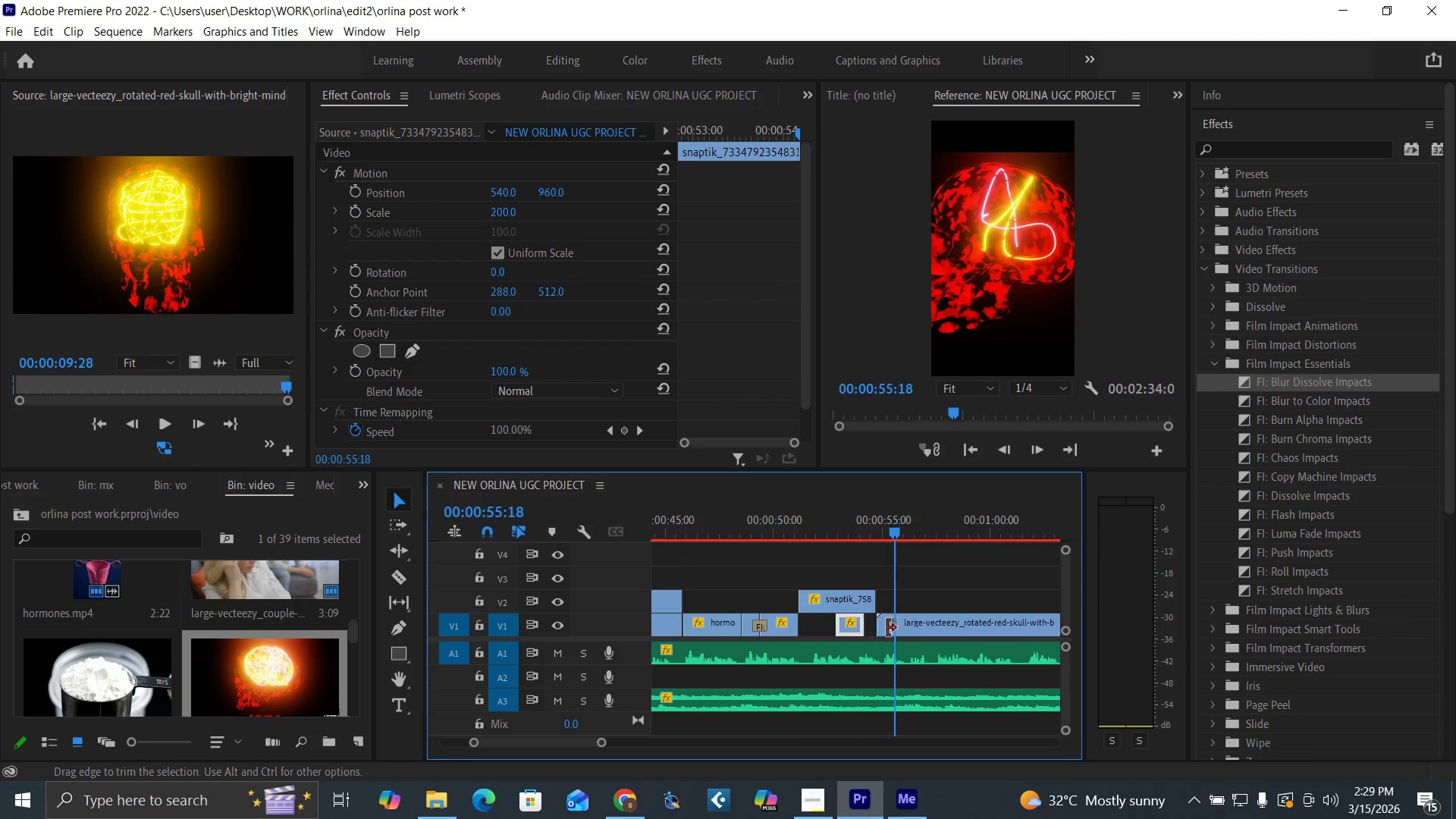 
left_click([918, 628])
 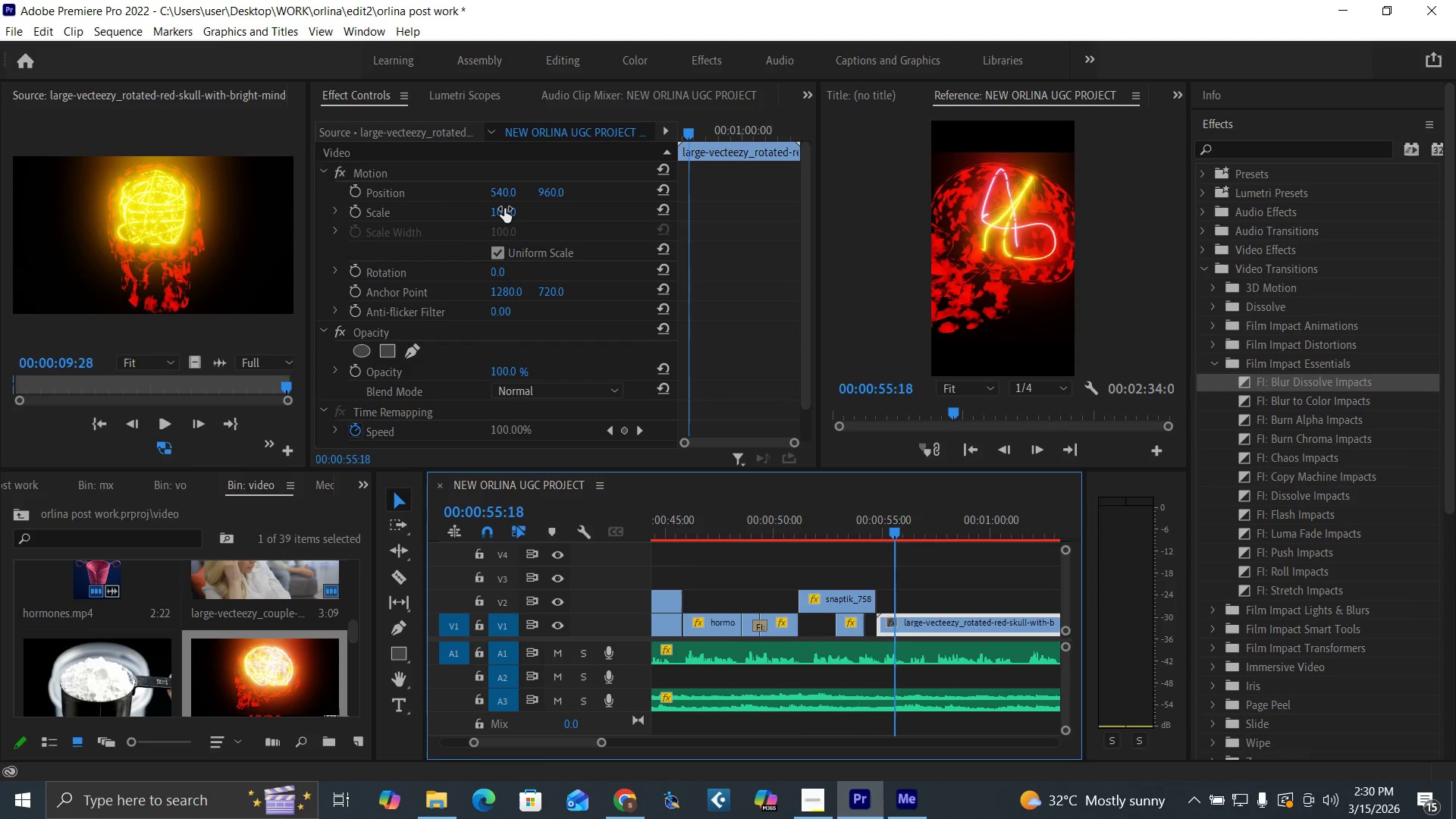 
left_click([497, 206])
 